 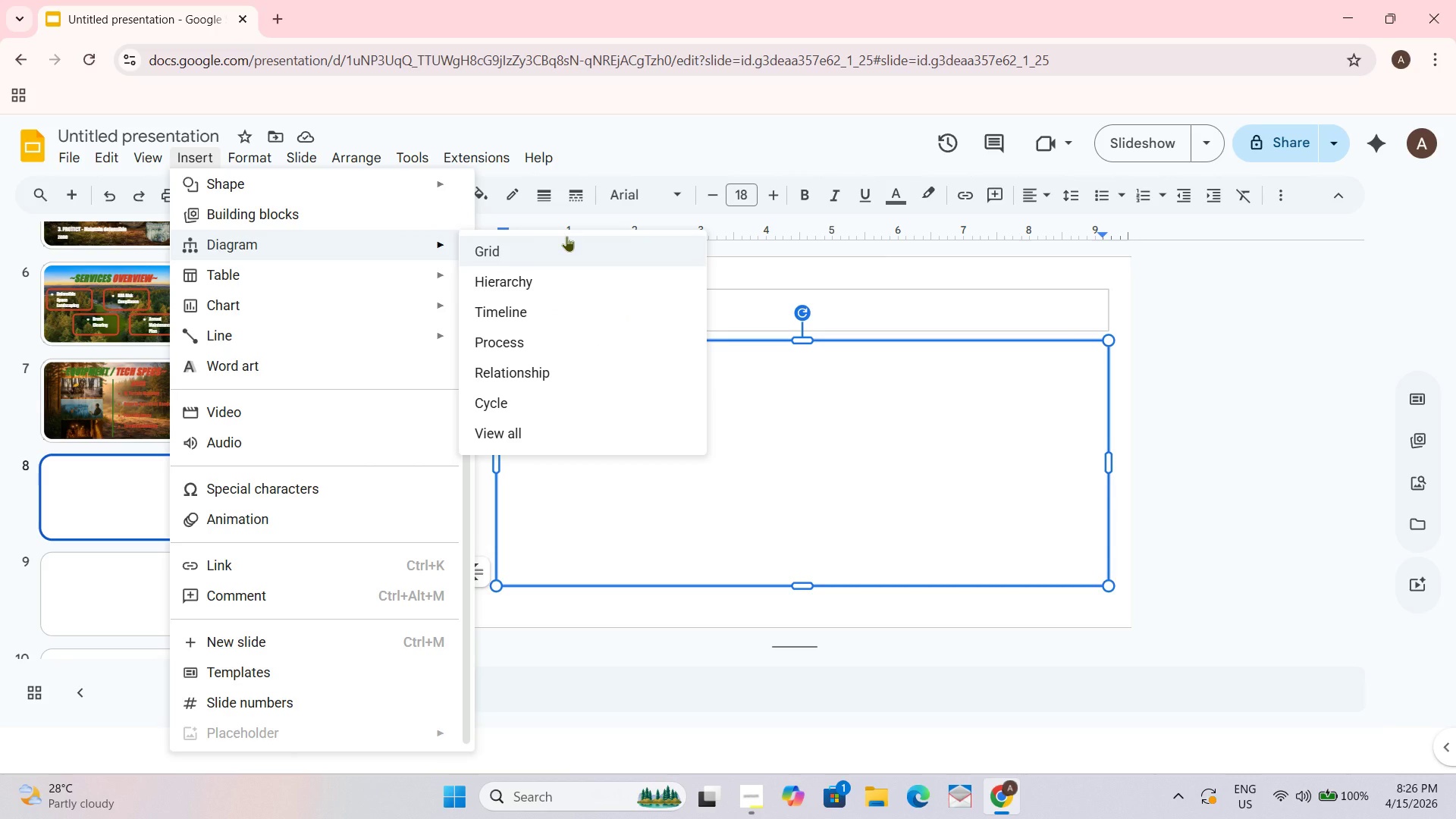 
left_click_drag(start_coordinate=[801, 257], to_coordinate=[740, 357])
 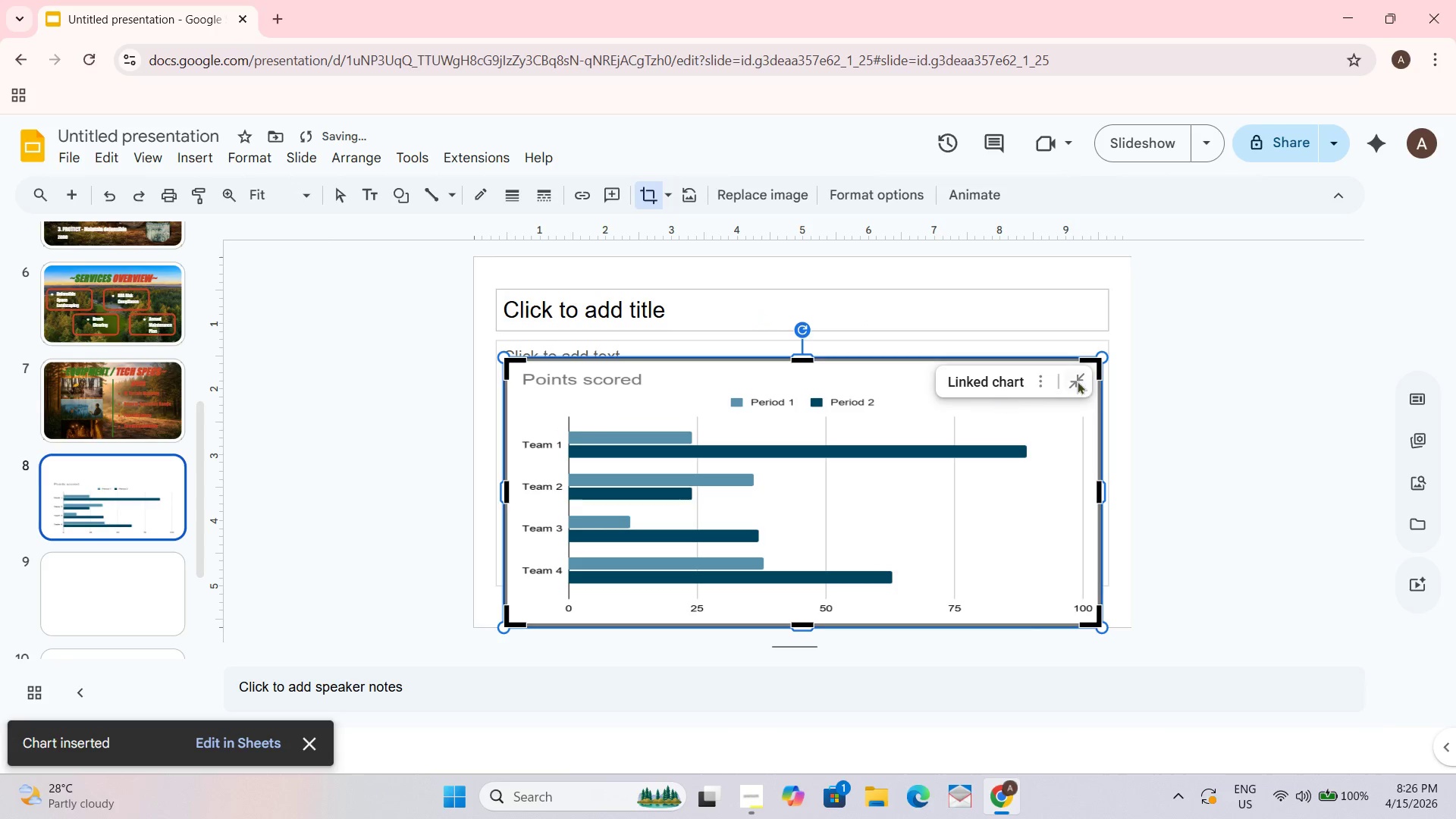 
left_click([1199, 450])
 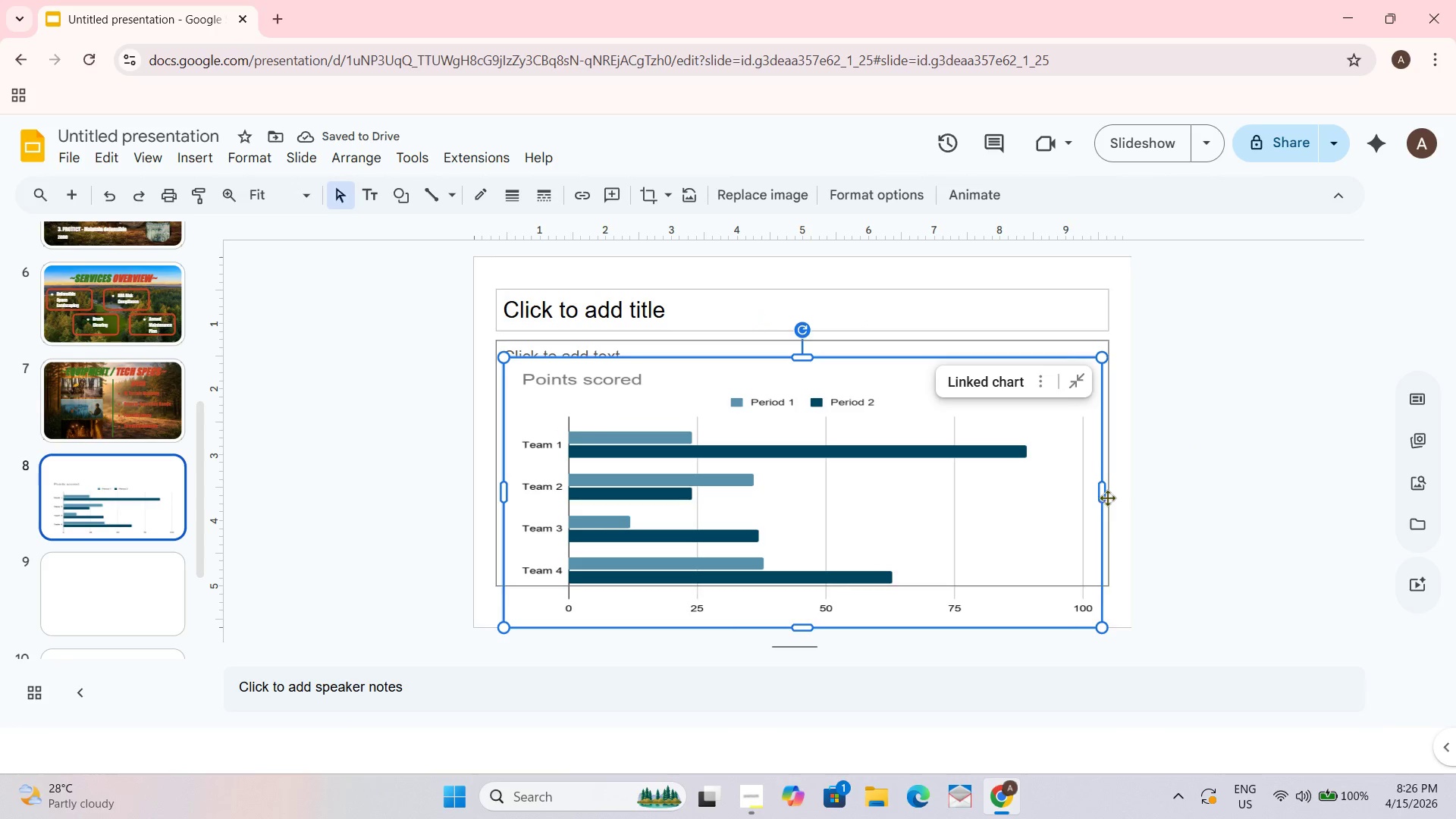 
left_click_drag(start_coordinate=[1104, 492], to_coordinate=[1008, 486])
 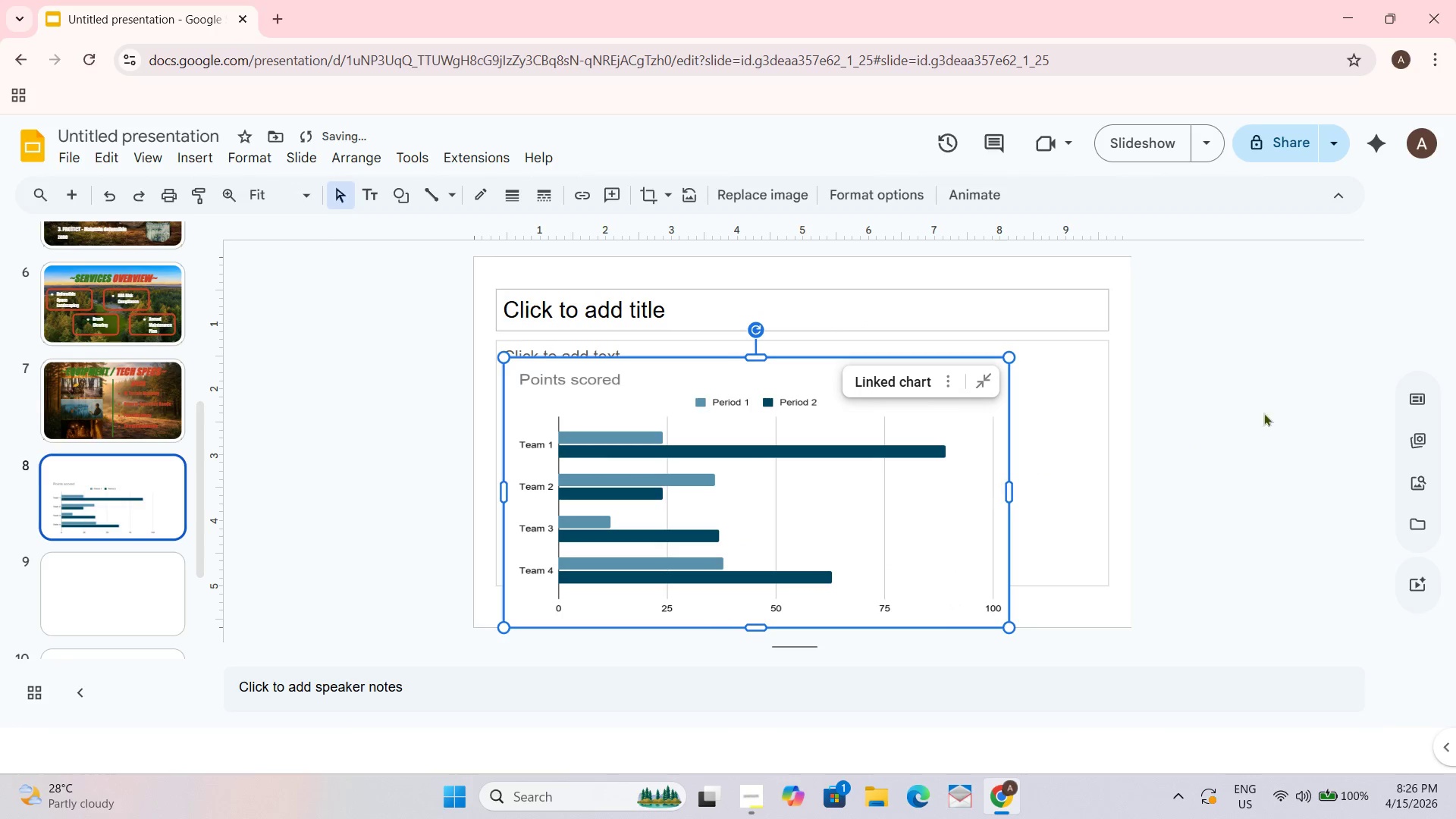 
left_click([1317, 400])
 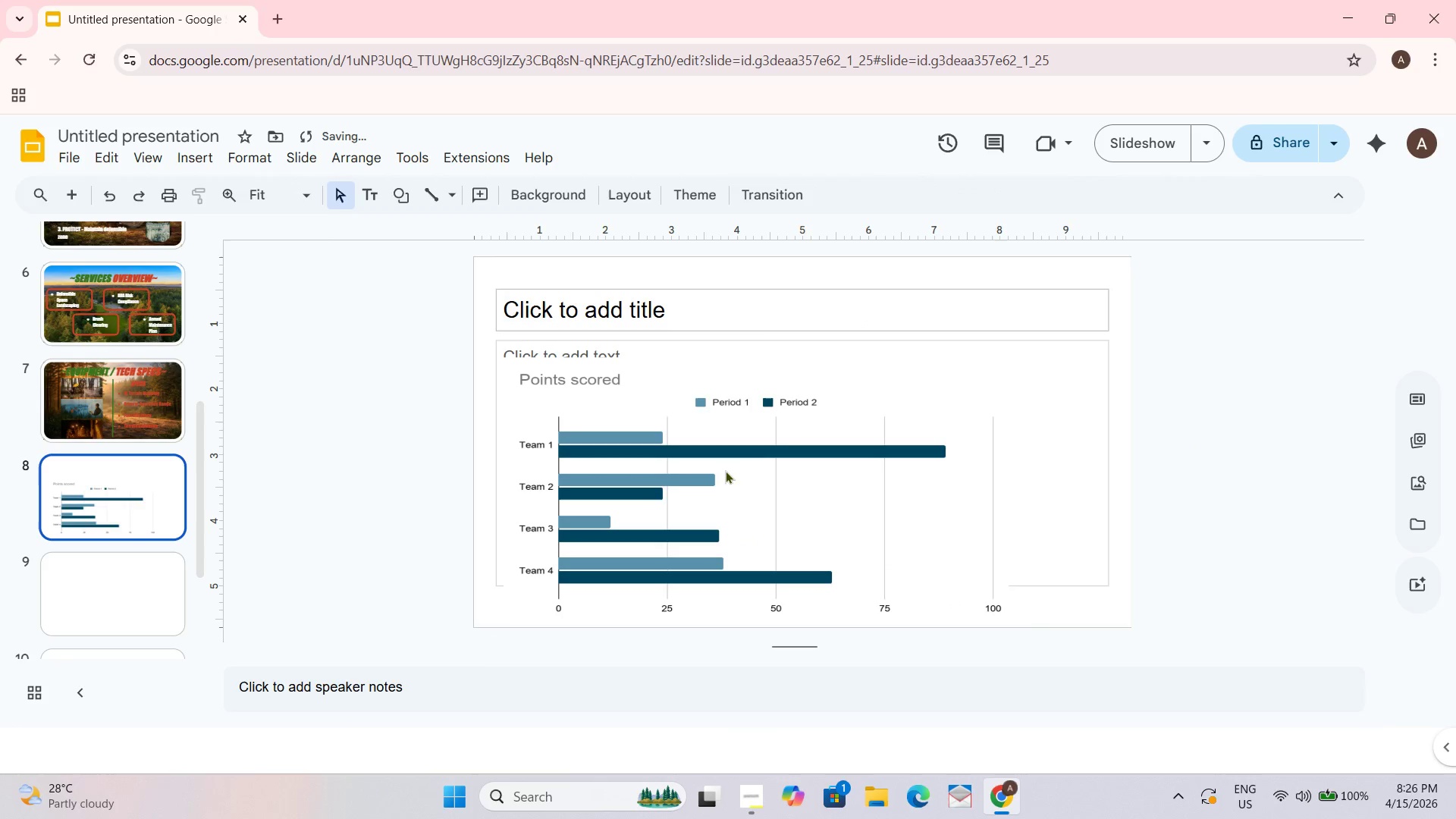 
left_click([676, 474])
 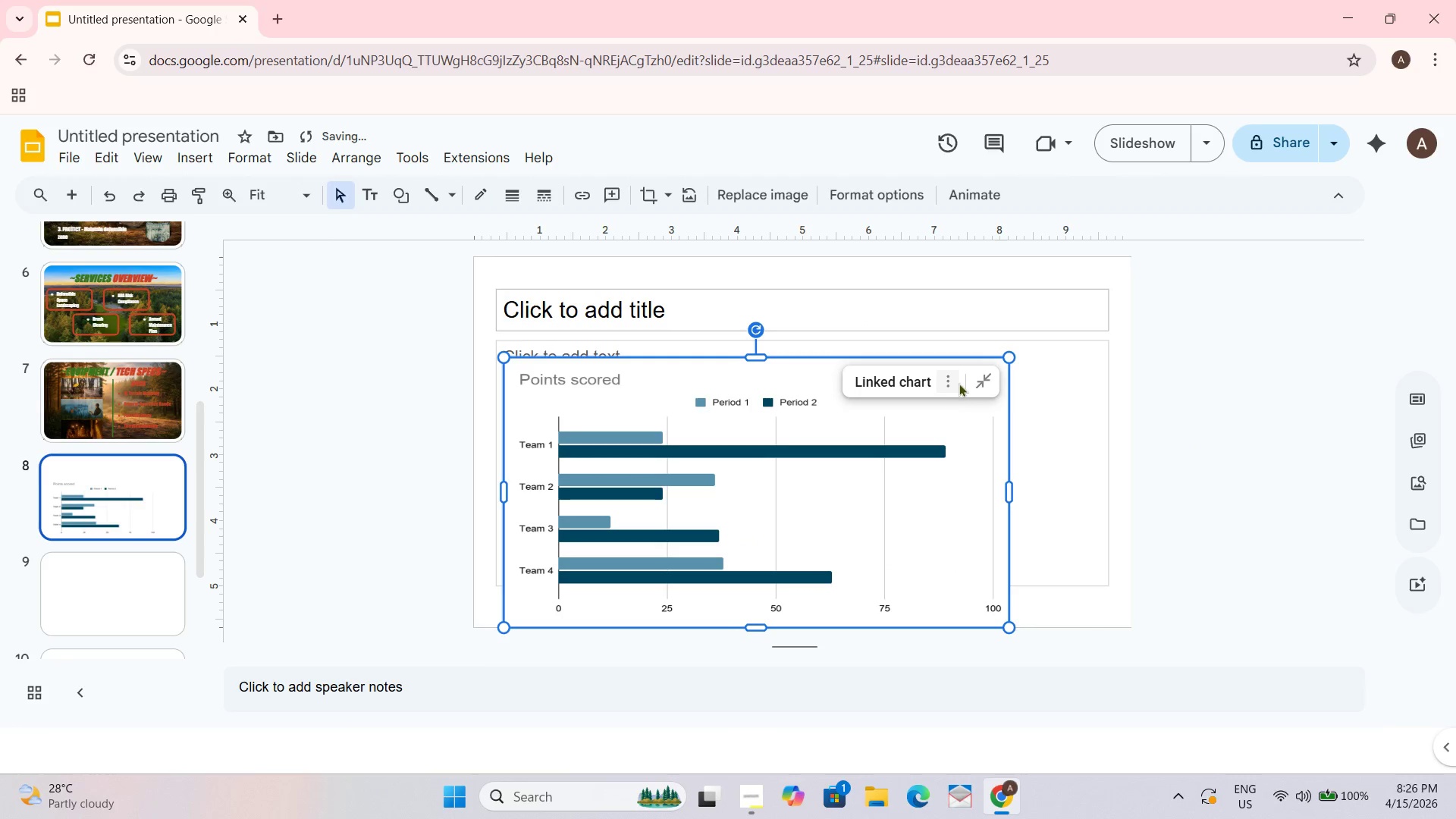 
left_click([950, 382])
 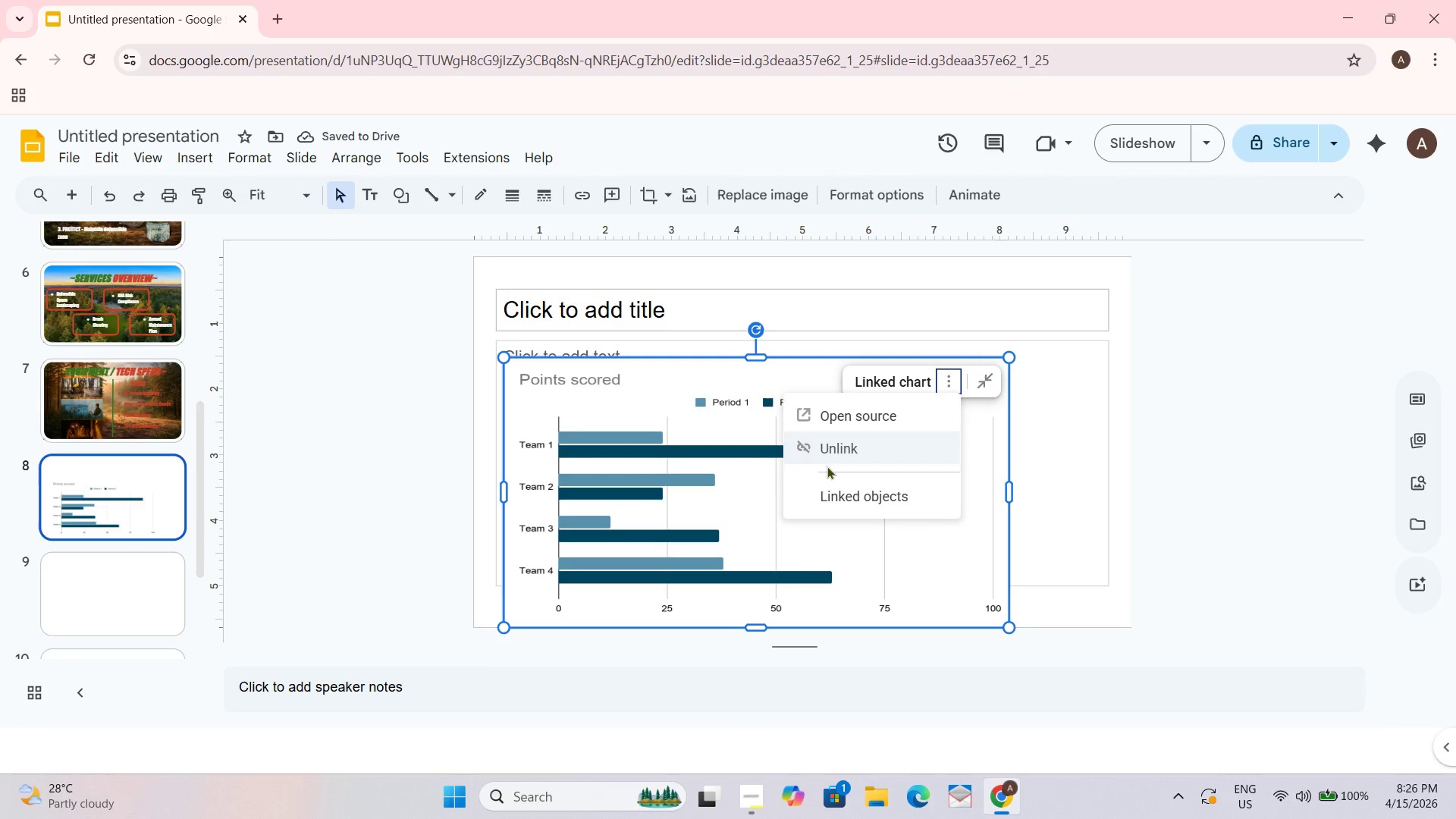 
double_click([633, 506])
 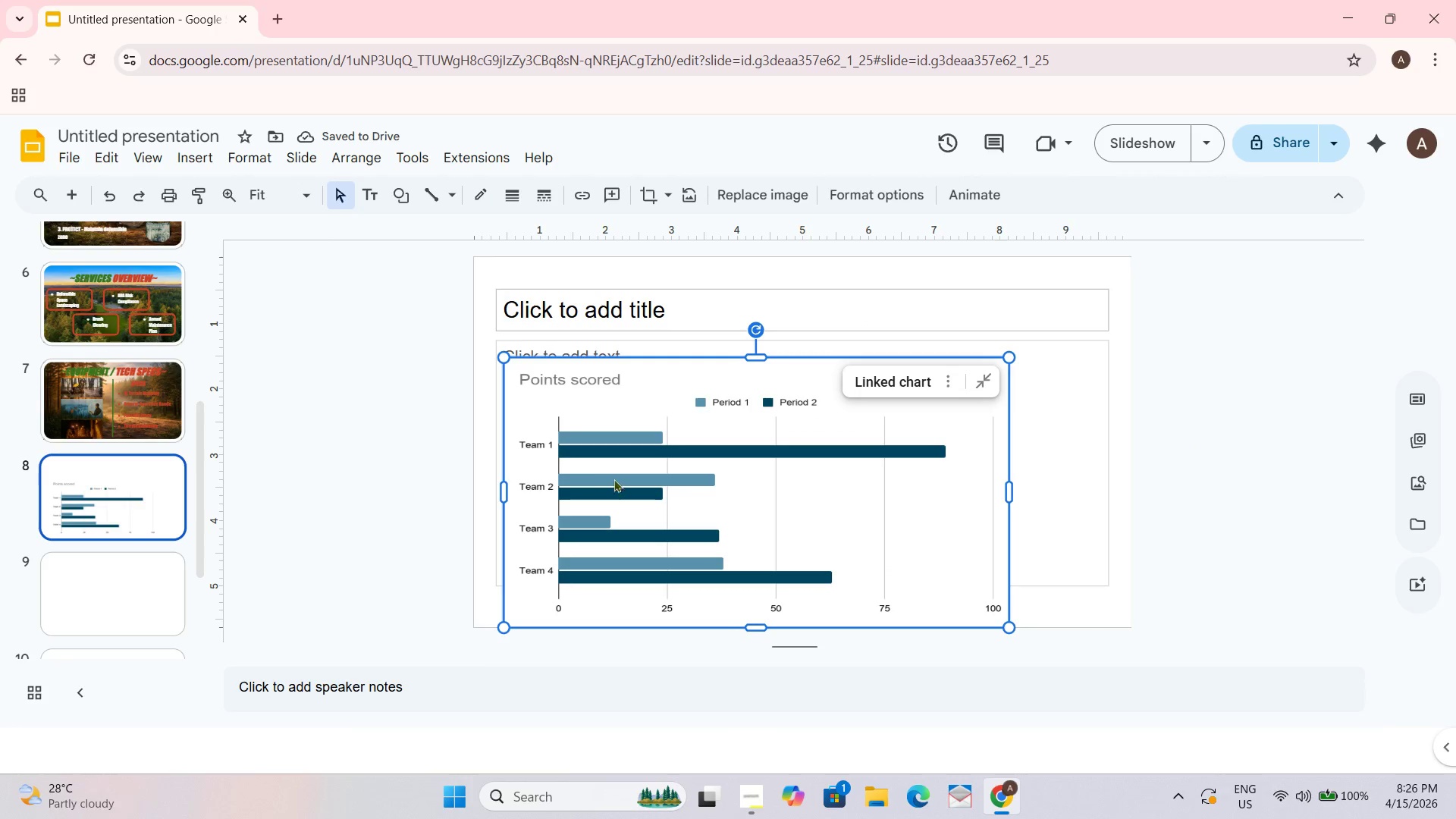 
left_click_drag(start_coordinate=[557, 444], to_coordinate=[553, 443])
 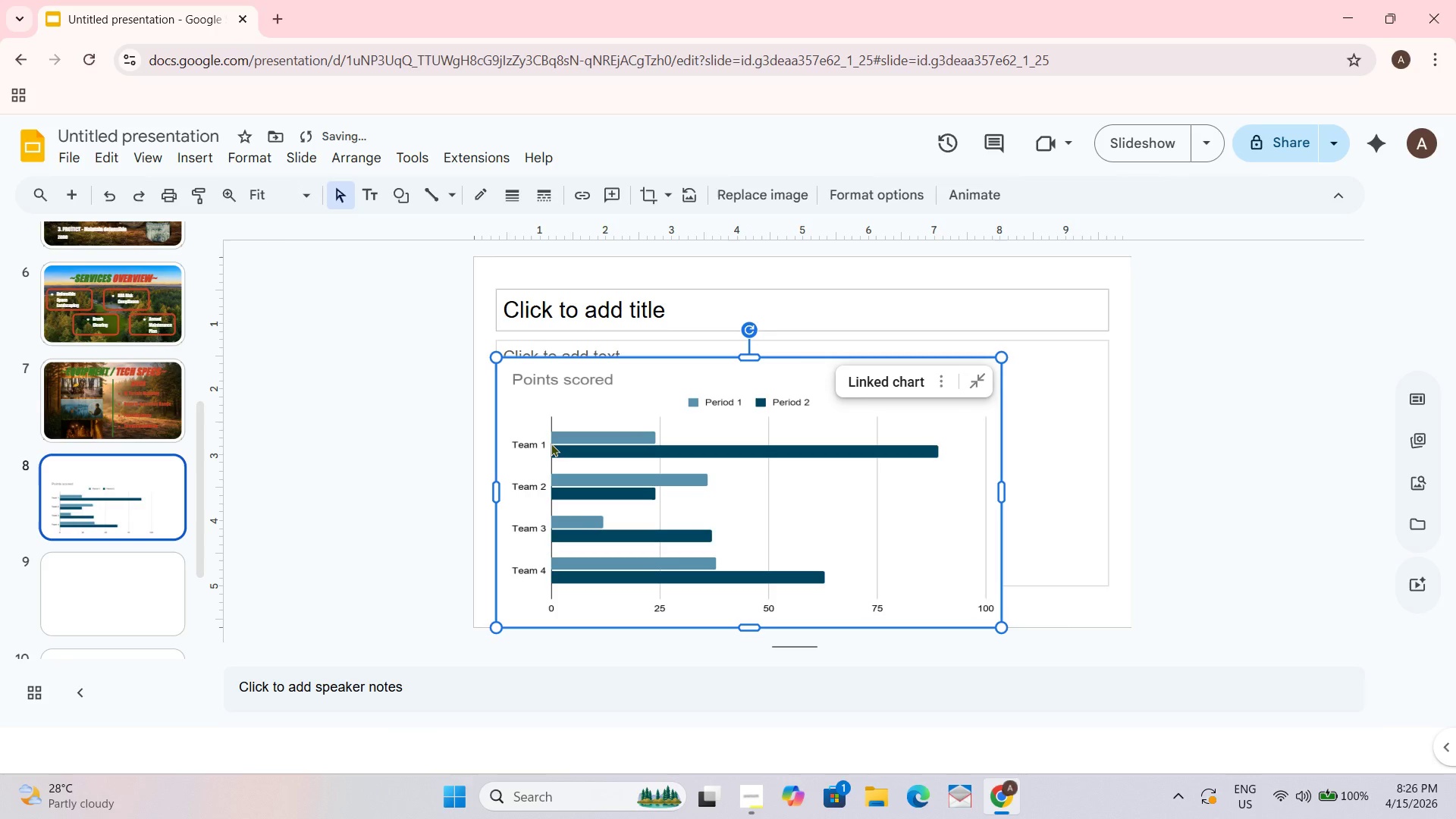 
triple_click([551, 443])
 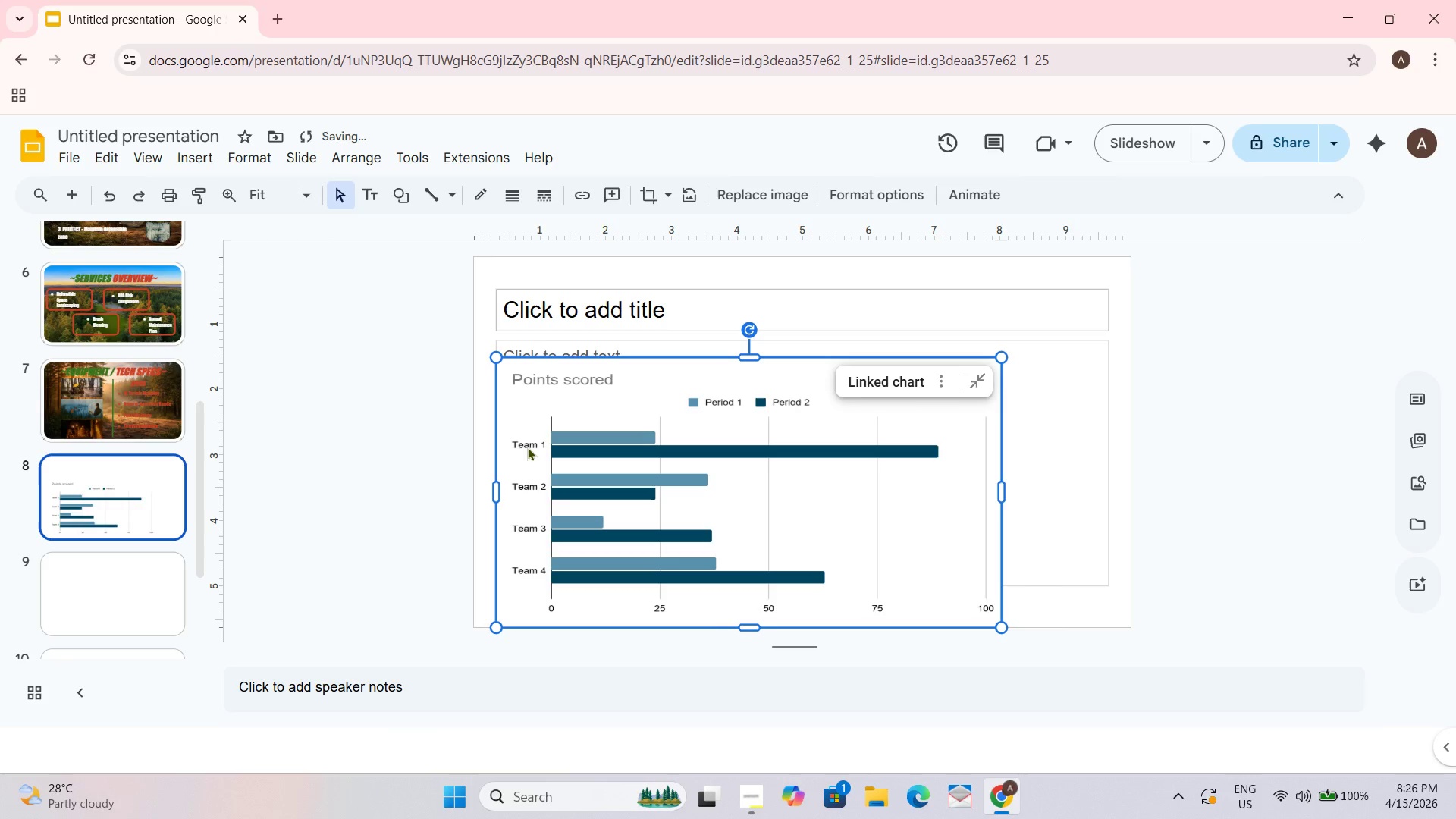 
triple_click([527, 447])
 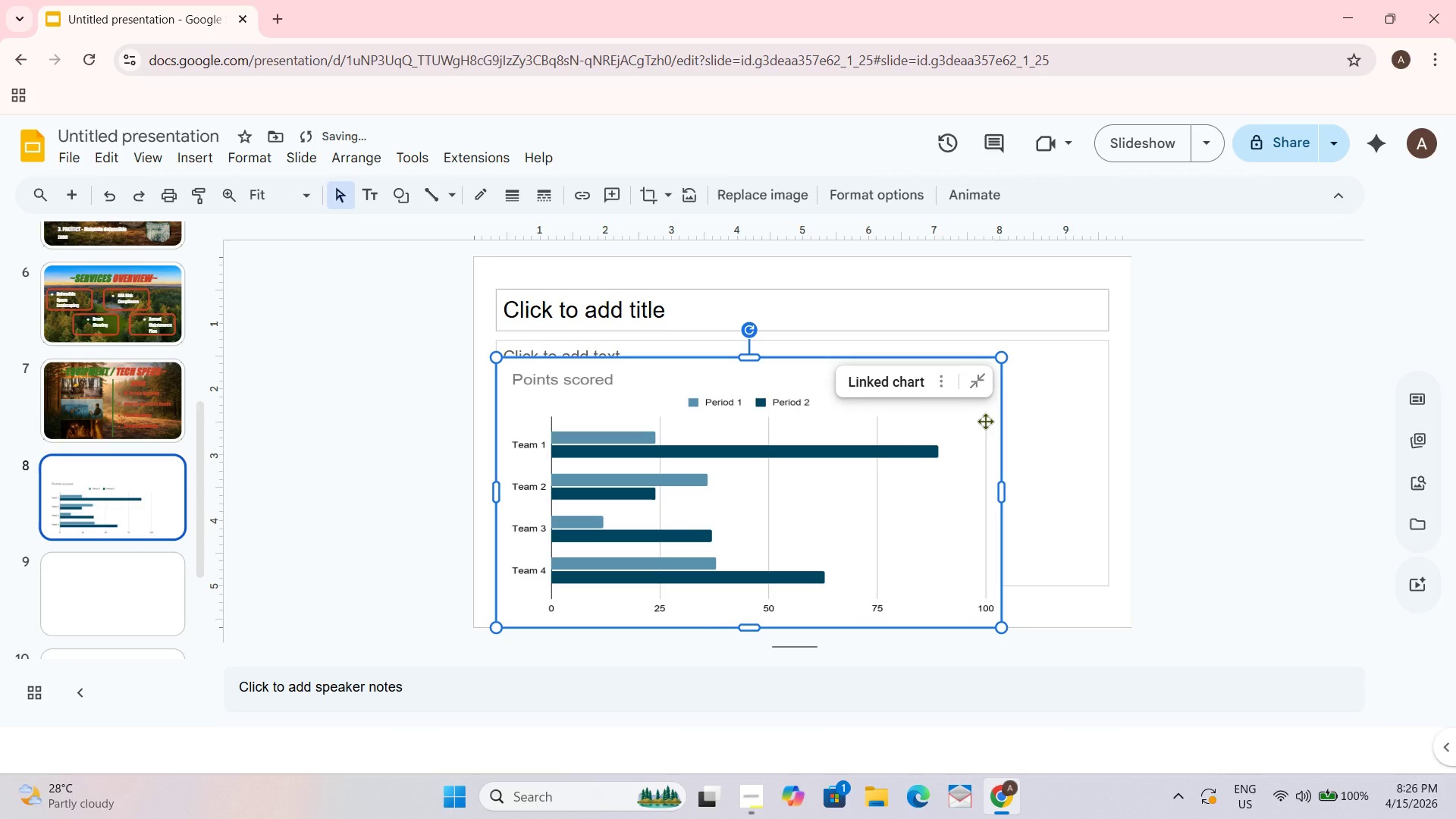 
left_click_drag(start_coordinate=[860, 464], to_coordinate=[877, 500])
 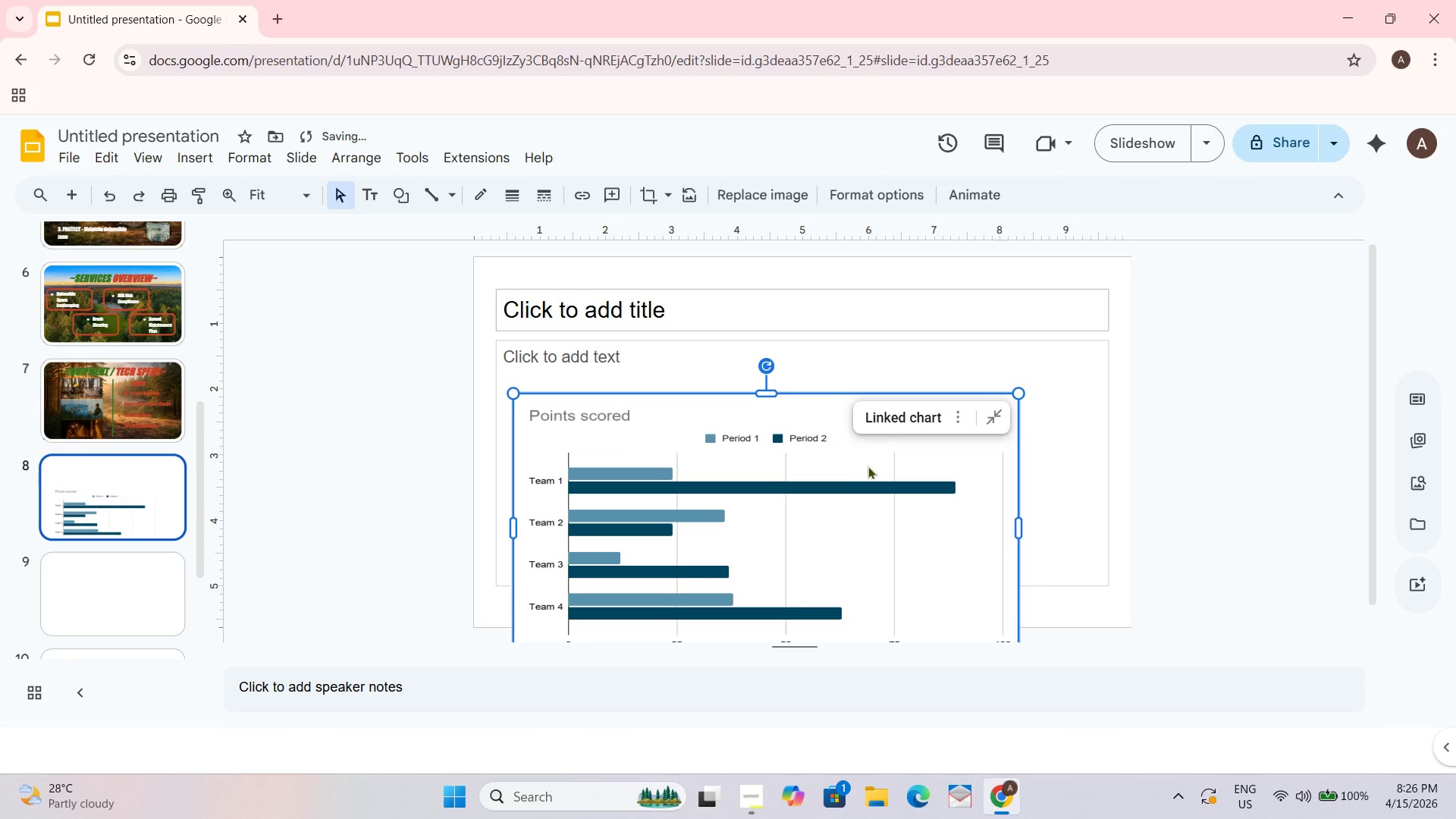 
left_click_drag(start_coordinate=[868, 464], to_coordinate=[962, 411])
 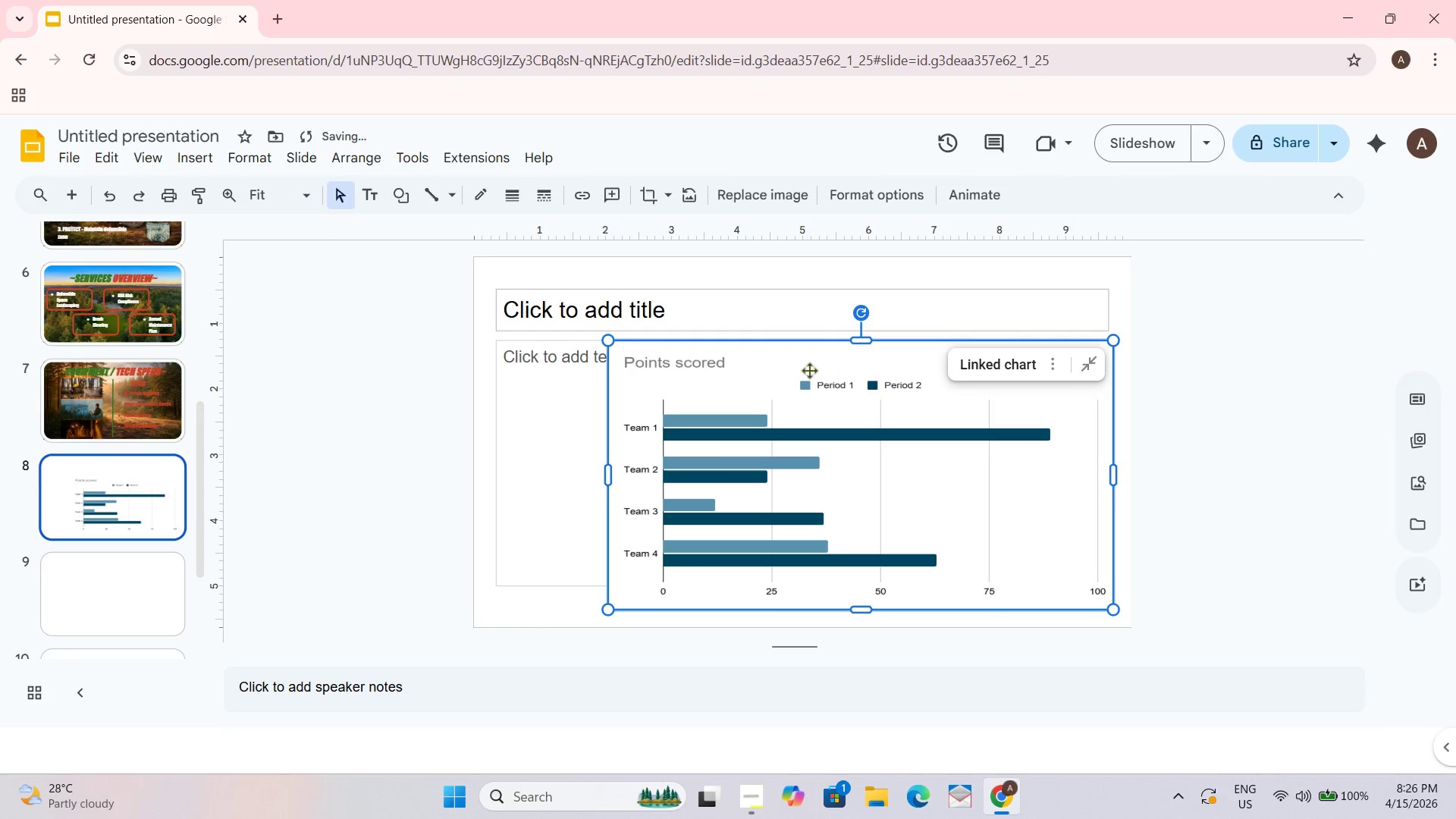 
right_click([806, 367])
 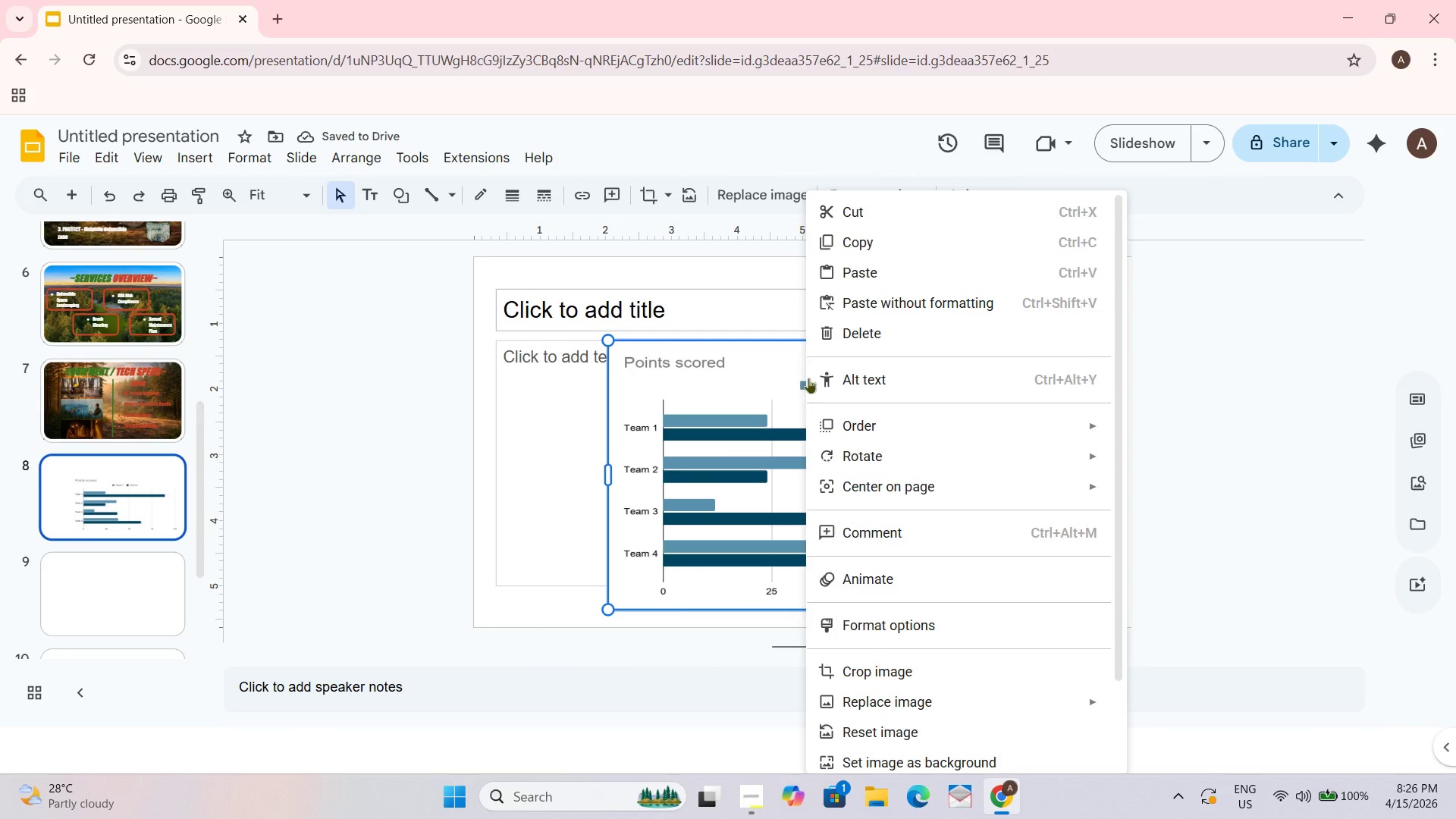 
left_click([734, 430])
 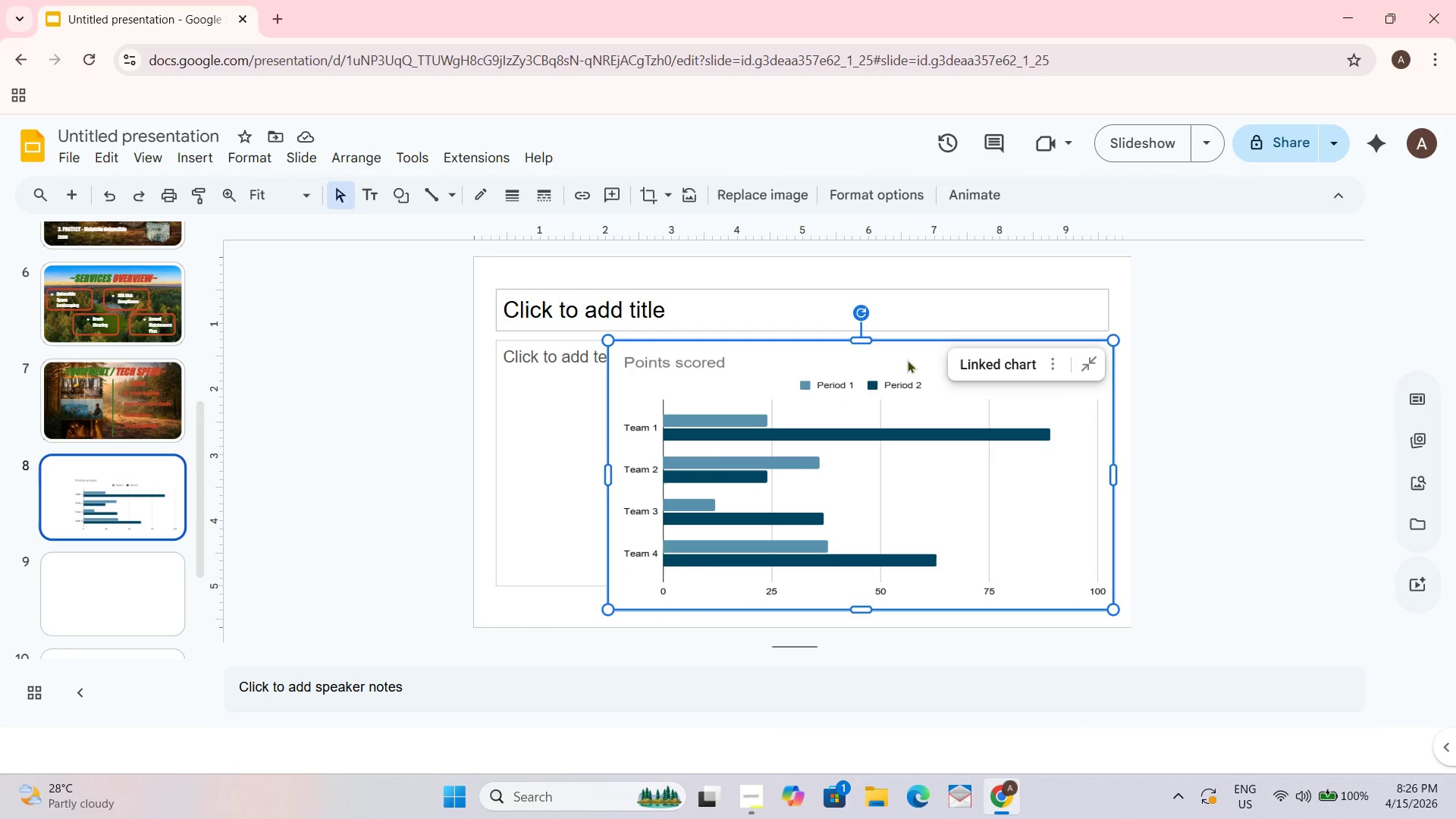 
right_click([844, 376])
 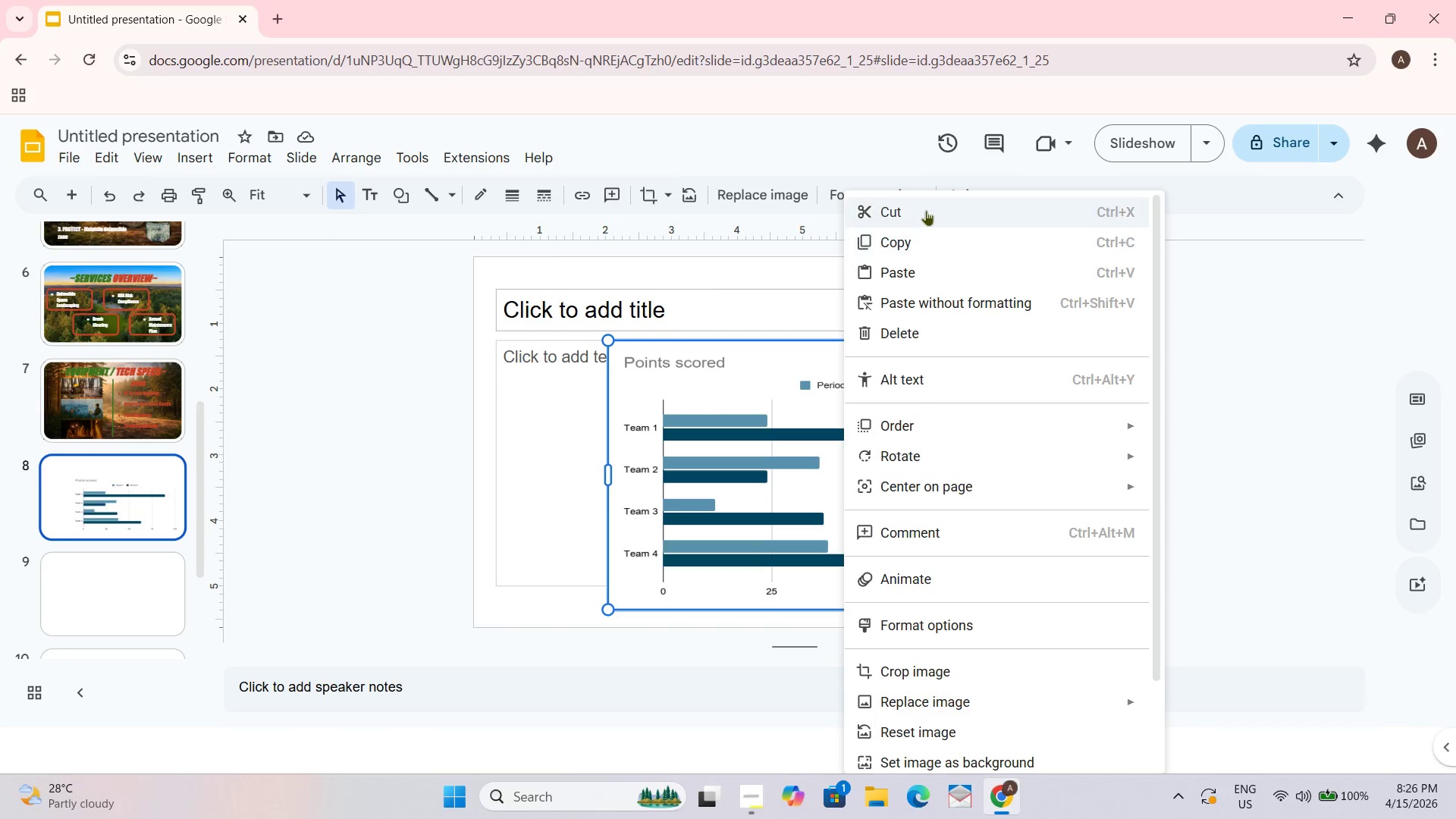 
left_click([926, 210])
 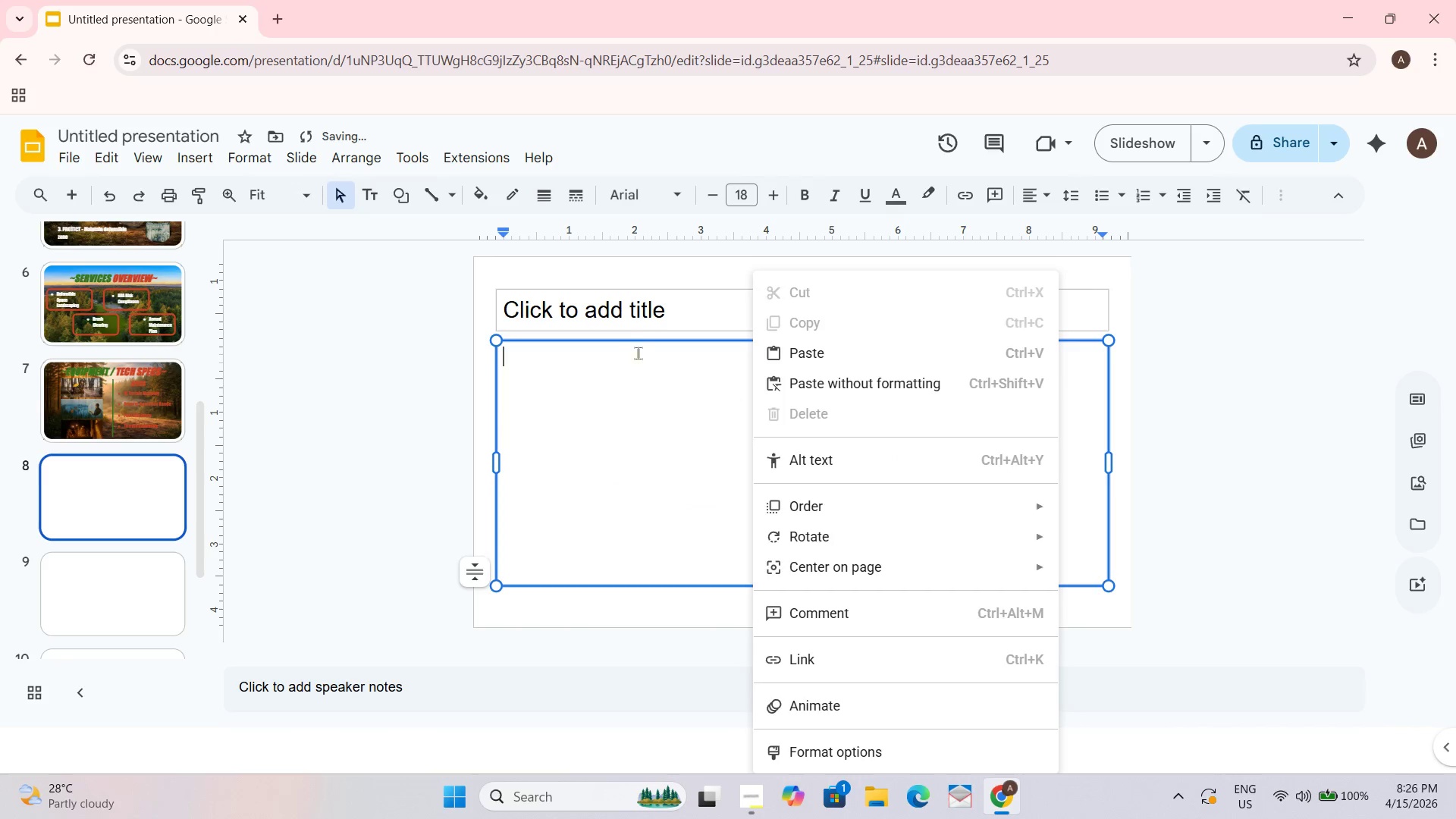 
left_click([634, 311])
 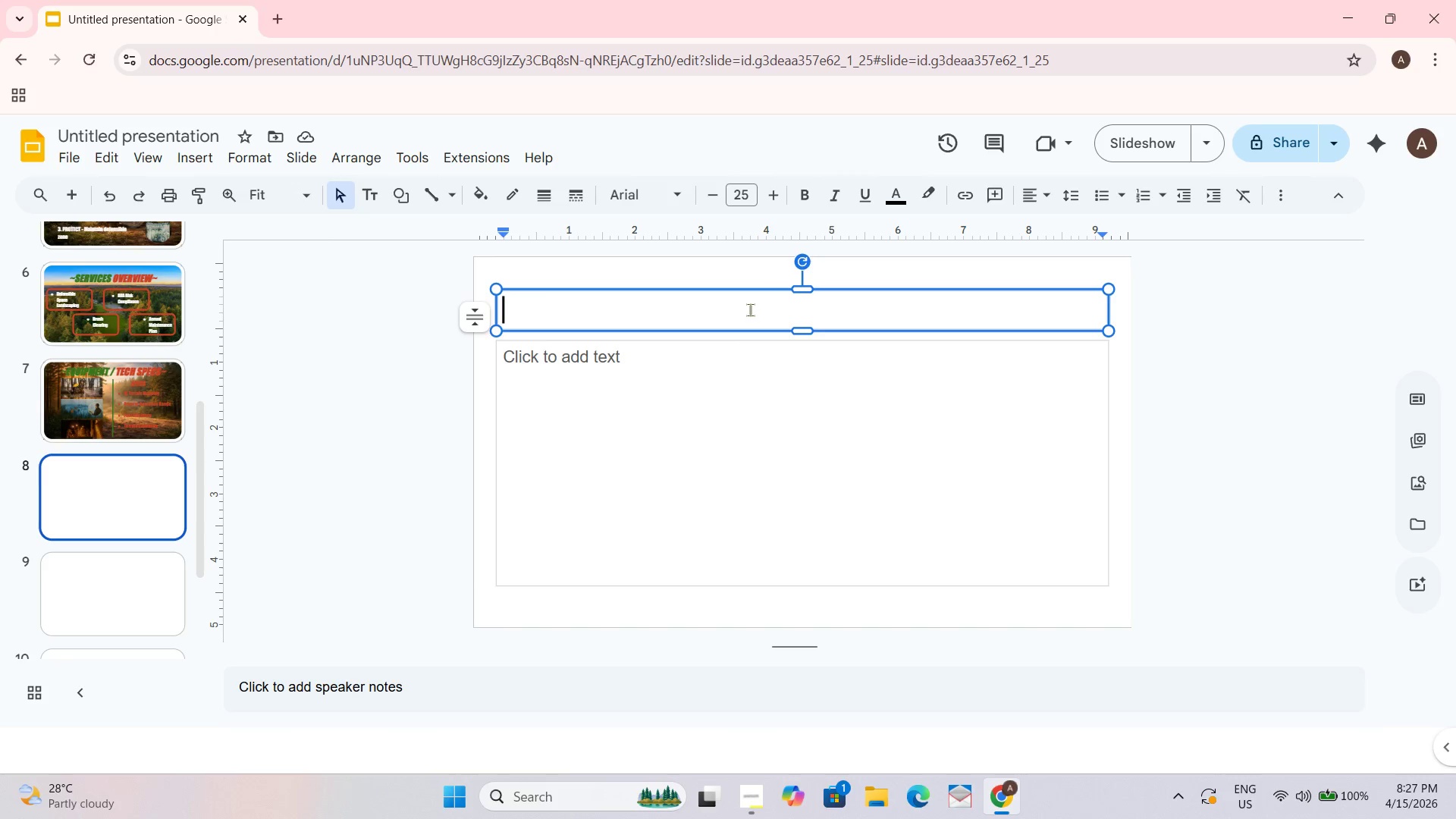 
wait(48.25)
 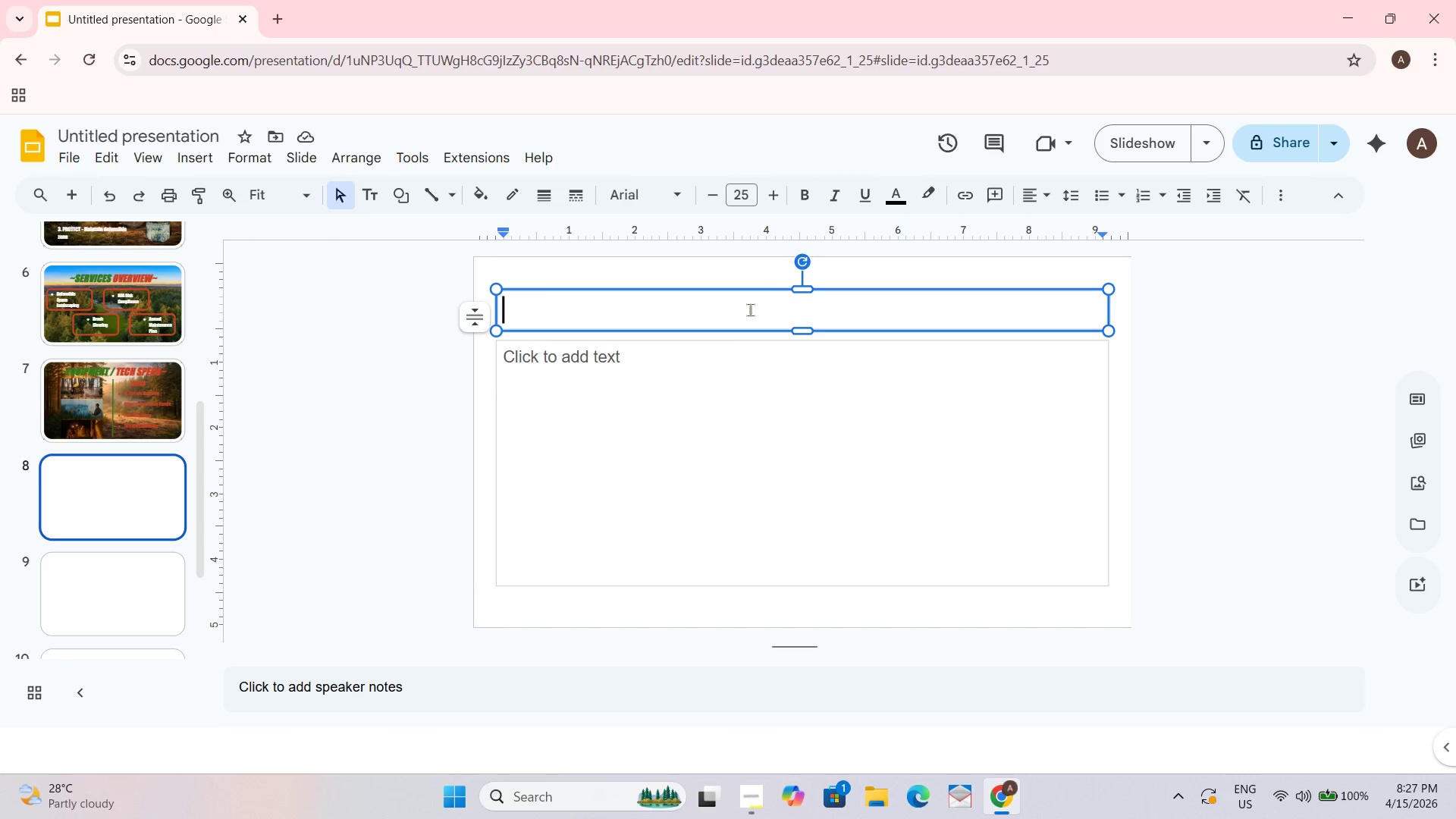 
left_click([195, 159])
 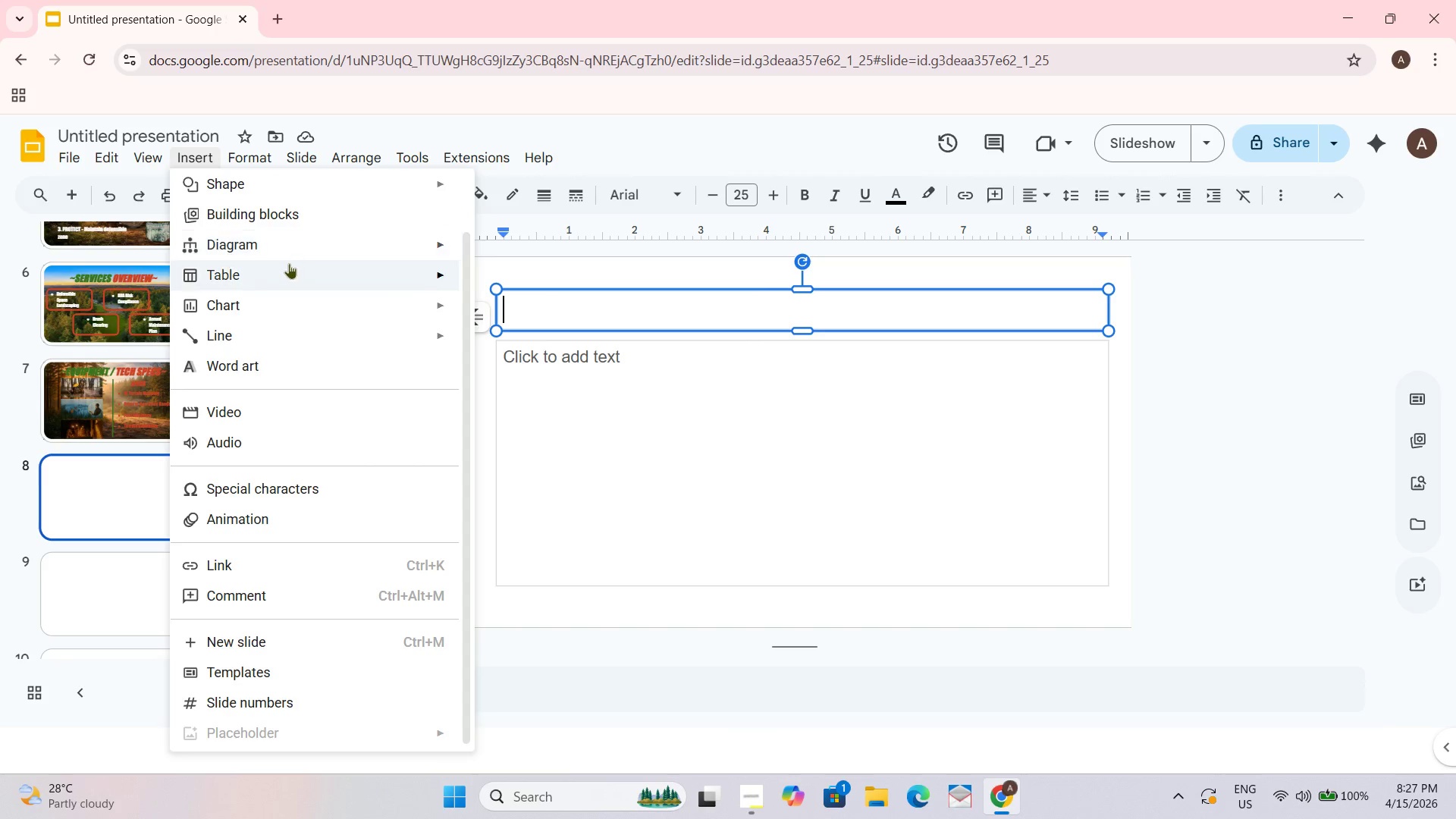 
left_click([290, 299])
 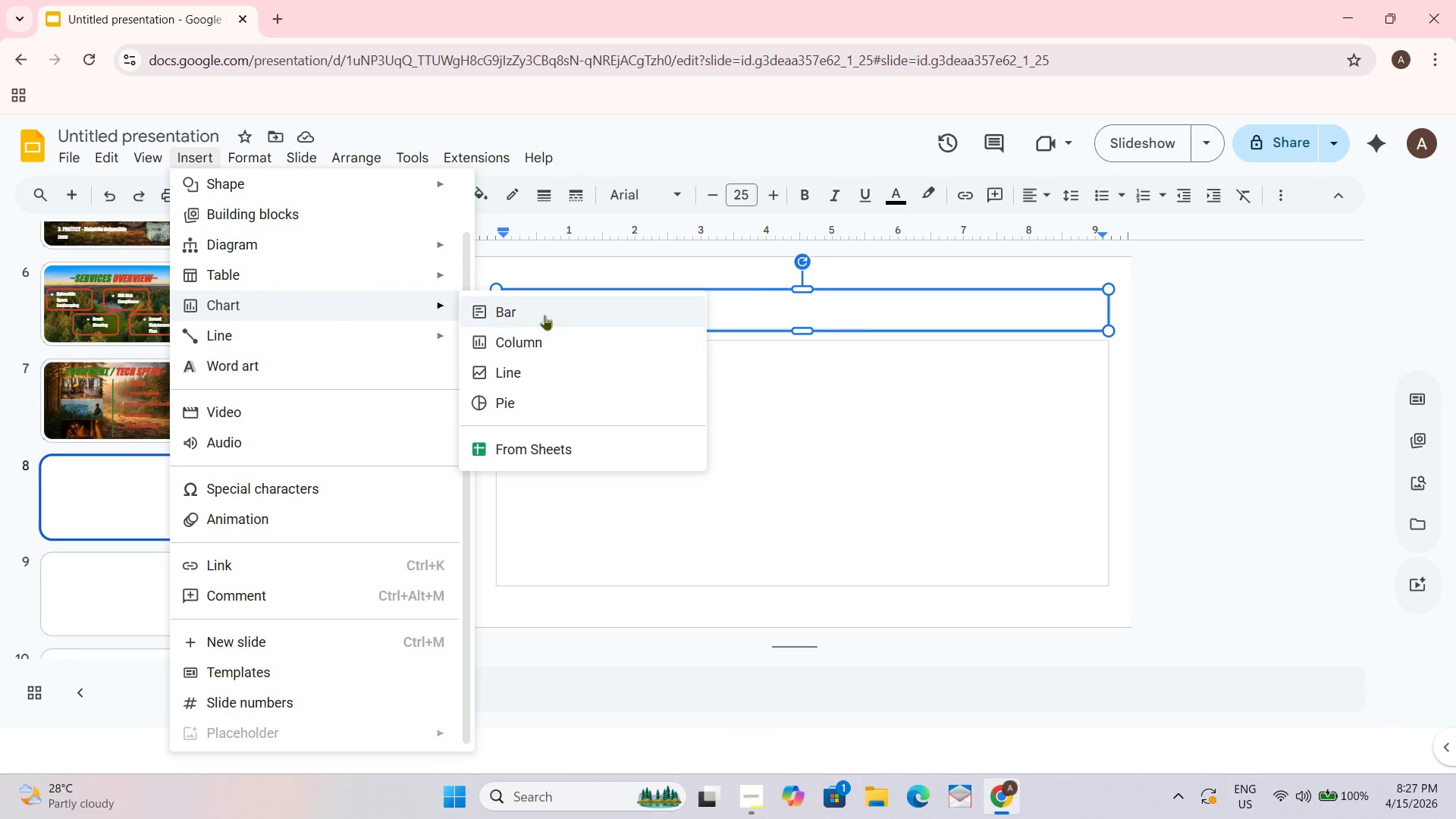 
left_click([544, 315])
 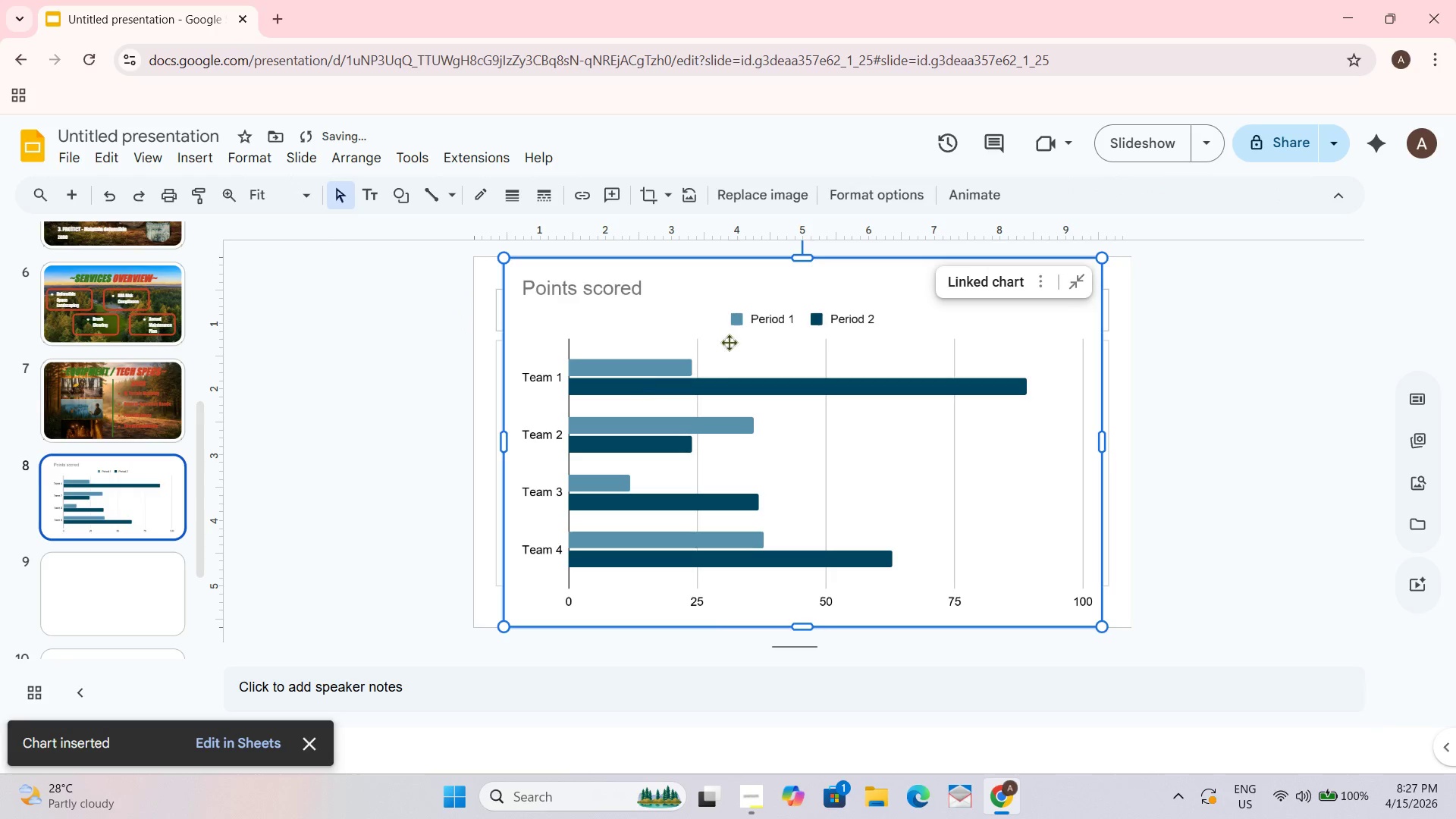 
wait(10.08)
 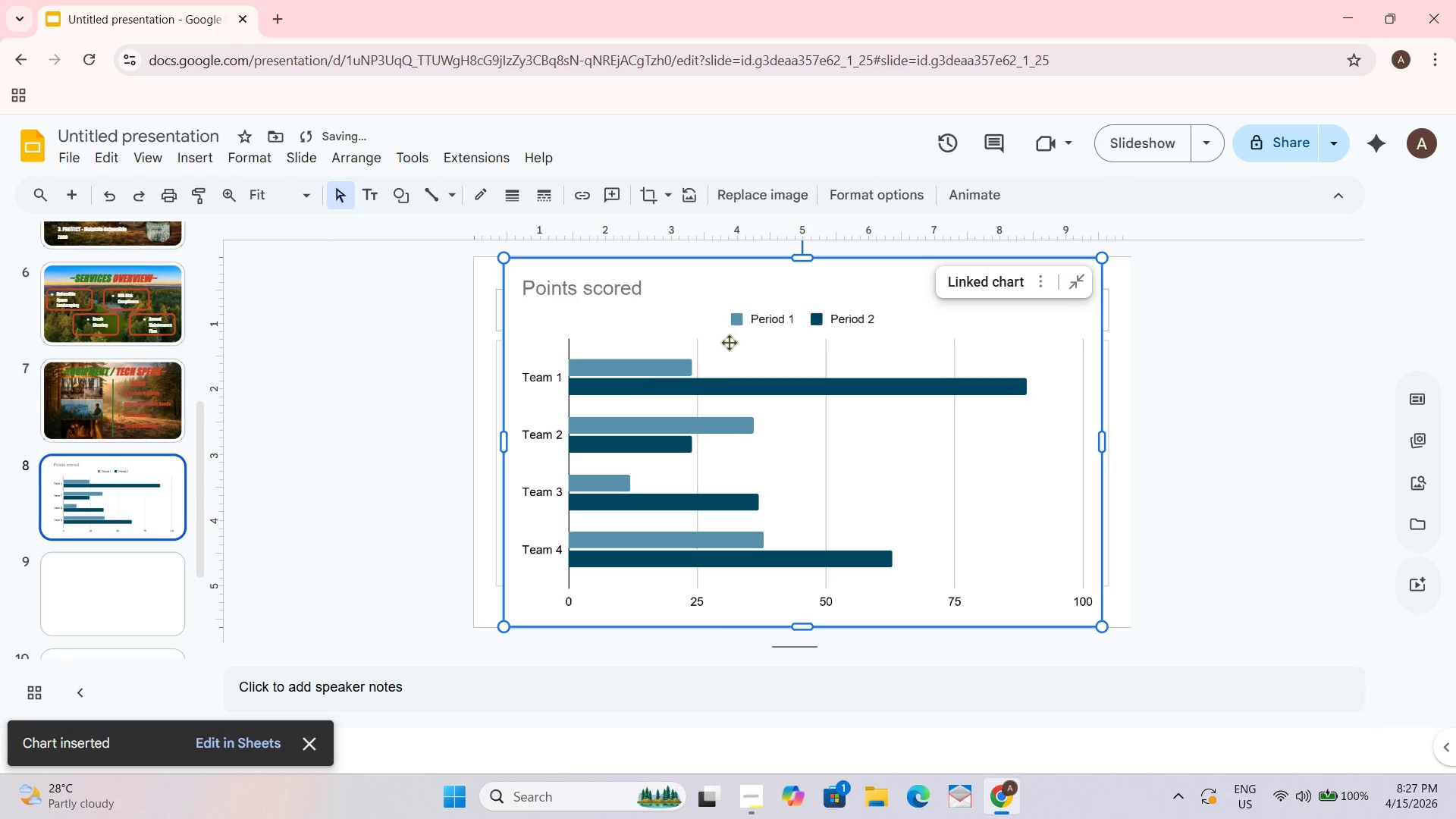 
left_click([993, 283])
 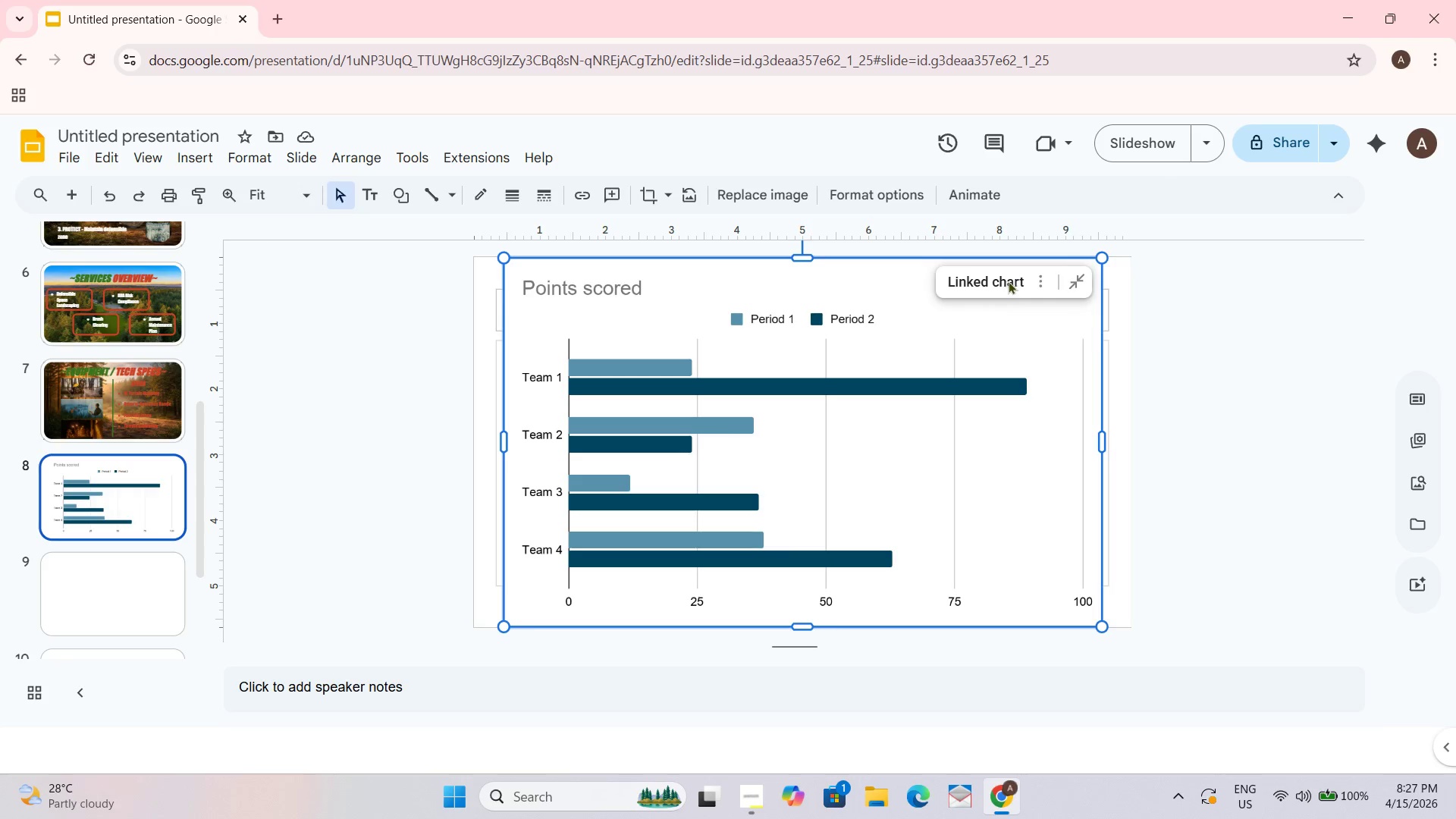 
left_click([1018, 279])
 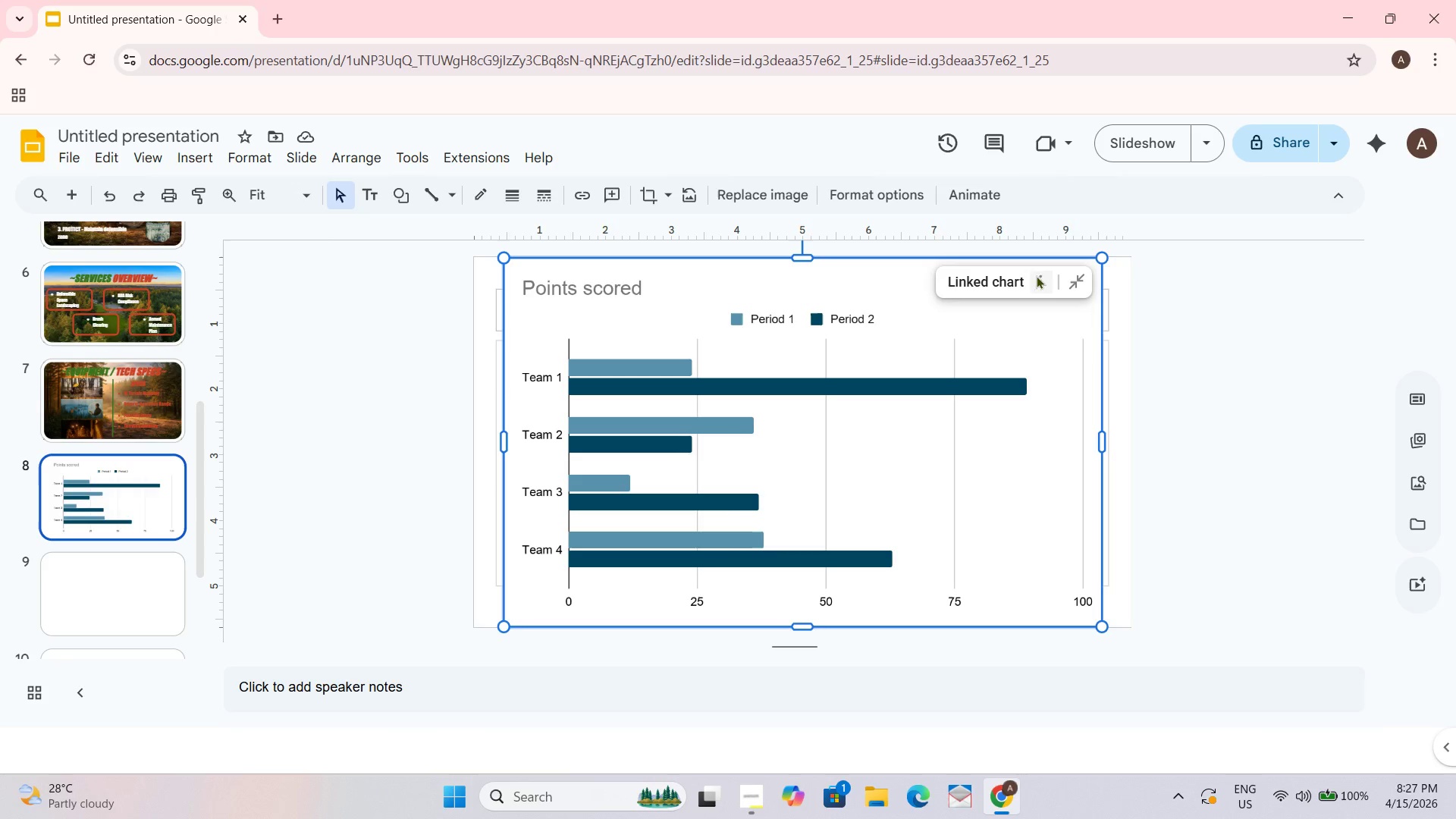 
mouse_move([1021, 280])
 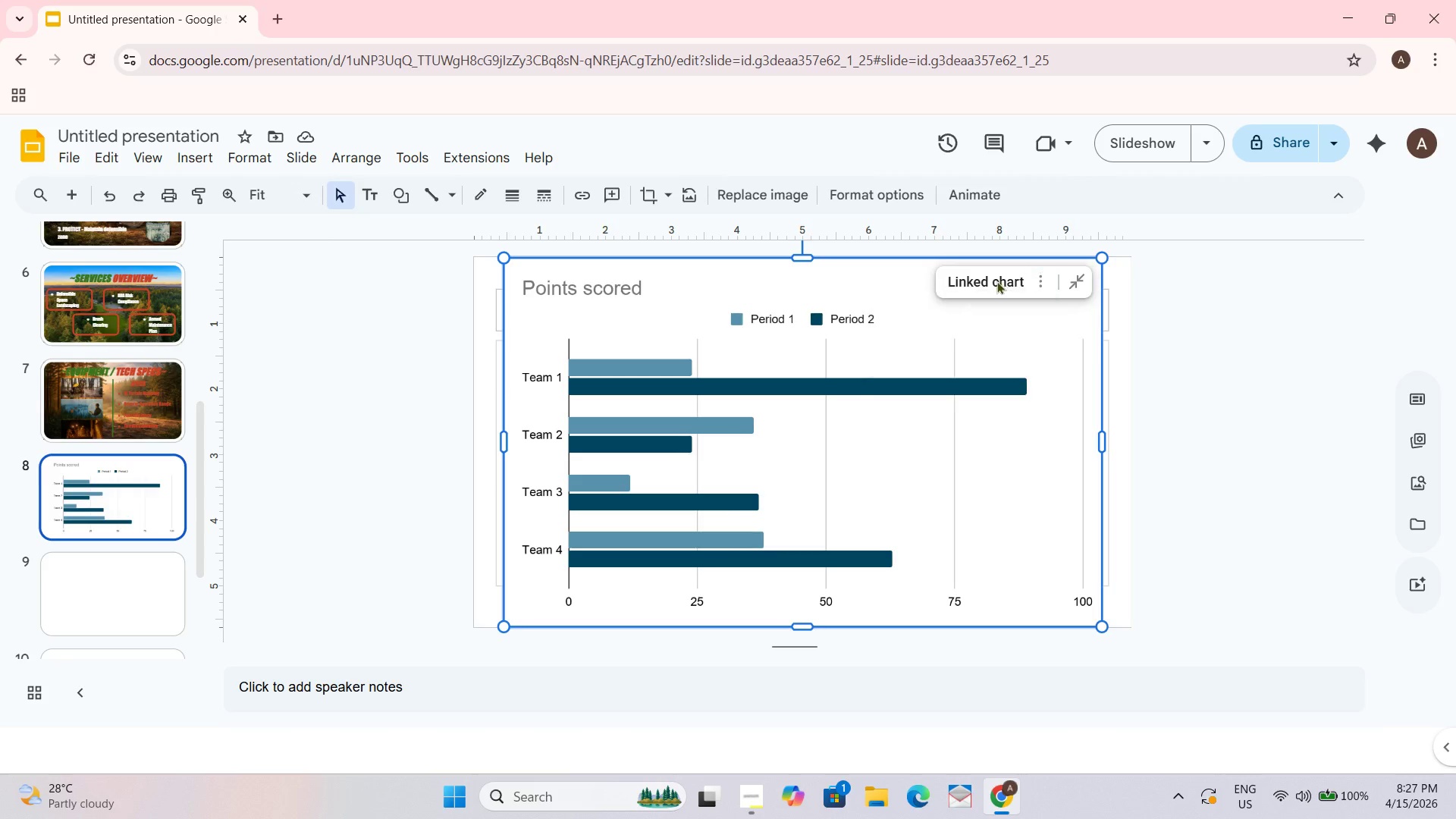 
left_click([996, 281])
 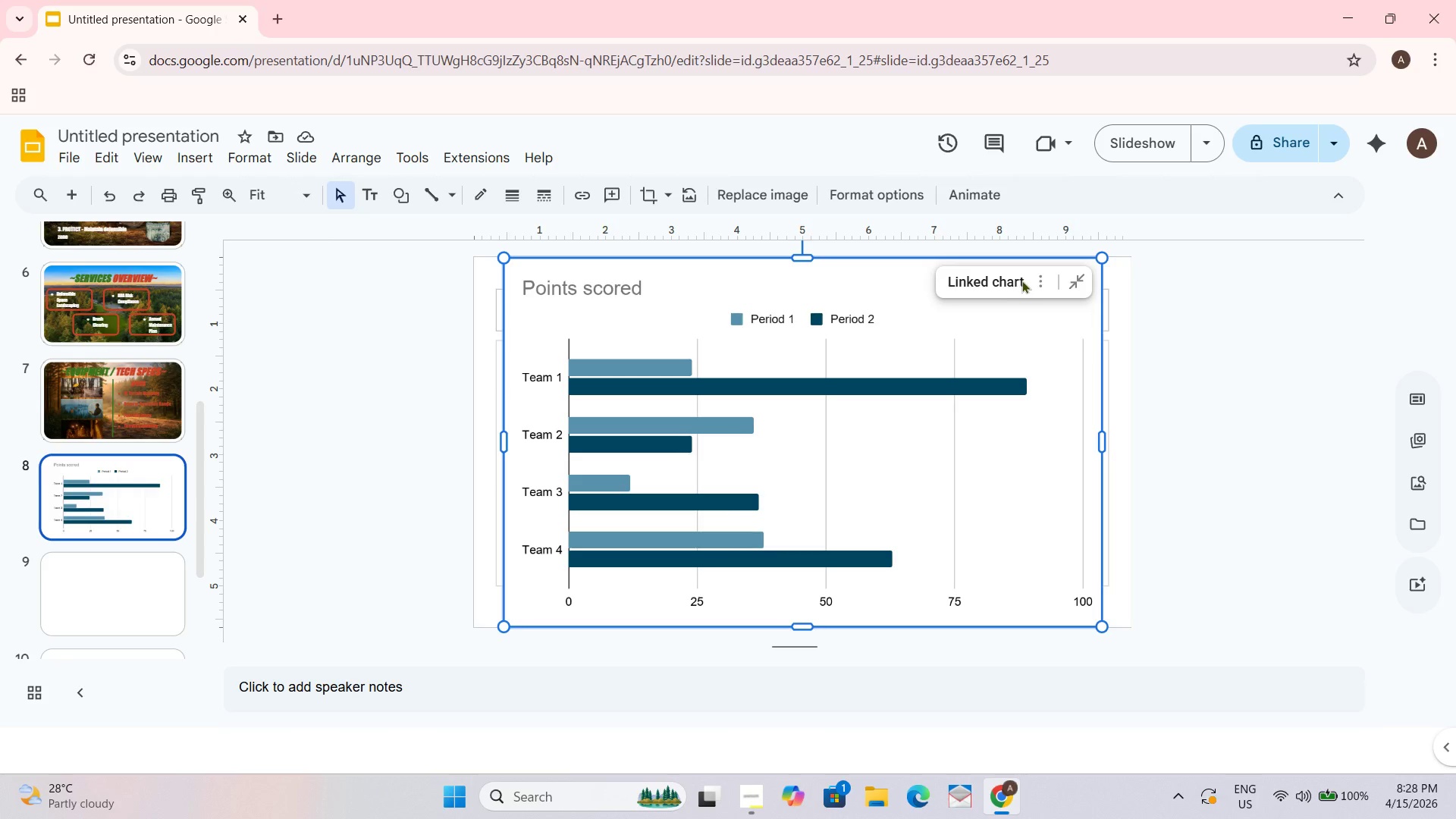 
left_click([1040, 280])
 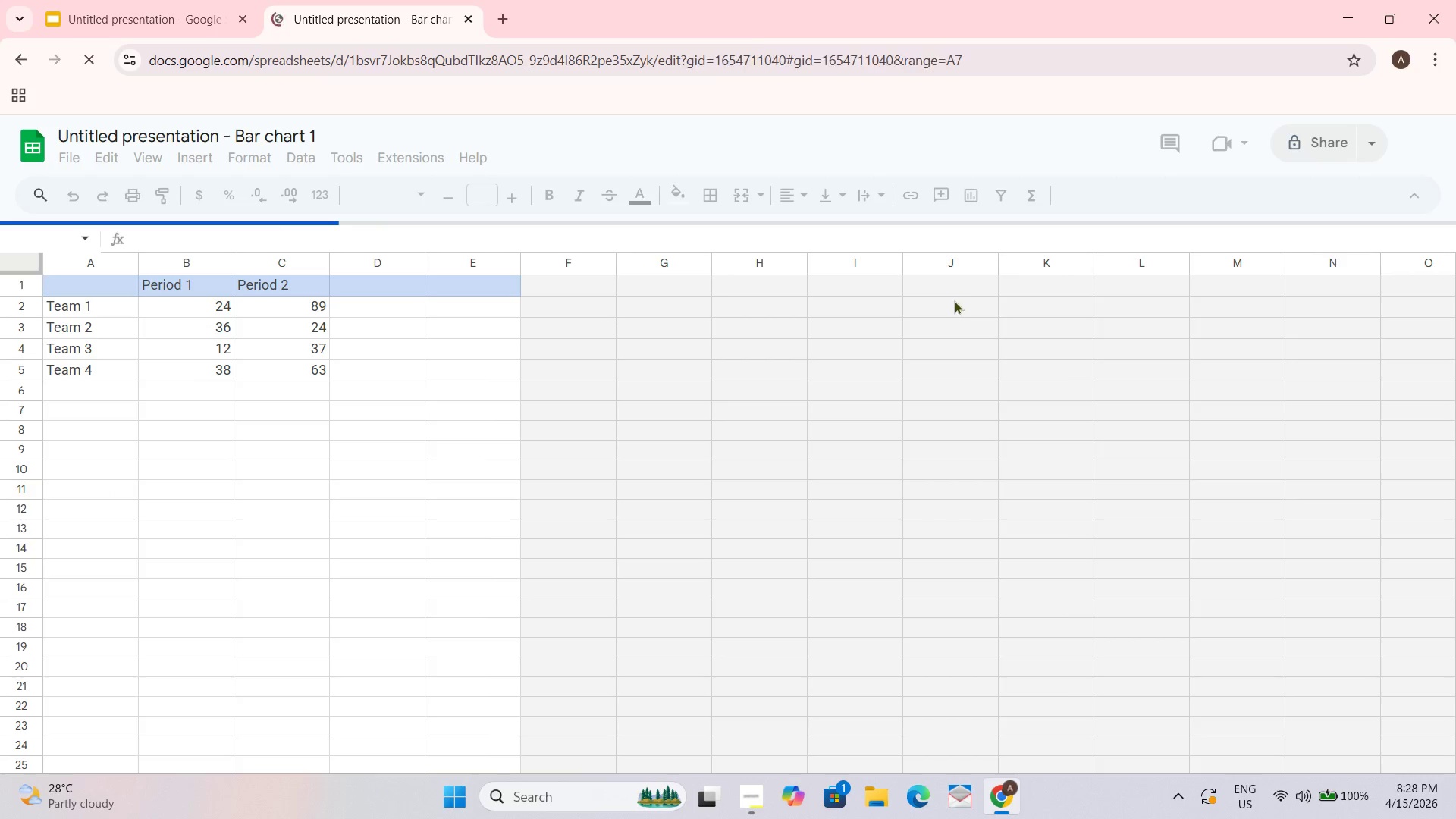 
wait(8.3)
 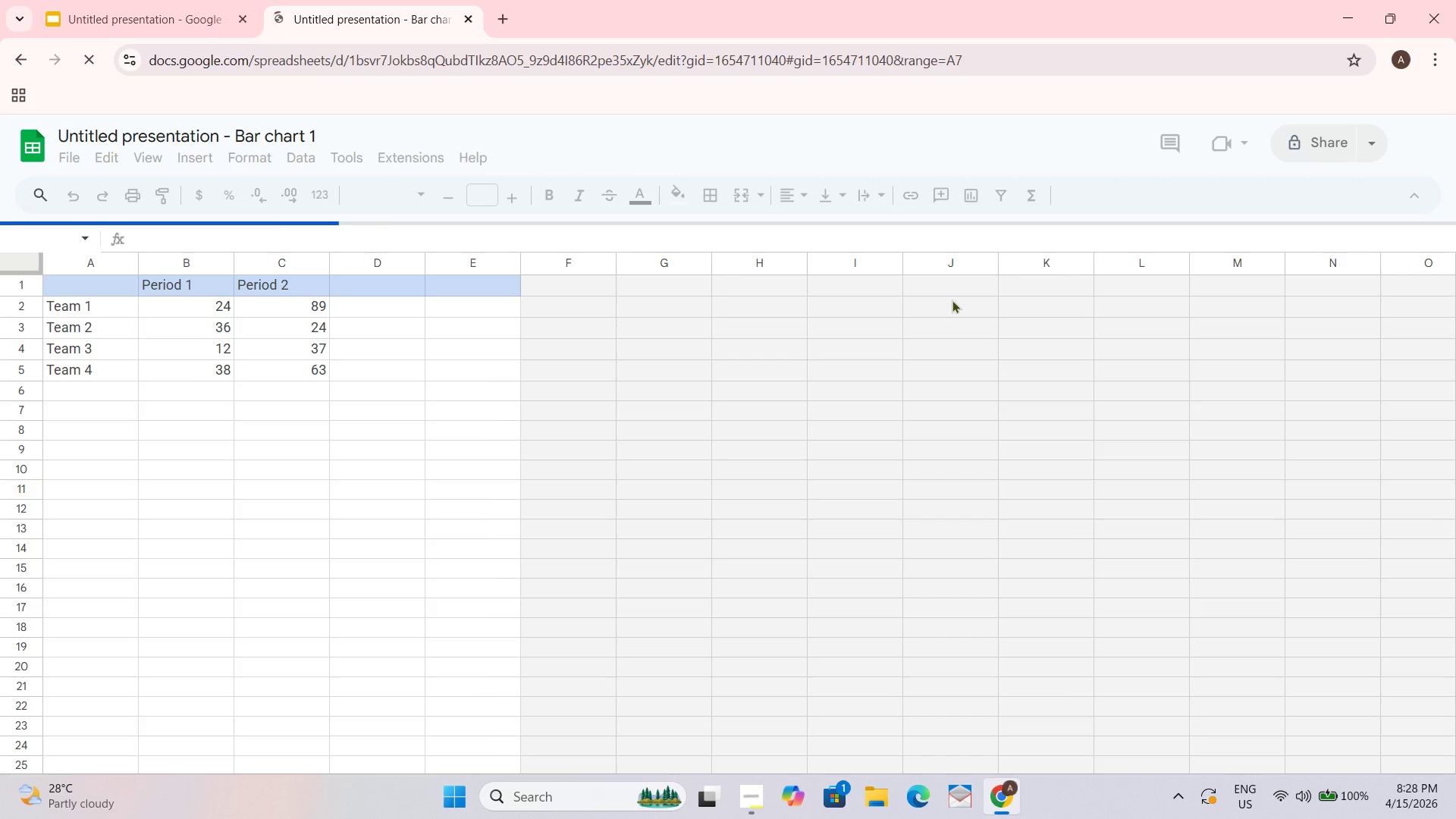 
key(Control+W)
 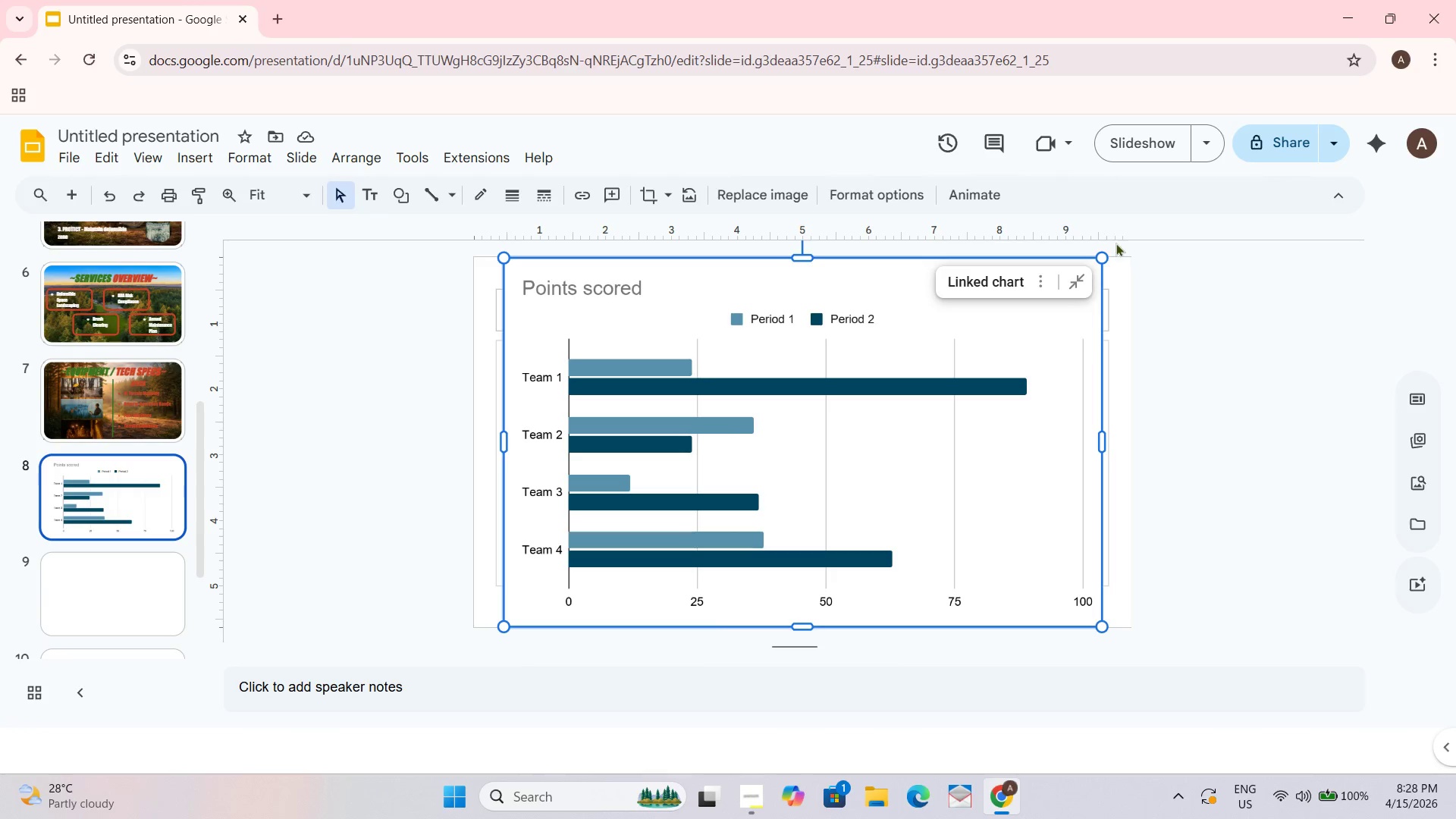 
left_click_drag(start_coordinate=[1100, 256], to_coordinate=[940, 411])
 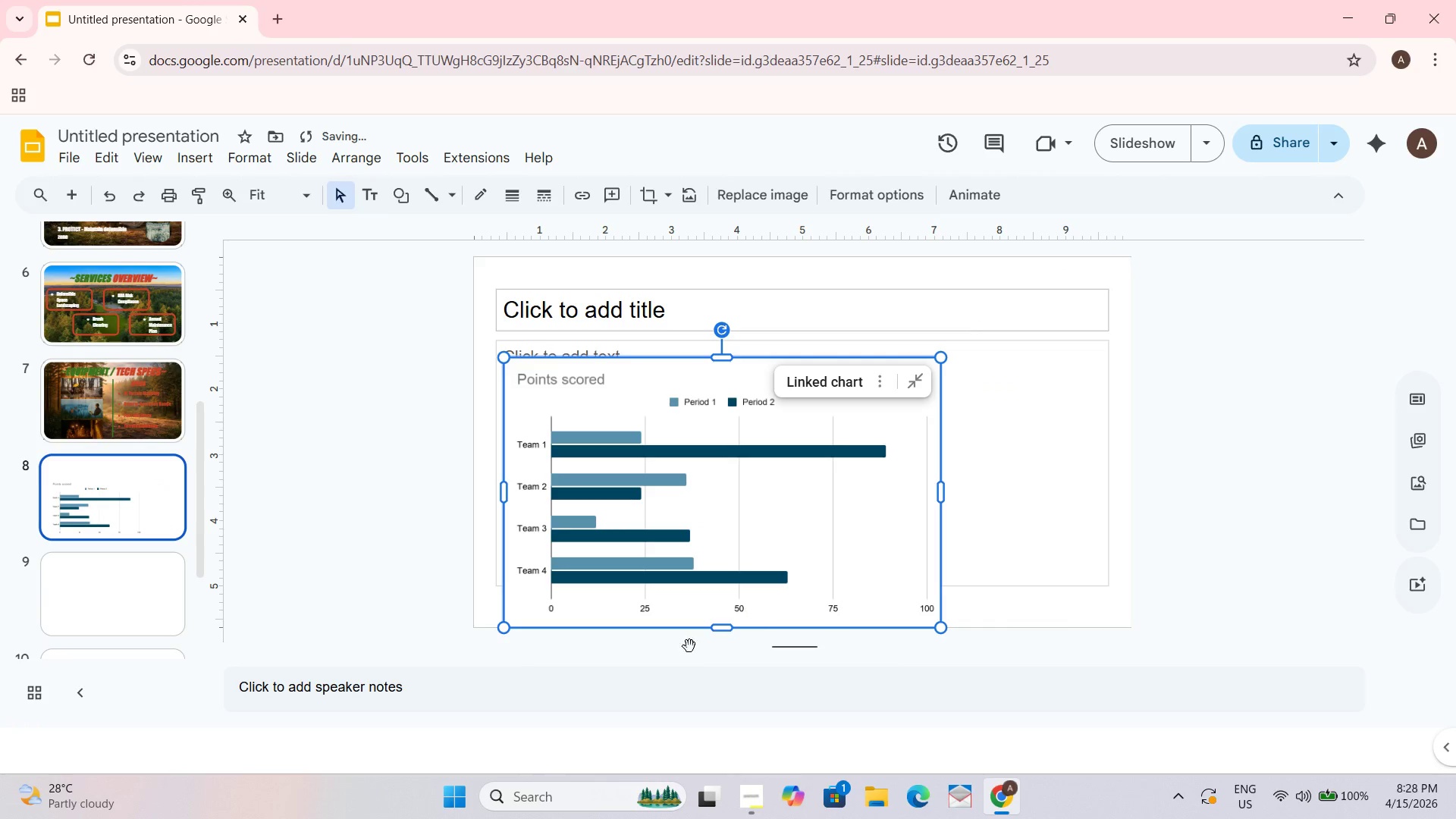 
left_click_drag(start_coordinate=[504, 627], to_coordinate=[507, 557])
 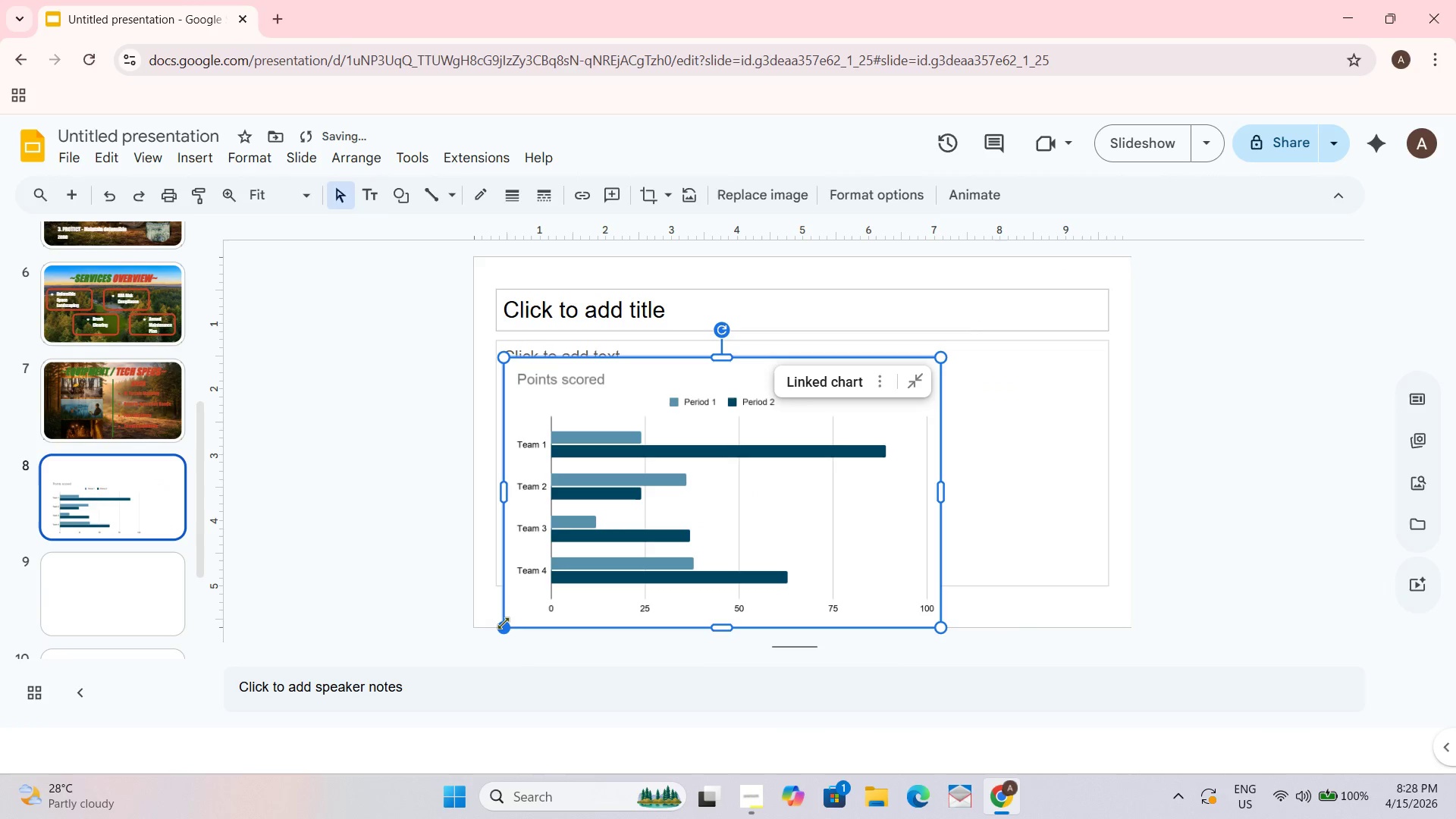 
left_click_drag(start_coordinate=[504, 626], to_coordinate=[585, 578])
 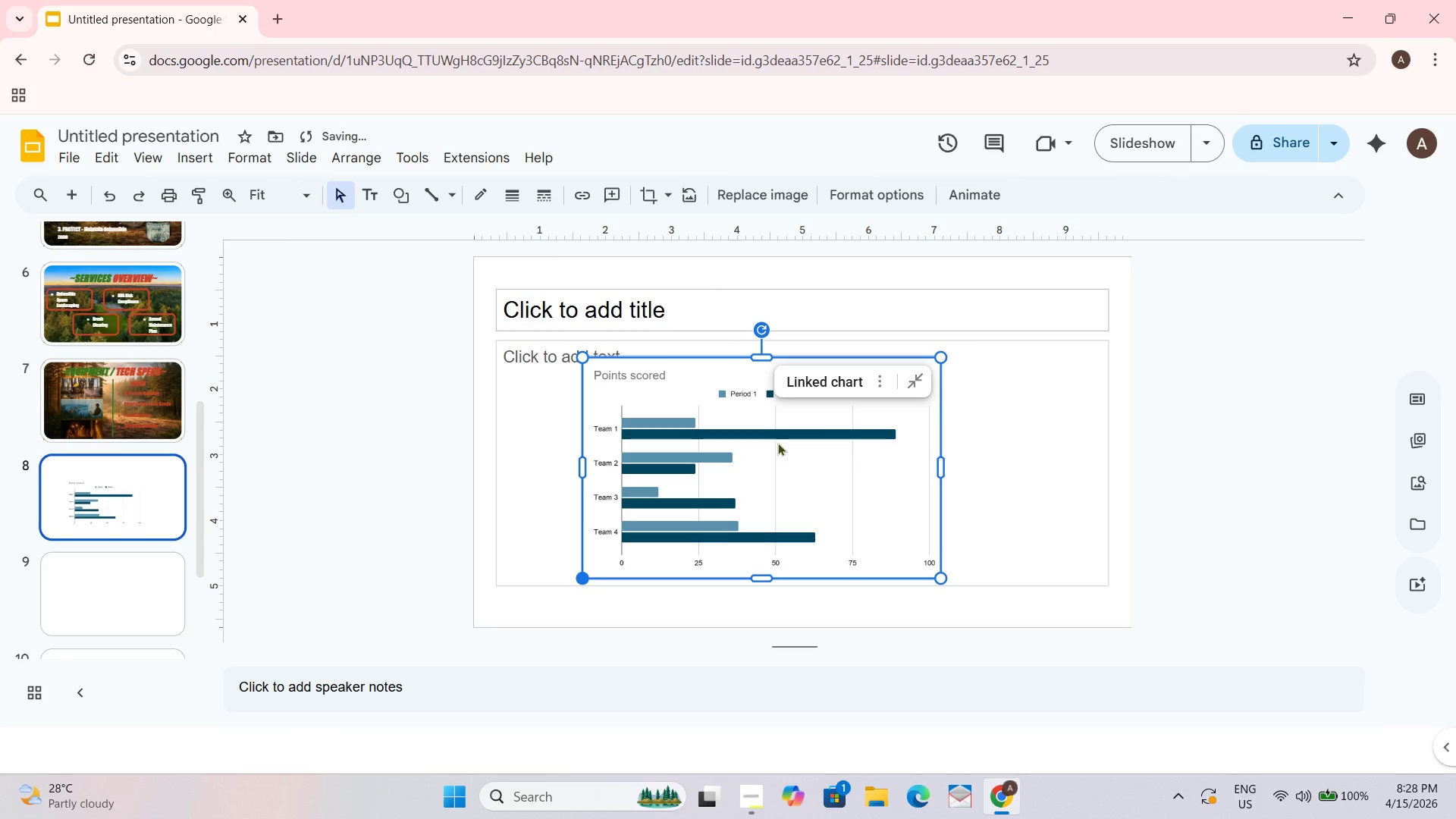 
left_click_drag(start_coordinate=[777, 443], to_coordinate=[761, 425])
 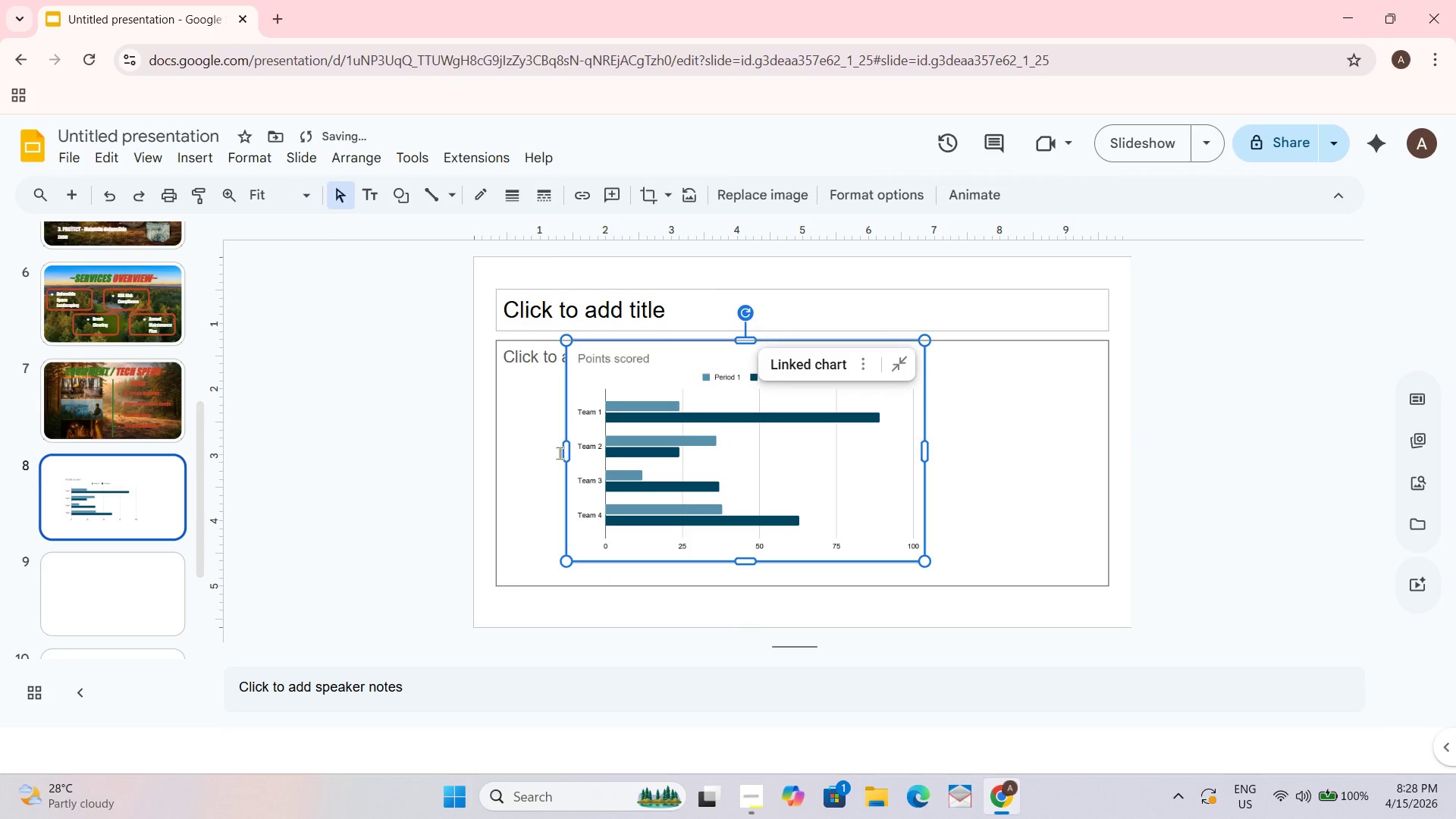 
left_click_drag(start_coordinate=[568, 453], to_coordinate=[502, 448])
 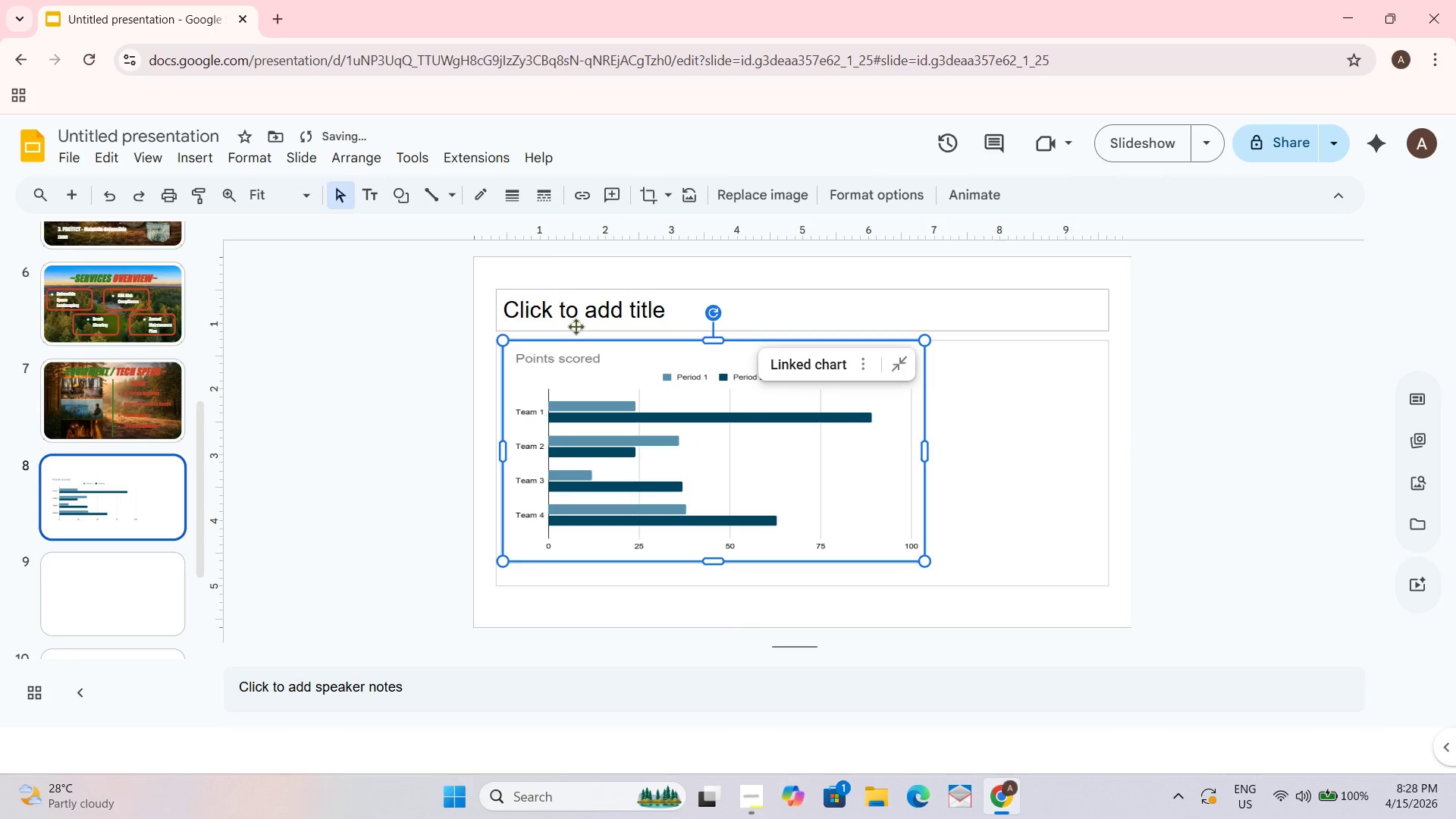 
left_click([576, 326])
 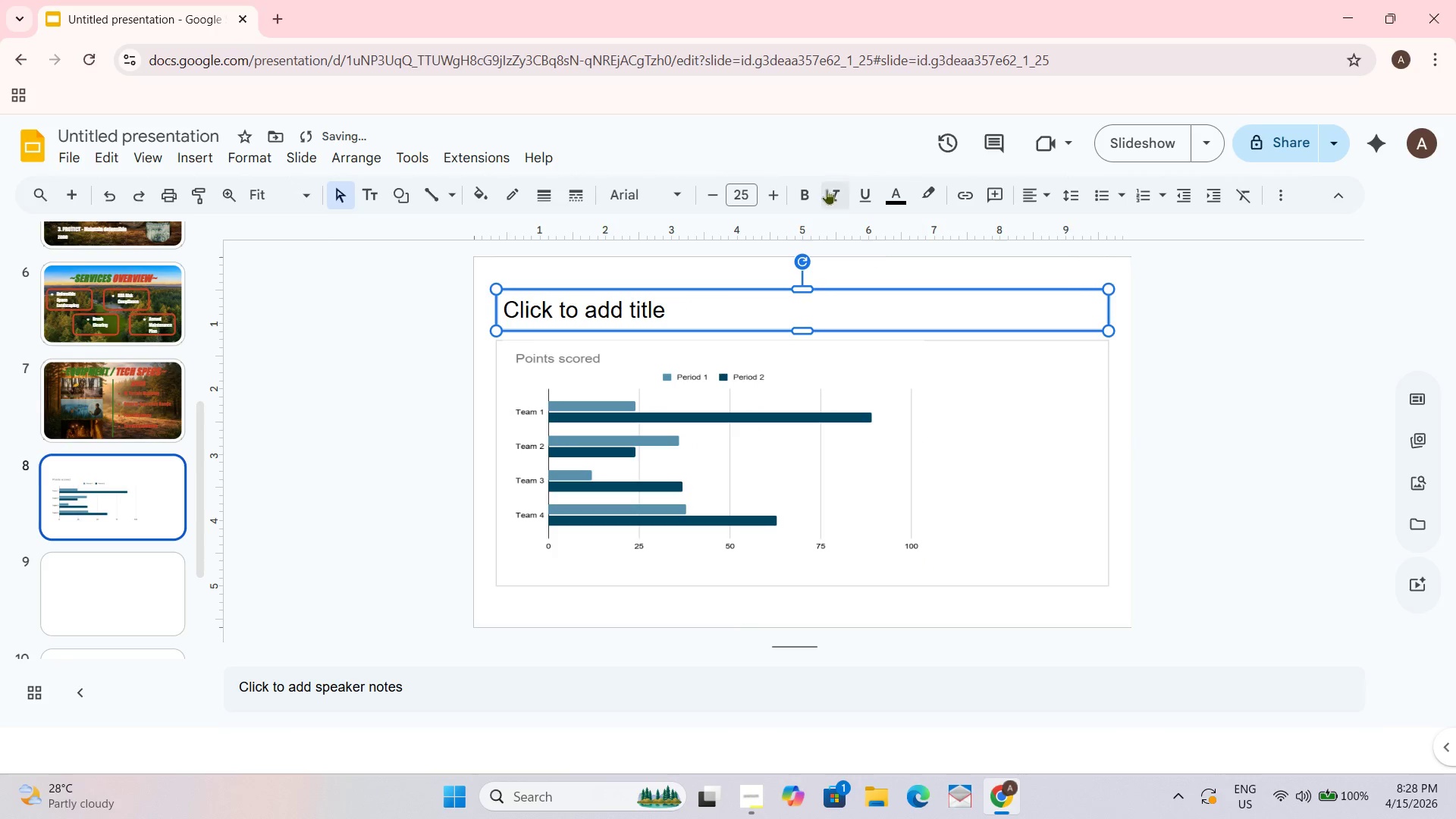 
left_click([740, 192])
 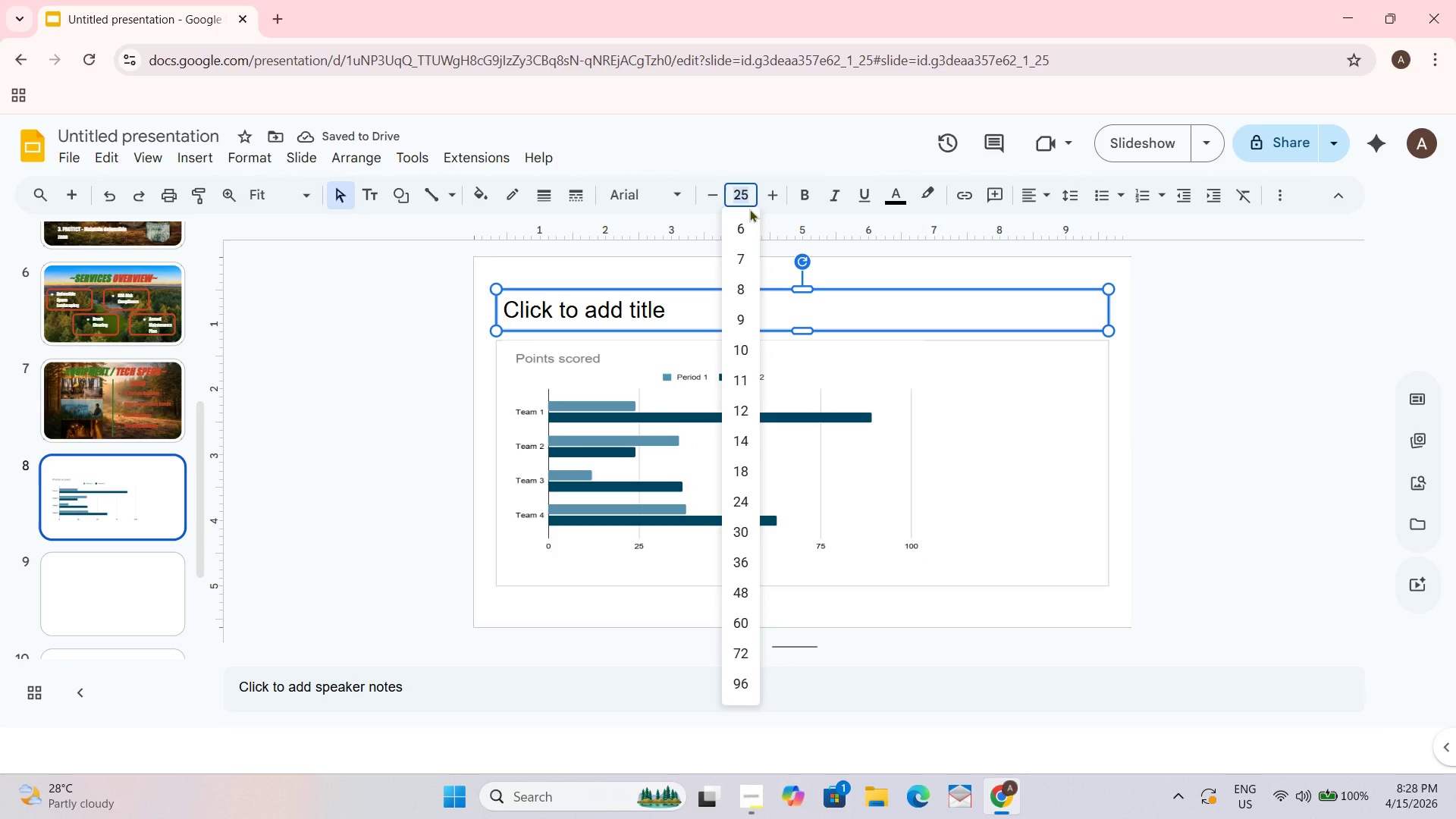 
key(Numpad5)
 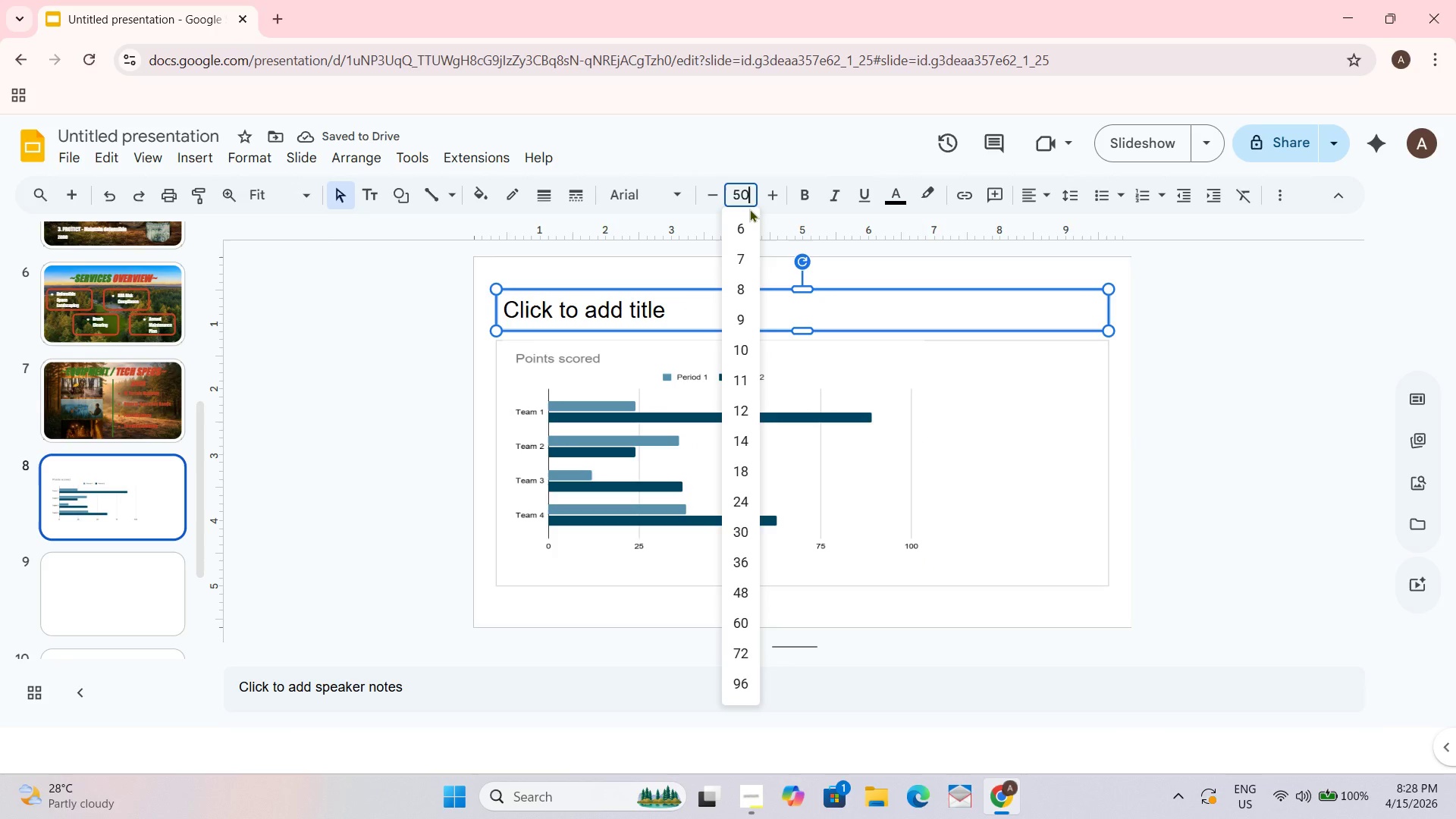 
key(Numpad0)
 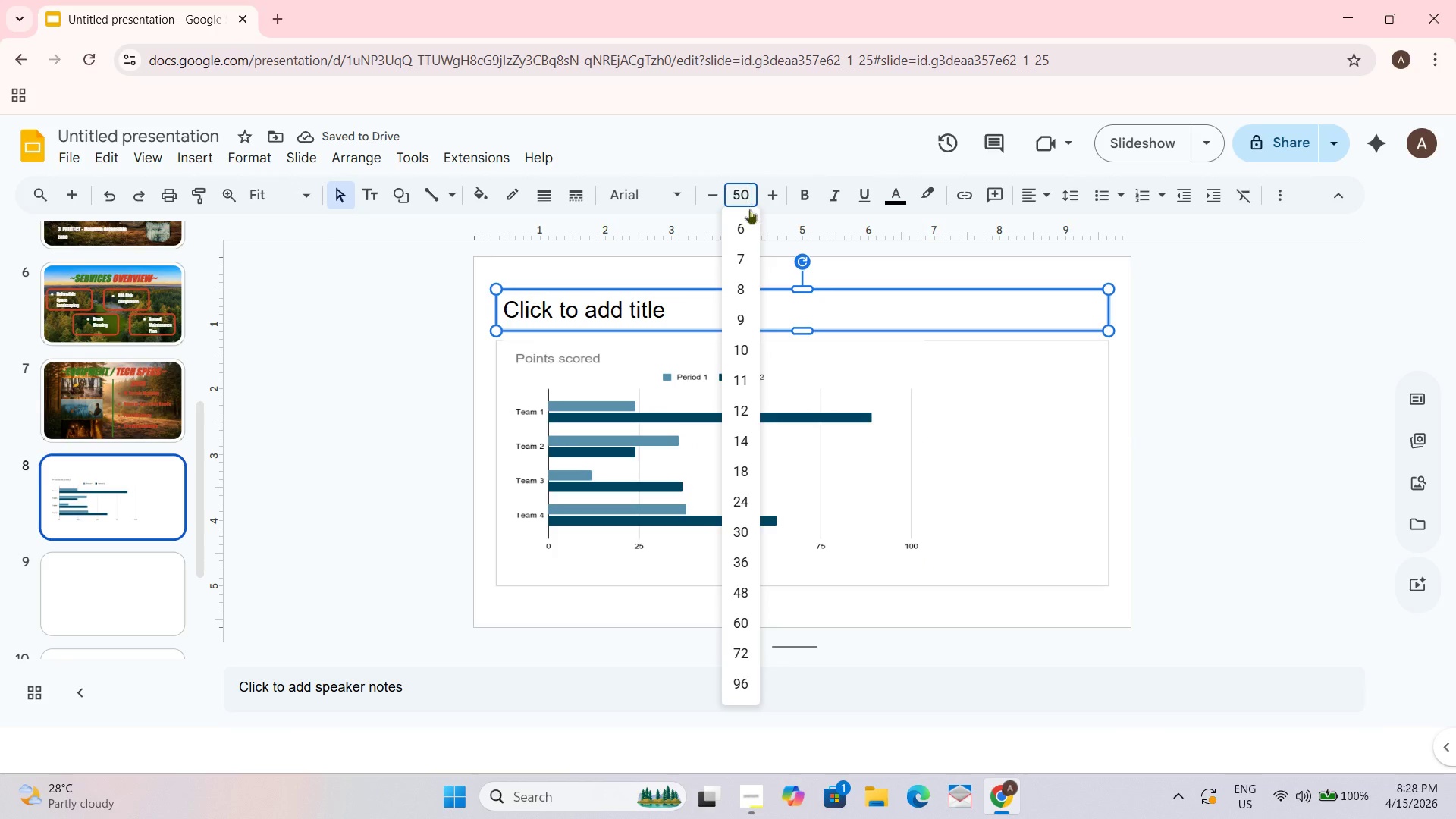 
key(NumpadEnter)
 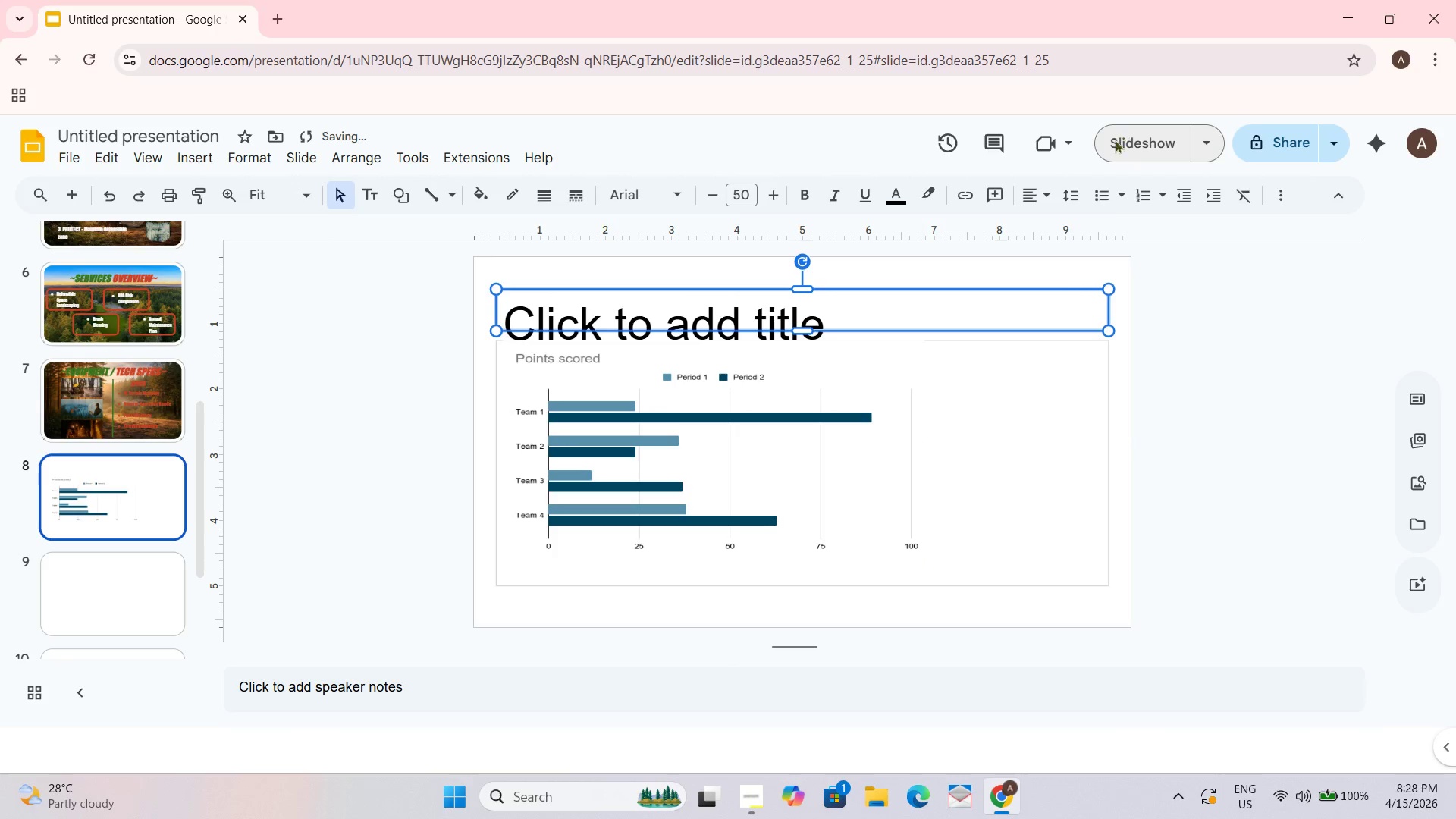 
left_click([1037, 204])
 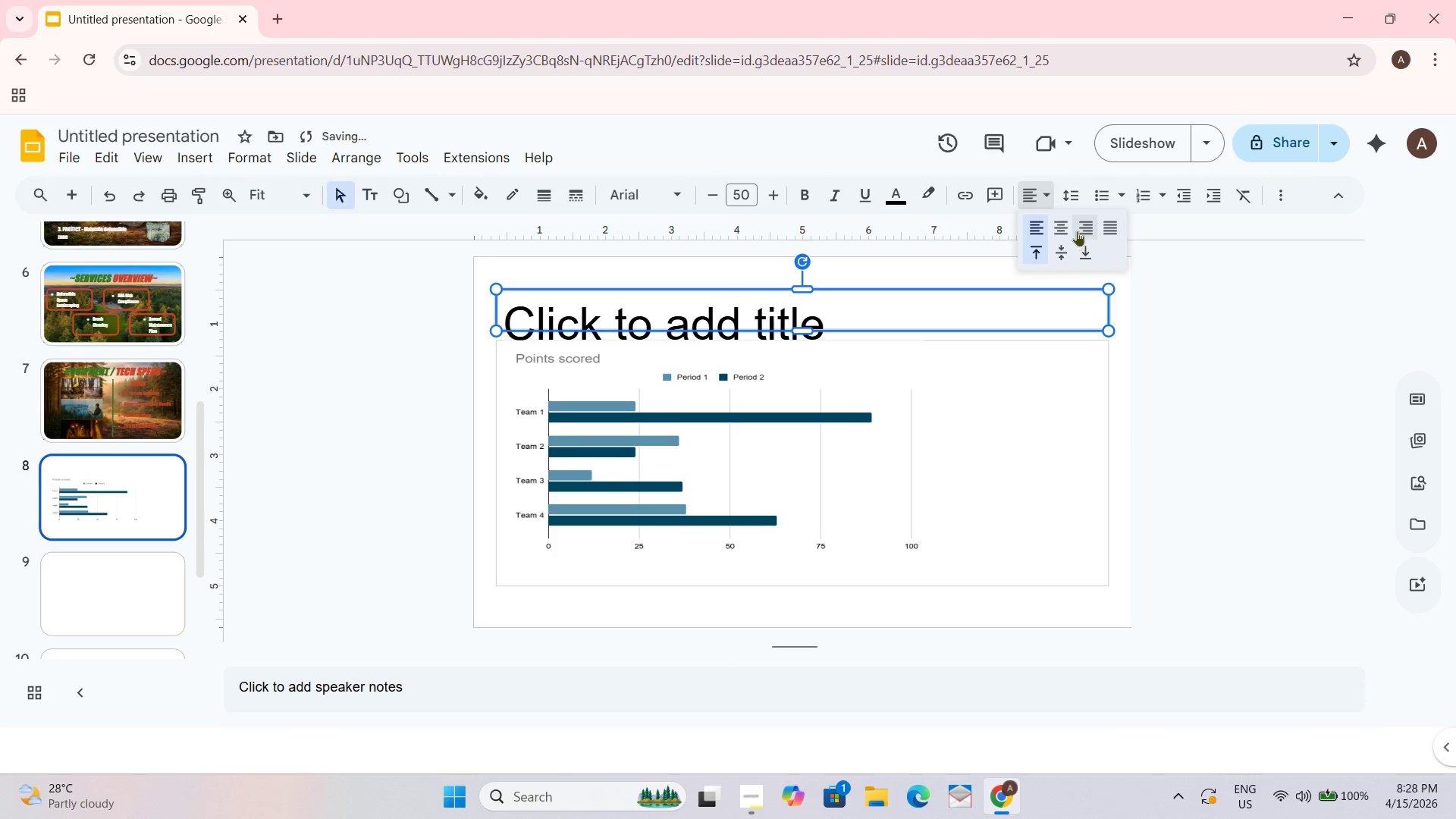 
left_click([1069, 229])
 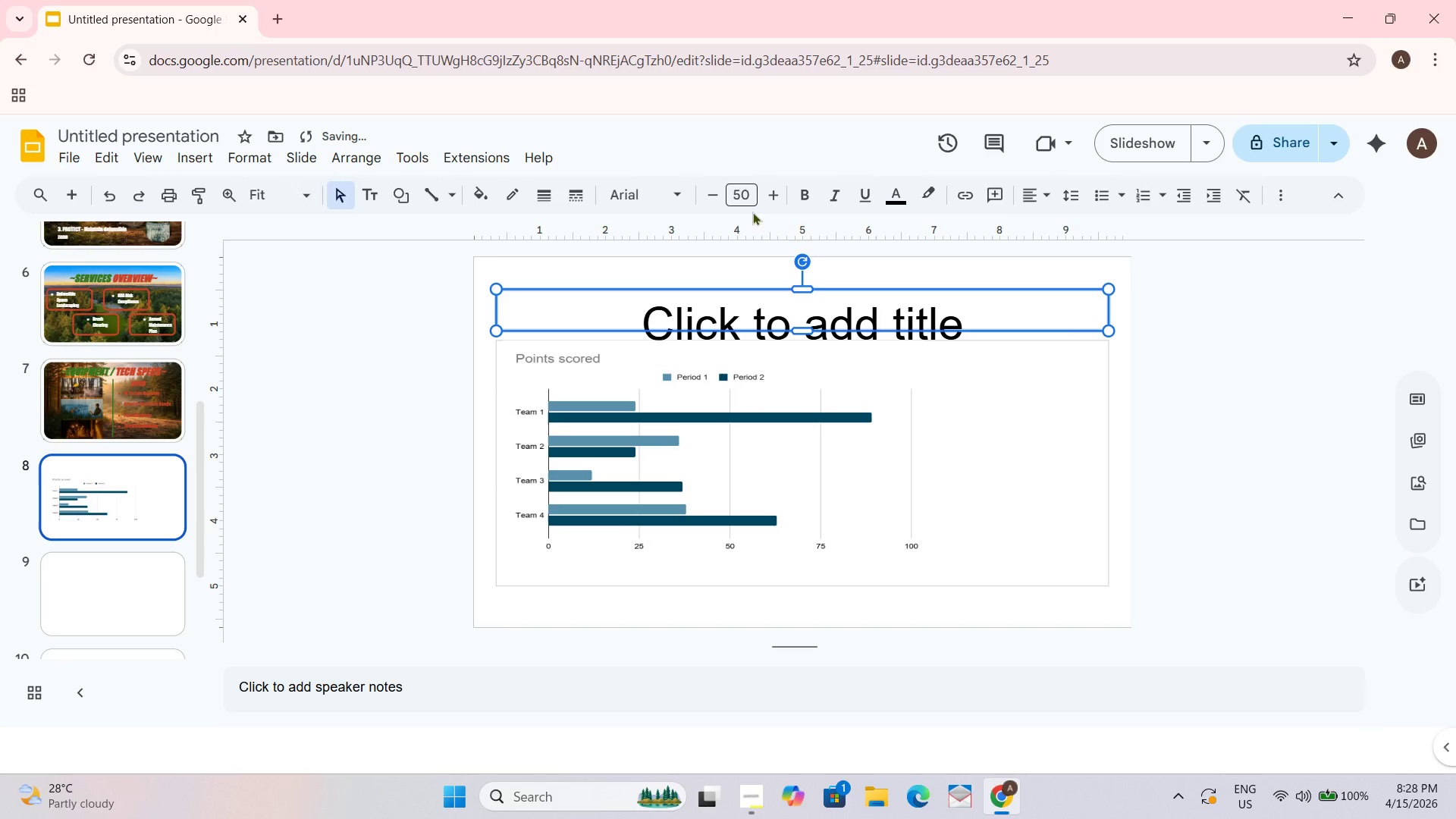 
left_click([803, 309])
 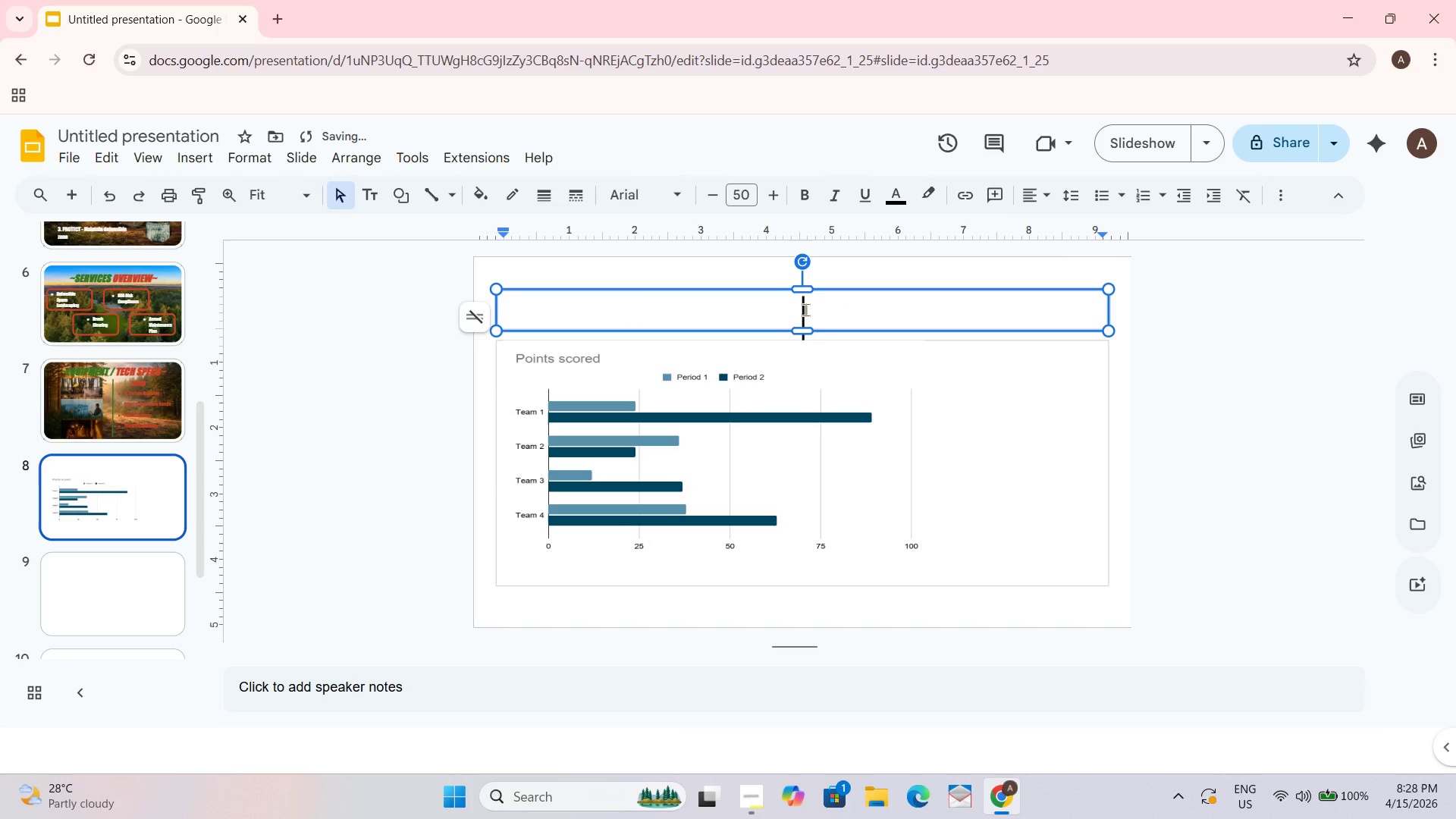 
key(Control+ControlLeft)
 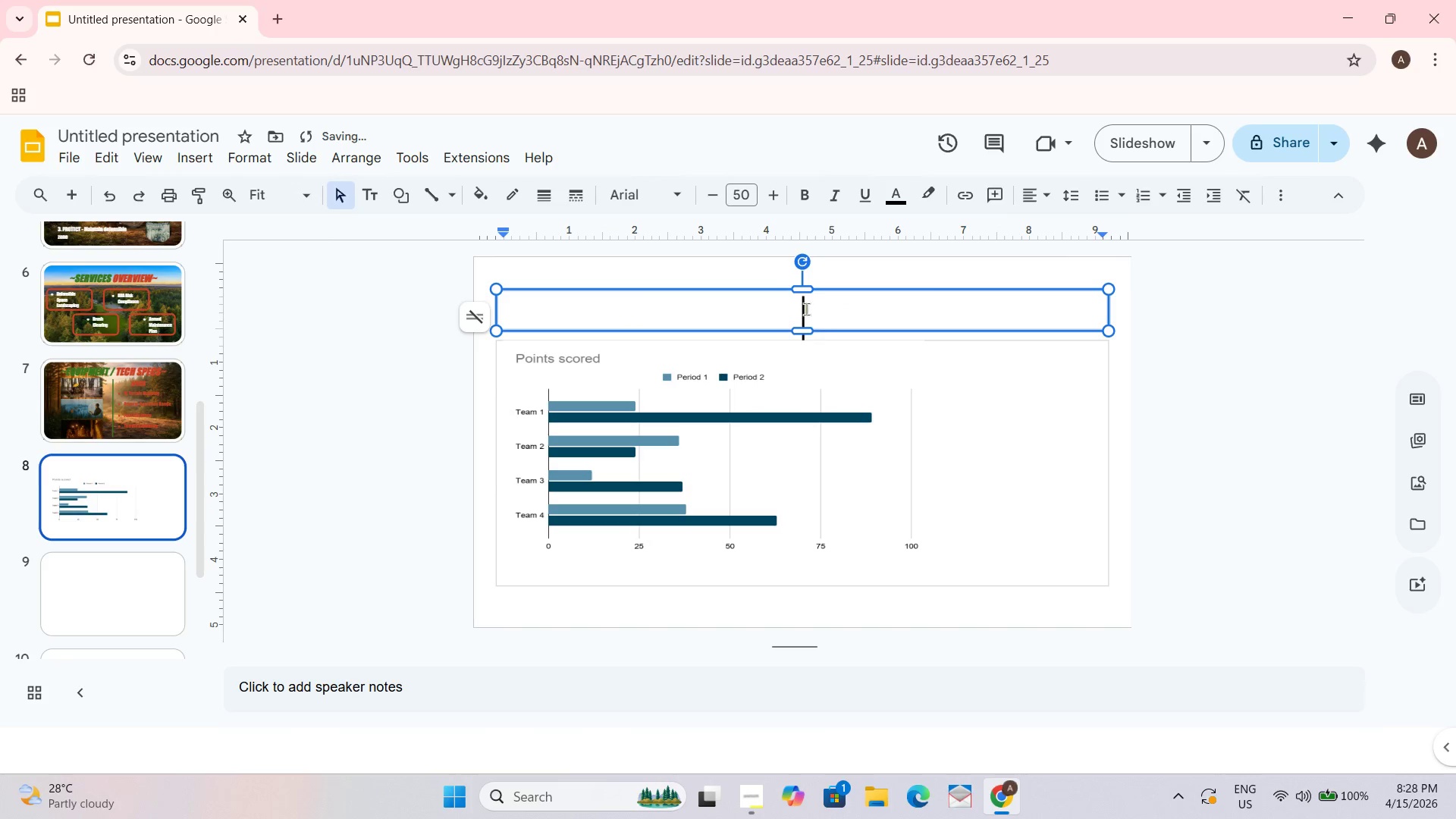 
key(Control+A)
 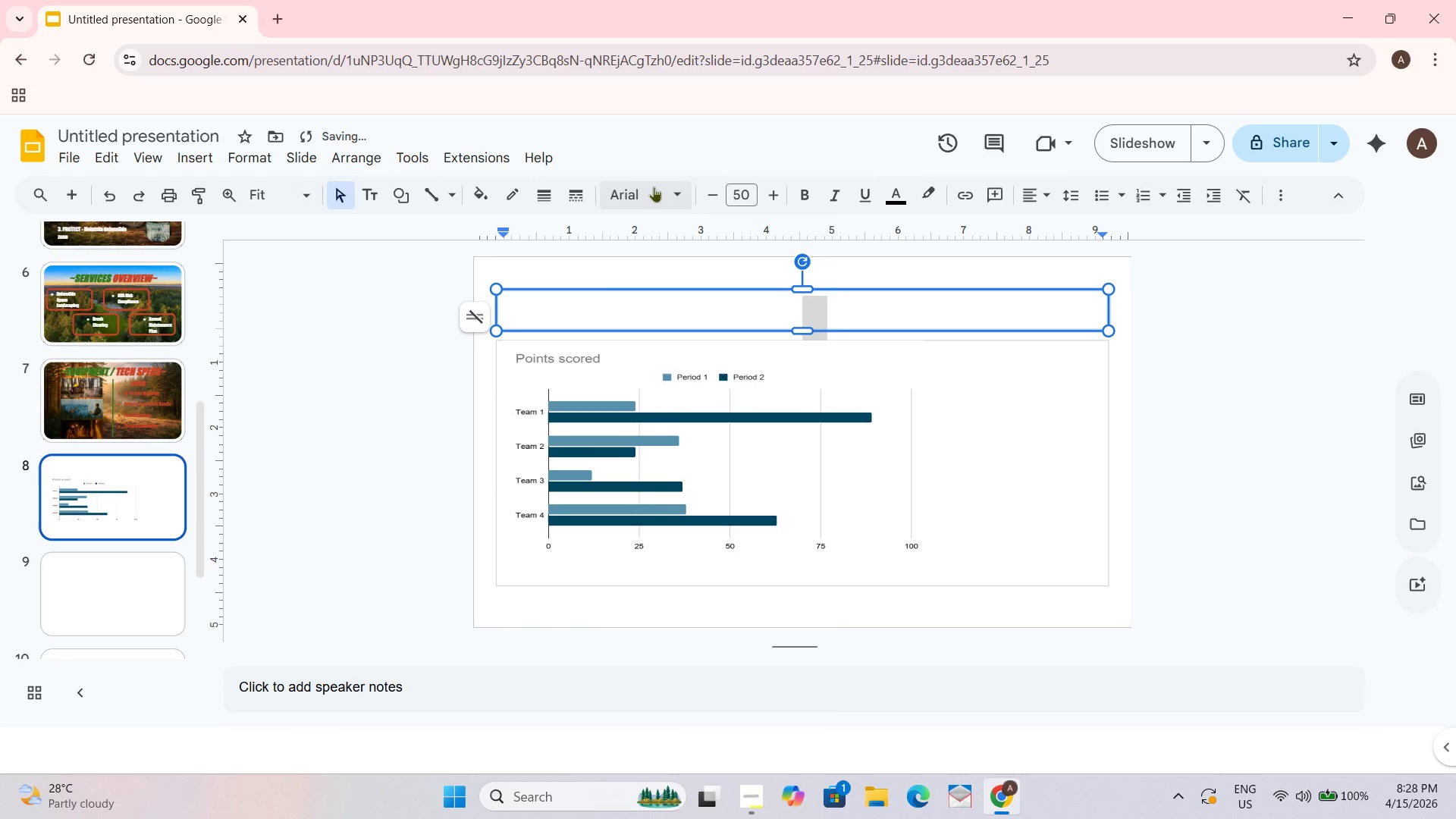 
left_click([645, 186])
 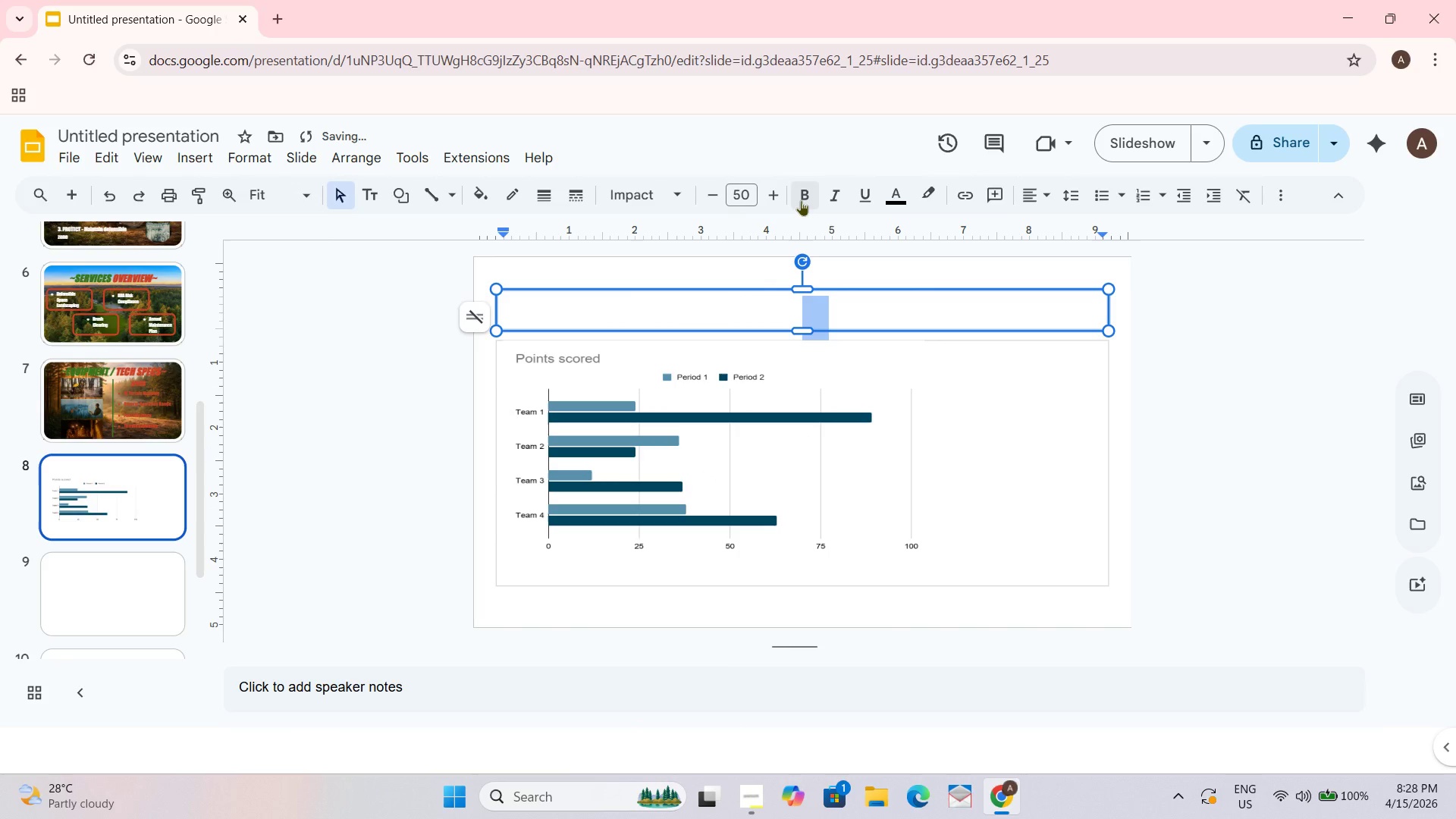 
double_click([833, 198])
 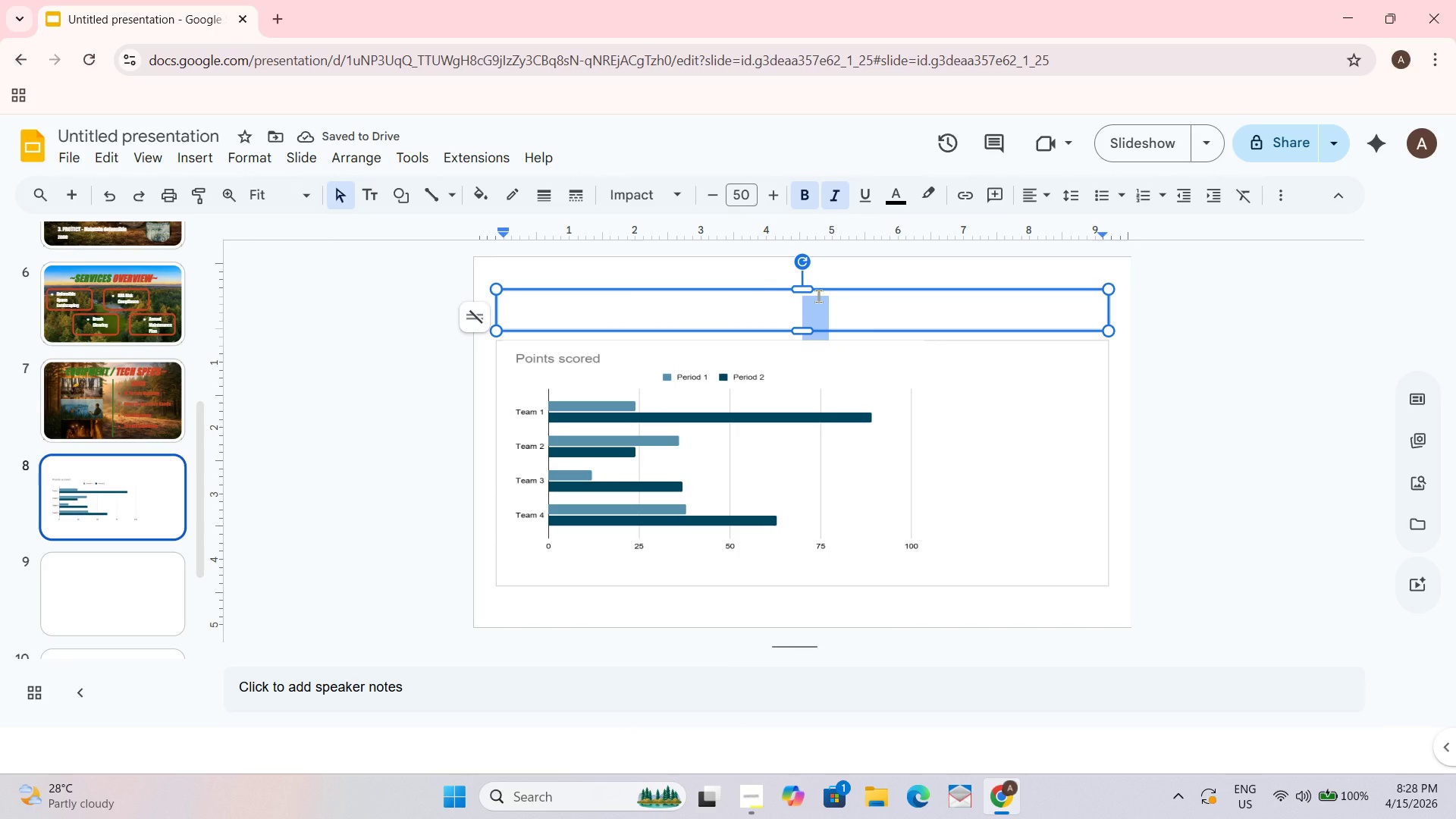 
wait(8.12)
 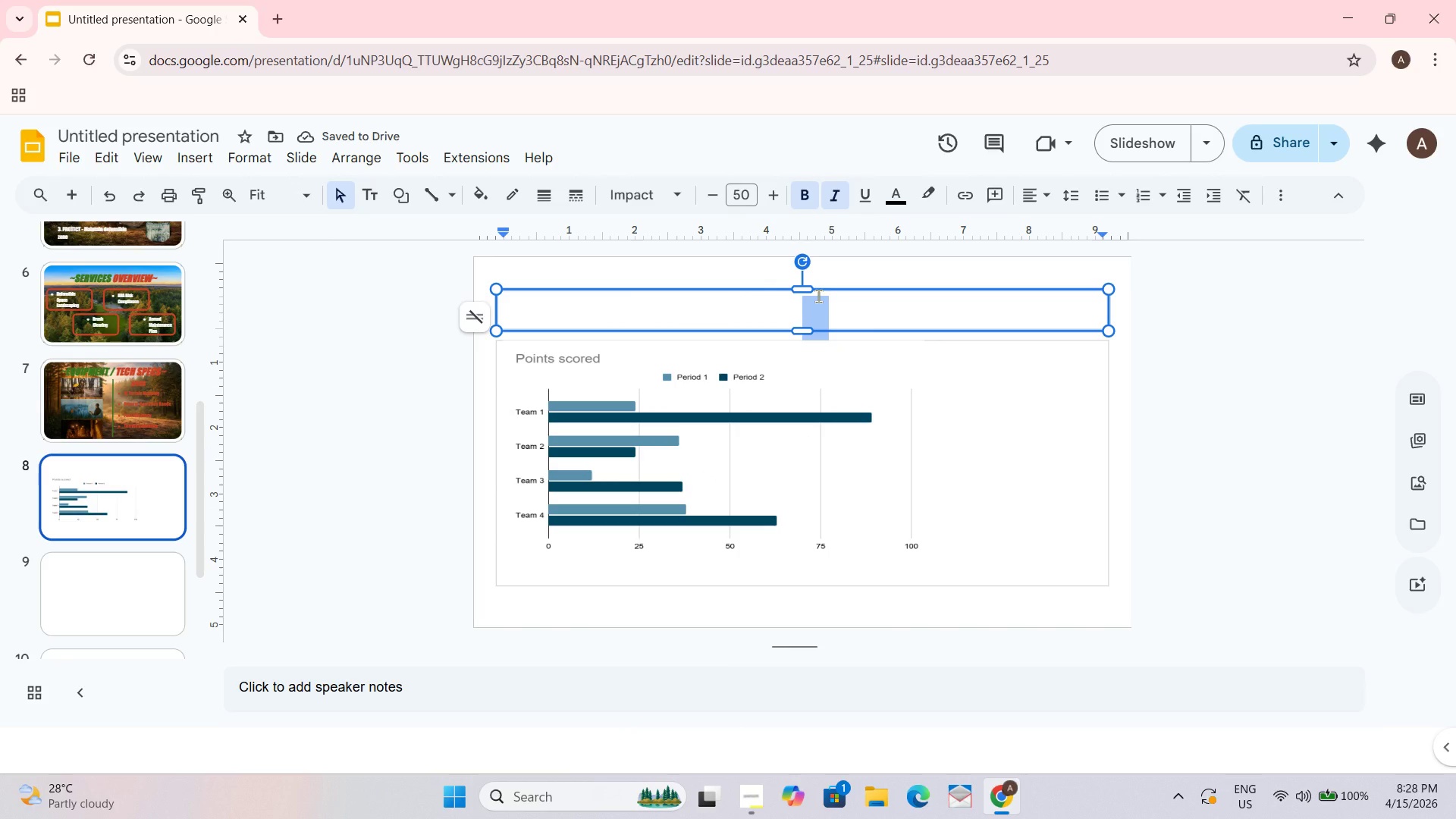 
key(Control+ControlLeft)
 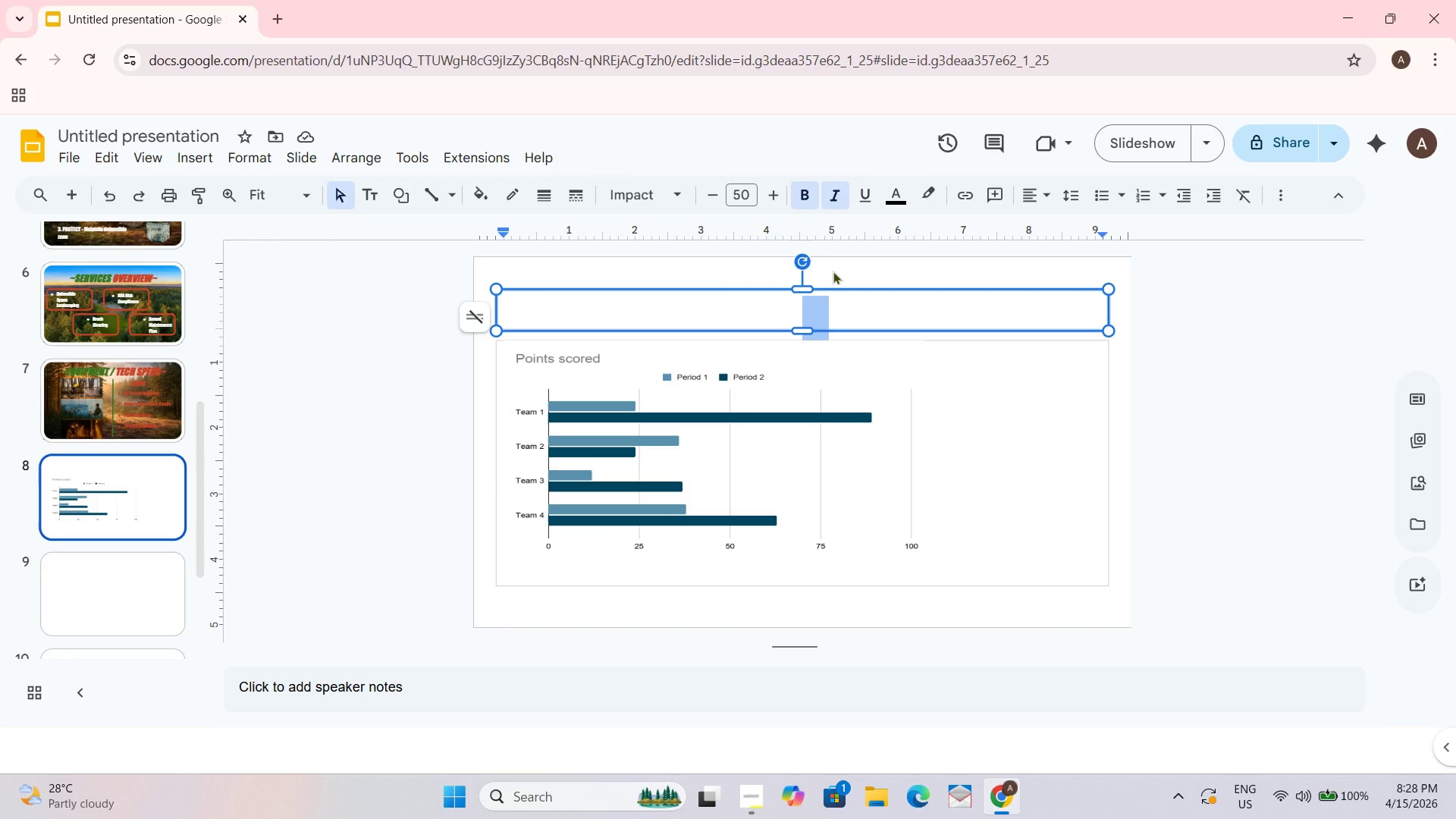 
type(~SAFETY DATA / STATISTICS)
 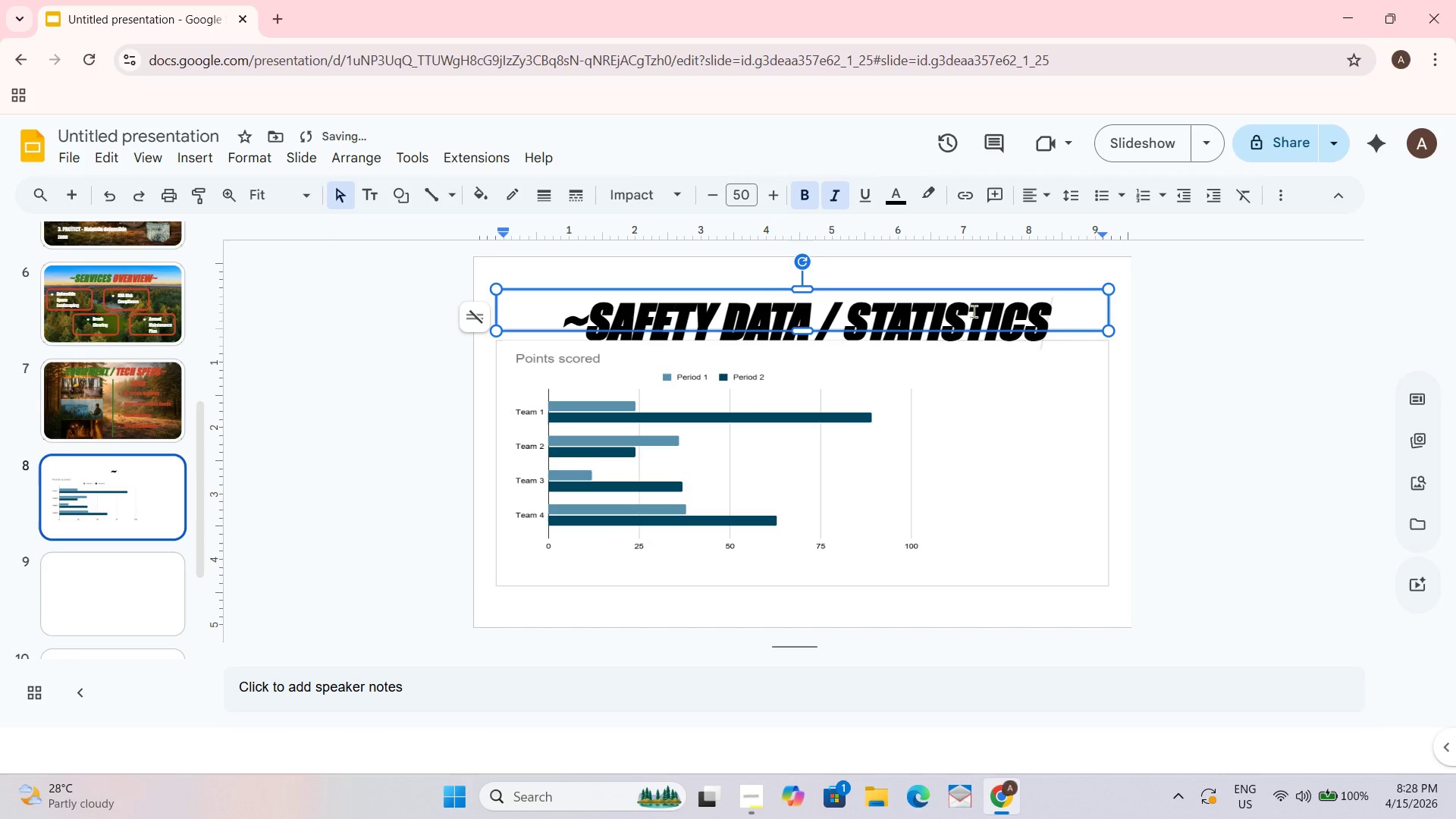 
key(Shift+Backquote)
 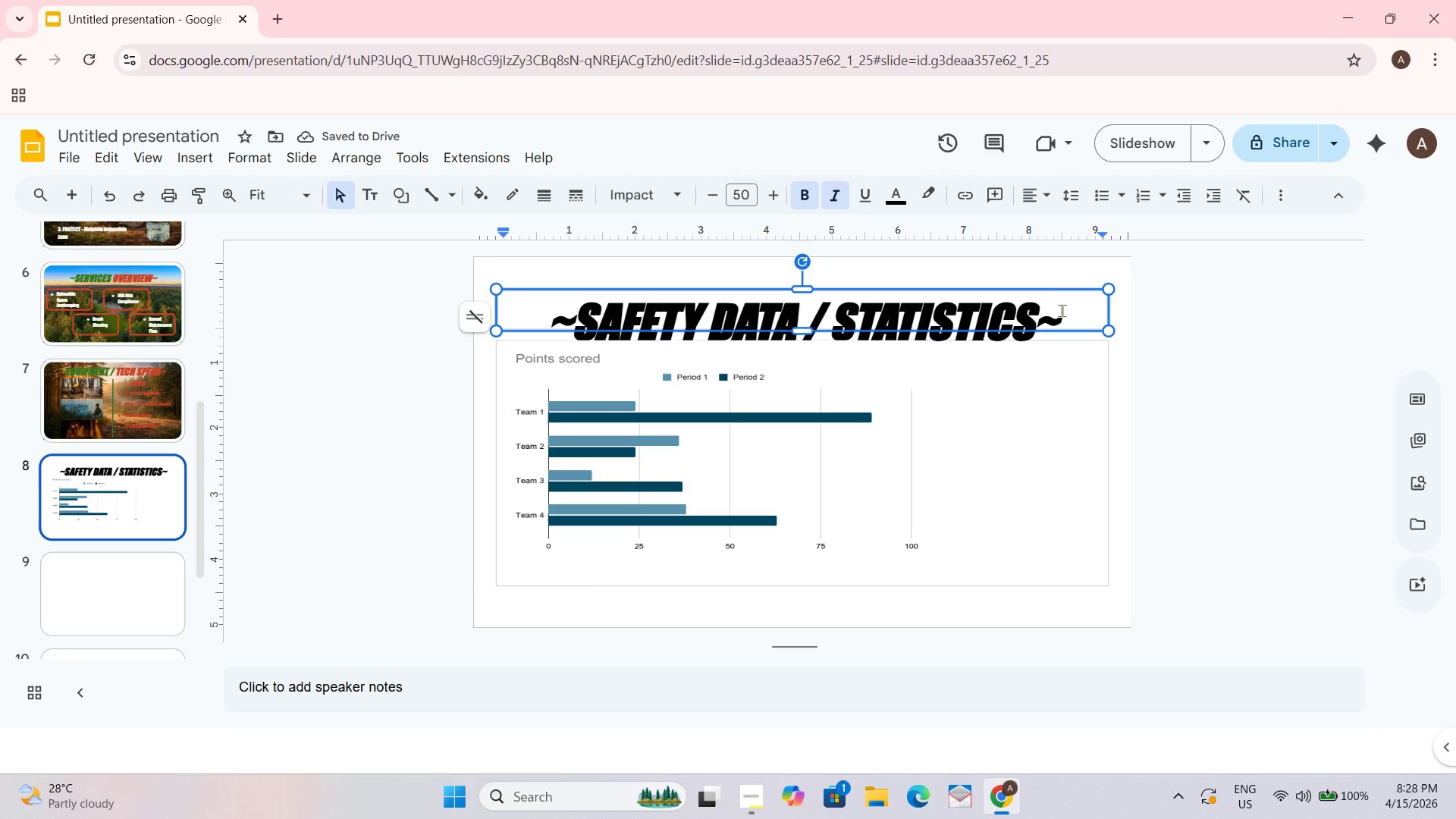 
left_click_drag(start_coordinate=[802, 288], to_coordinate=[803, 279])
 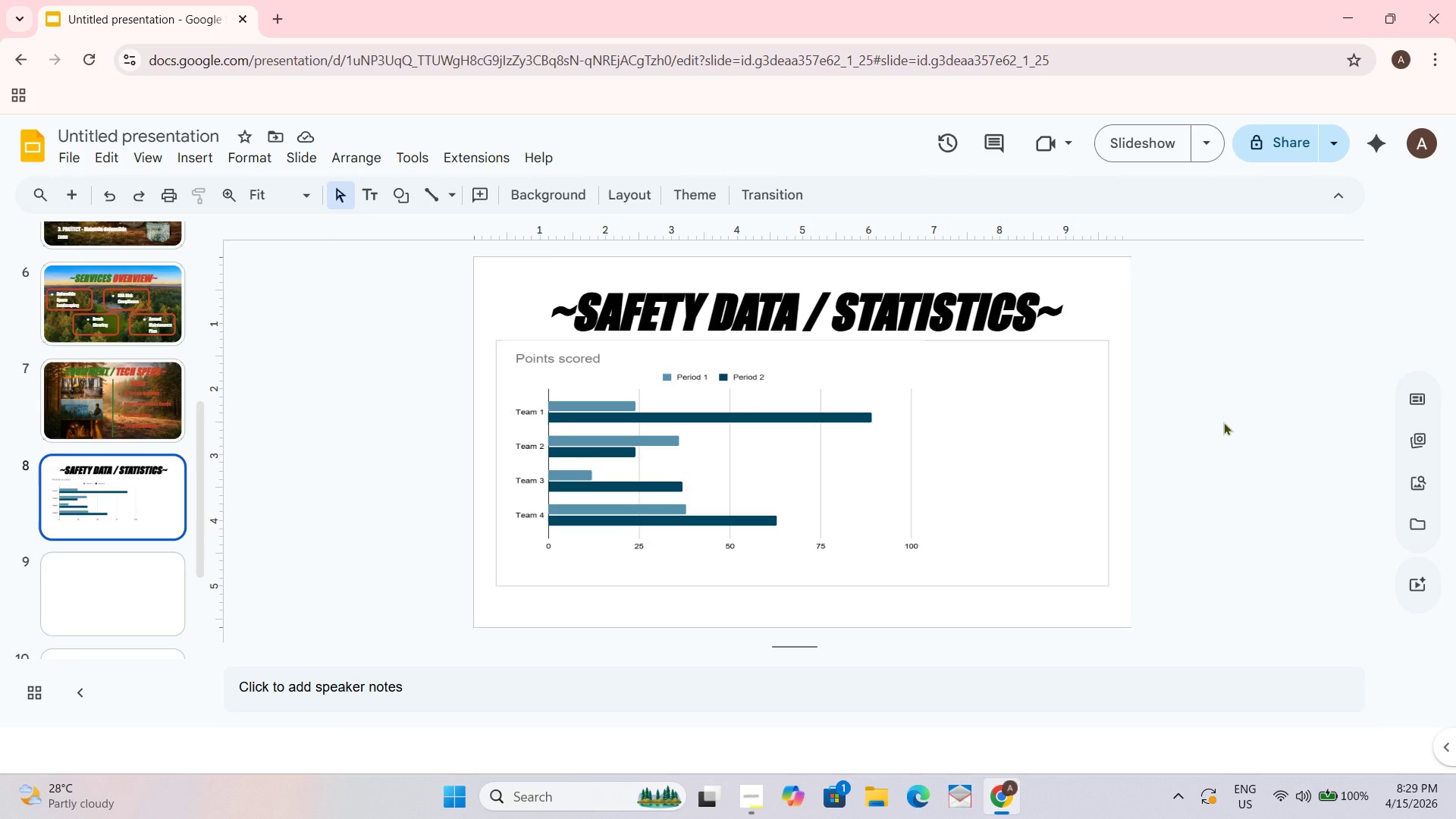 
wait(10.97)
 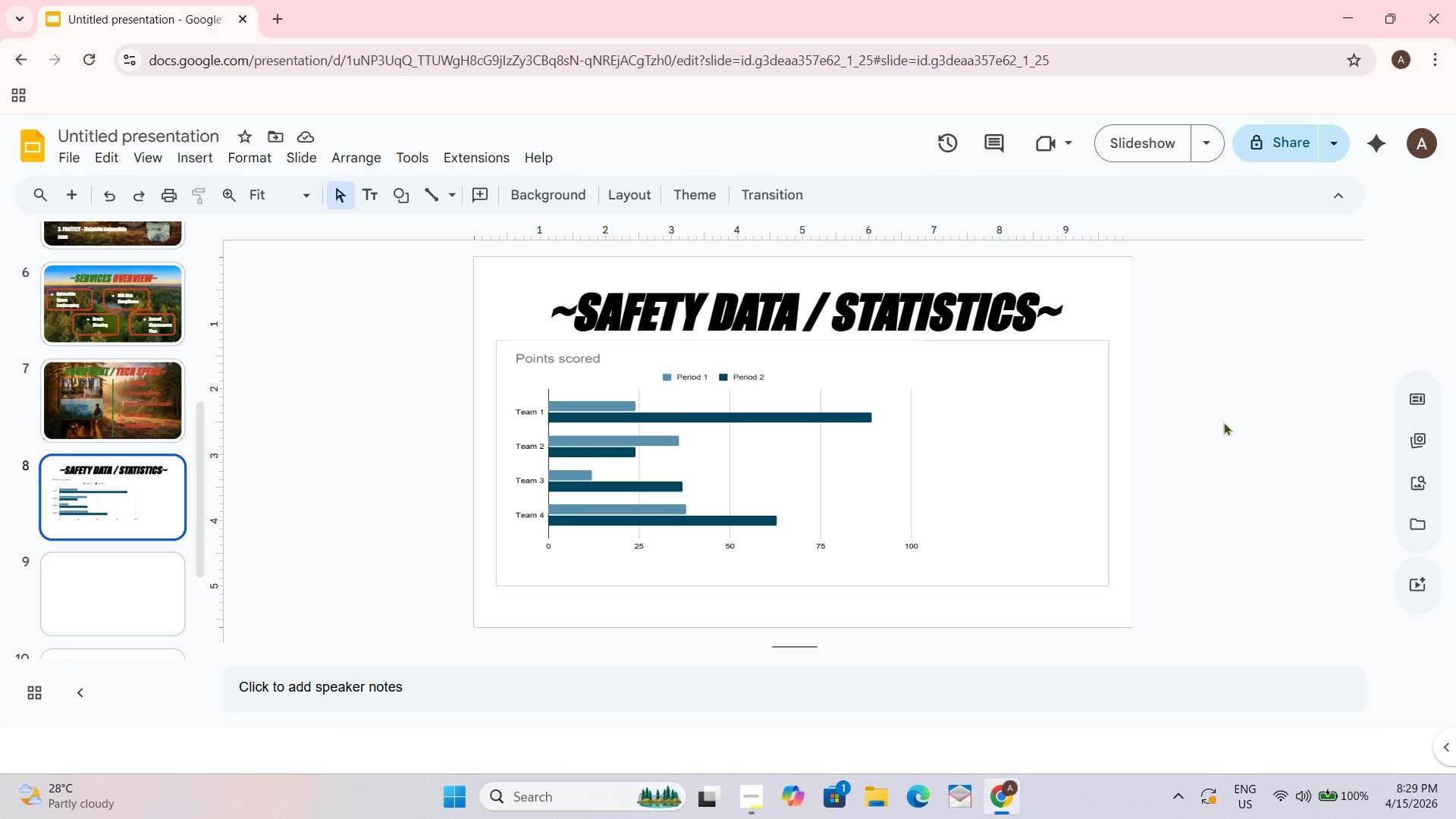 
double_click([853, 362])
 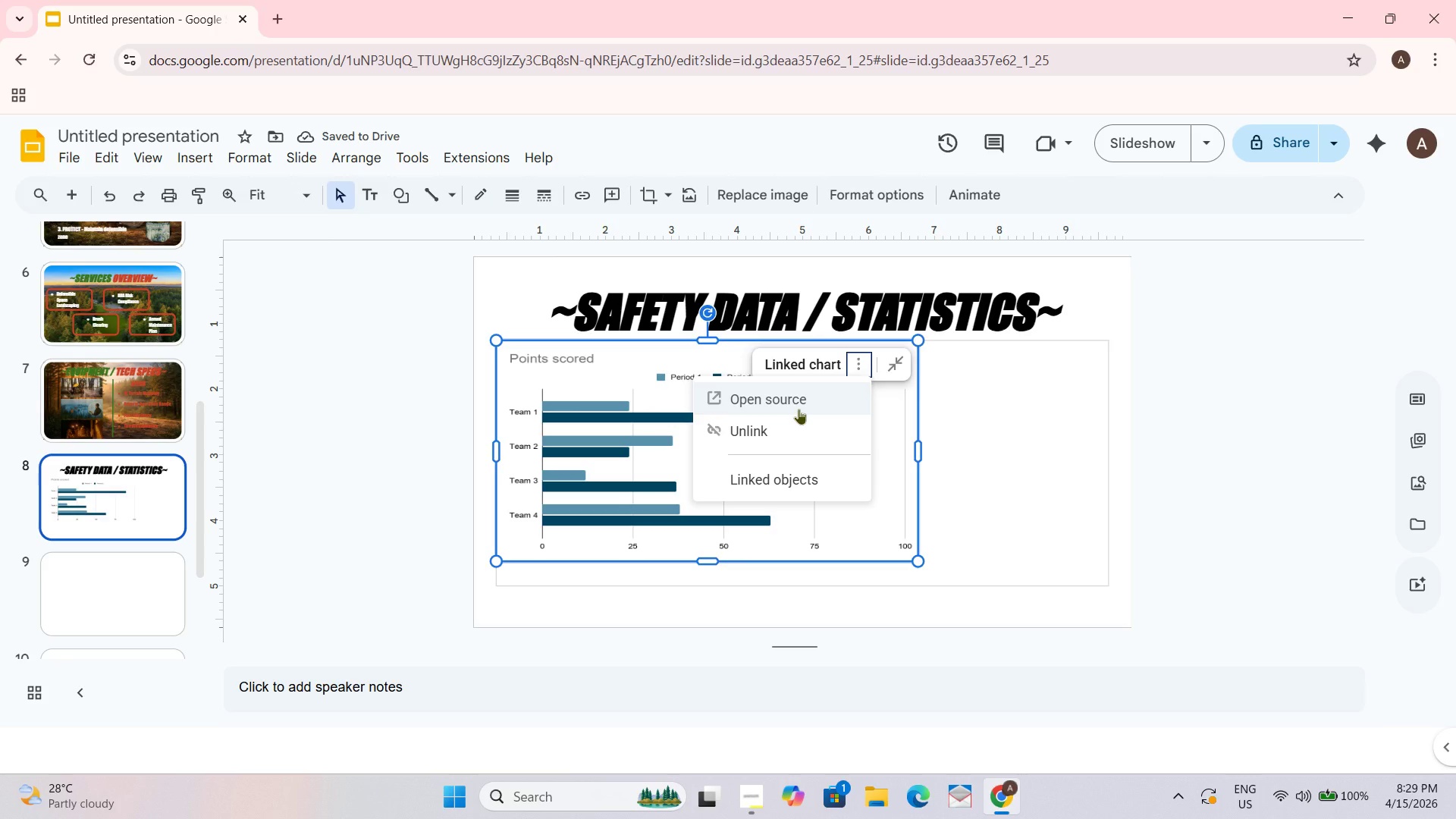 
left_click([799, 409])
 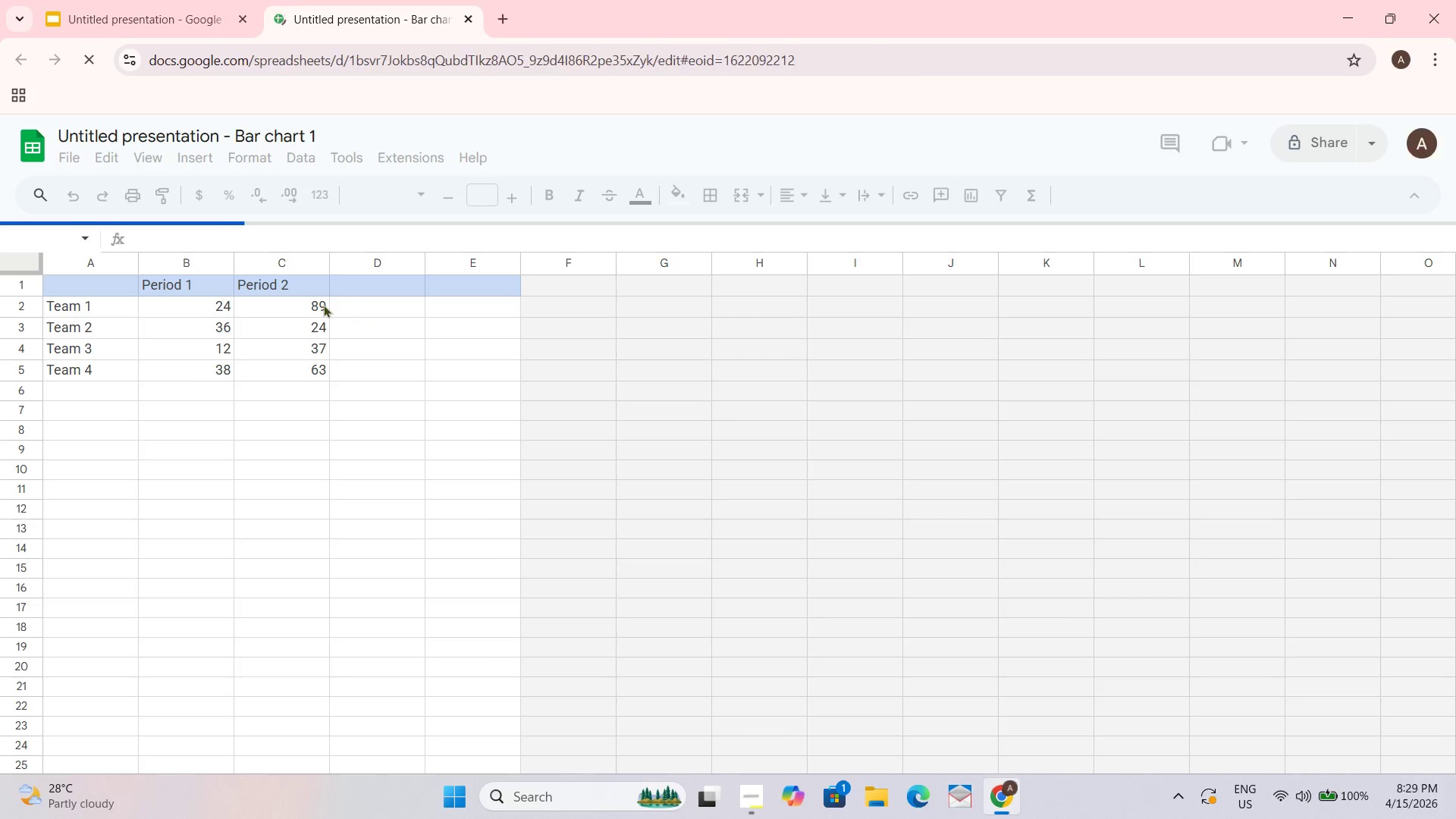 
mouse_move([100, 304])
 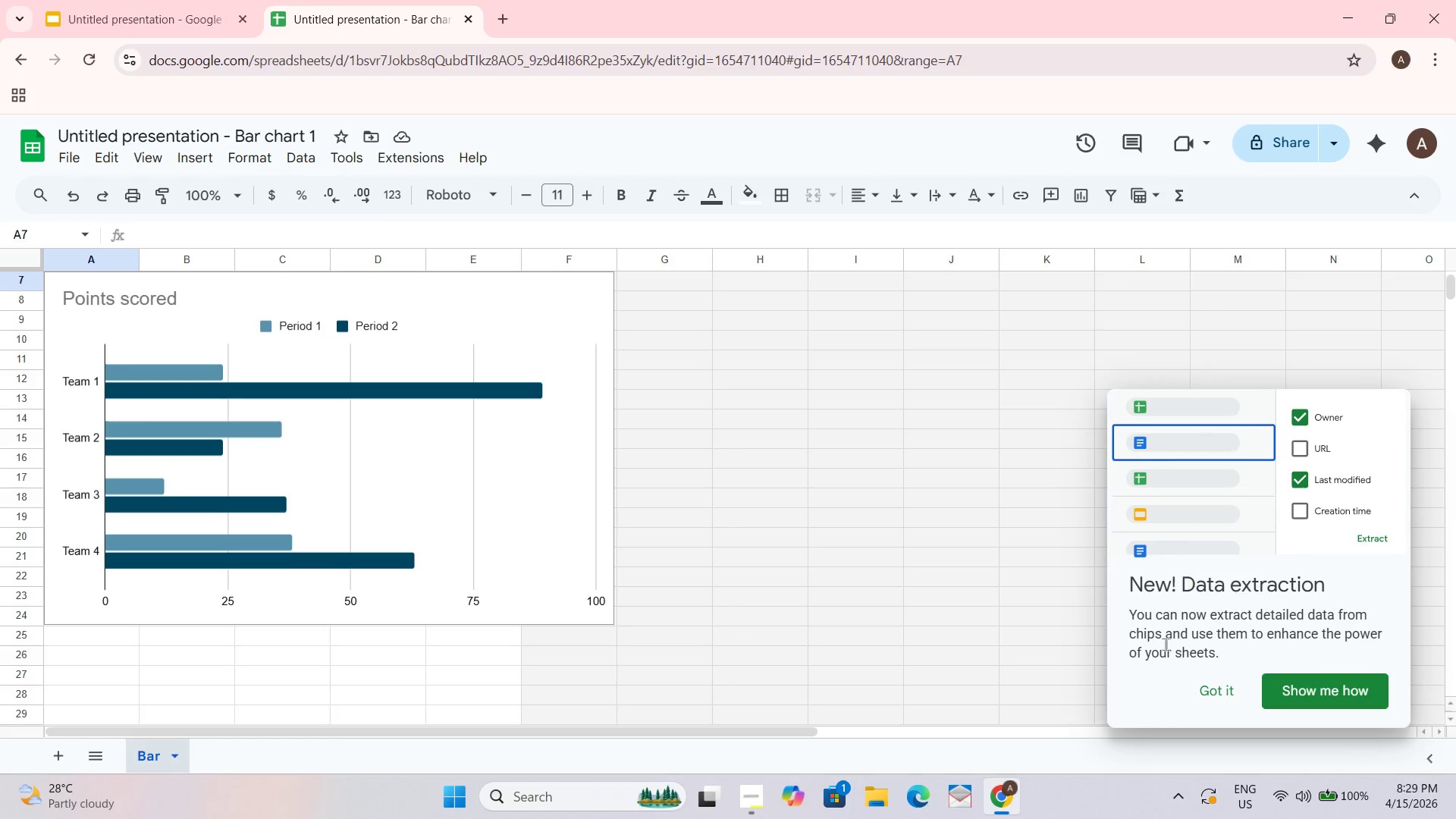 
left_click([1218, 695])
 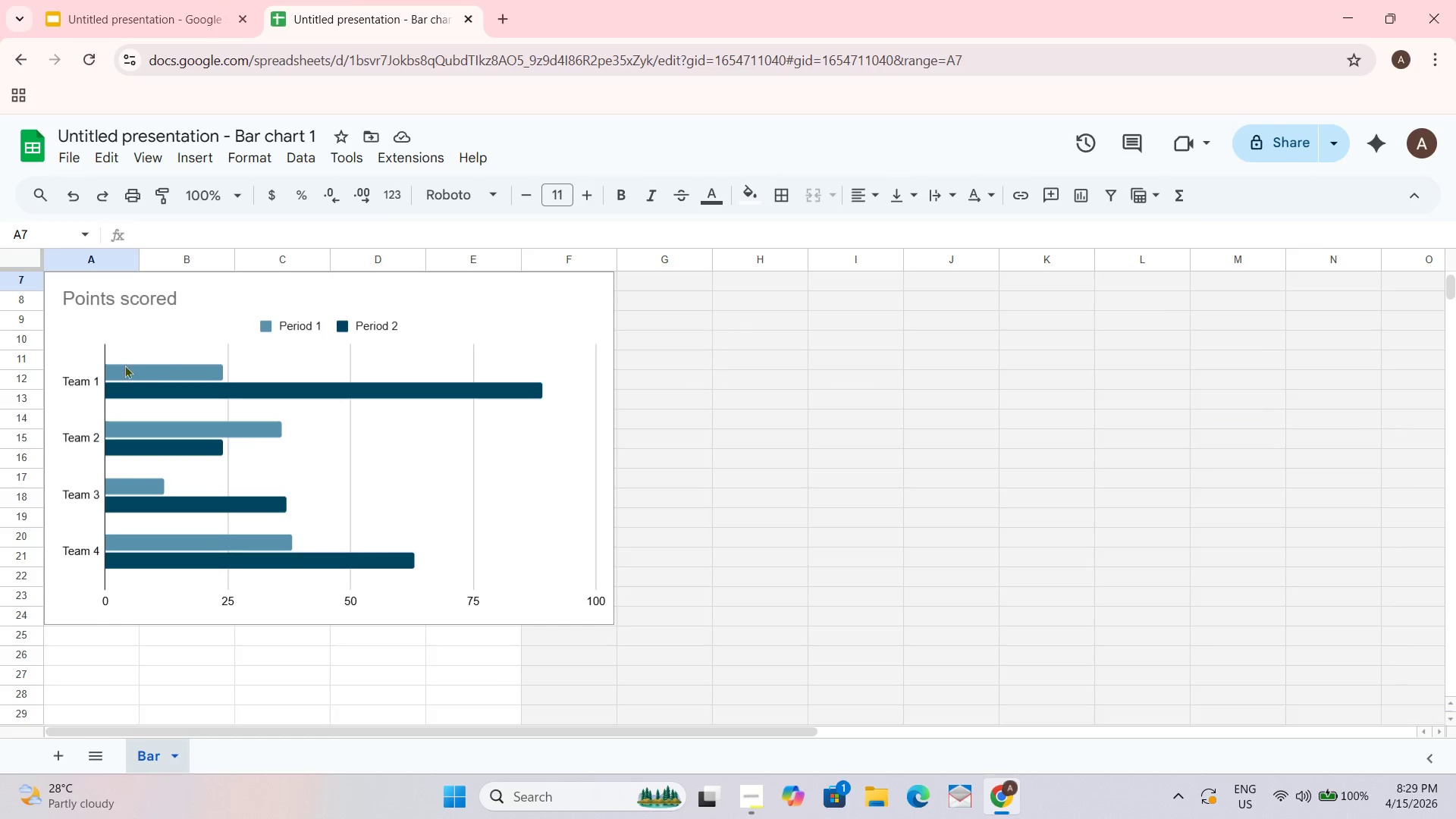 
scroll: coordinate [153, 402], scroll_direction: up, amount: 2.0
 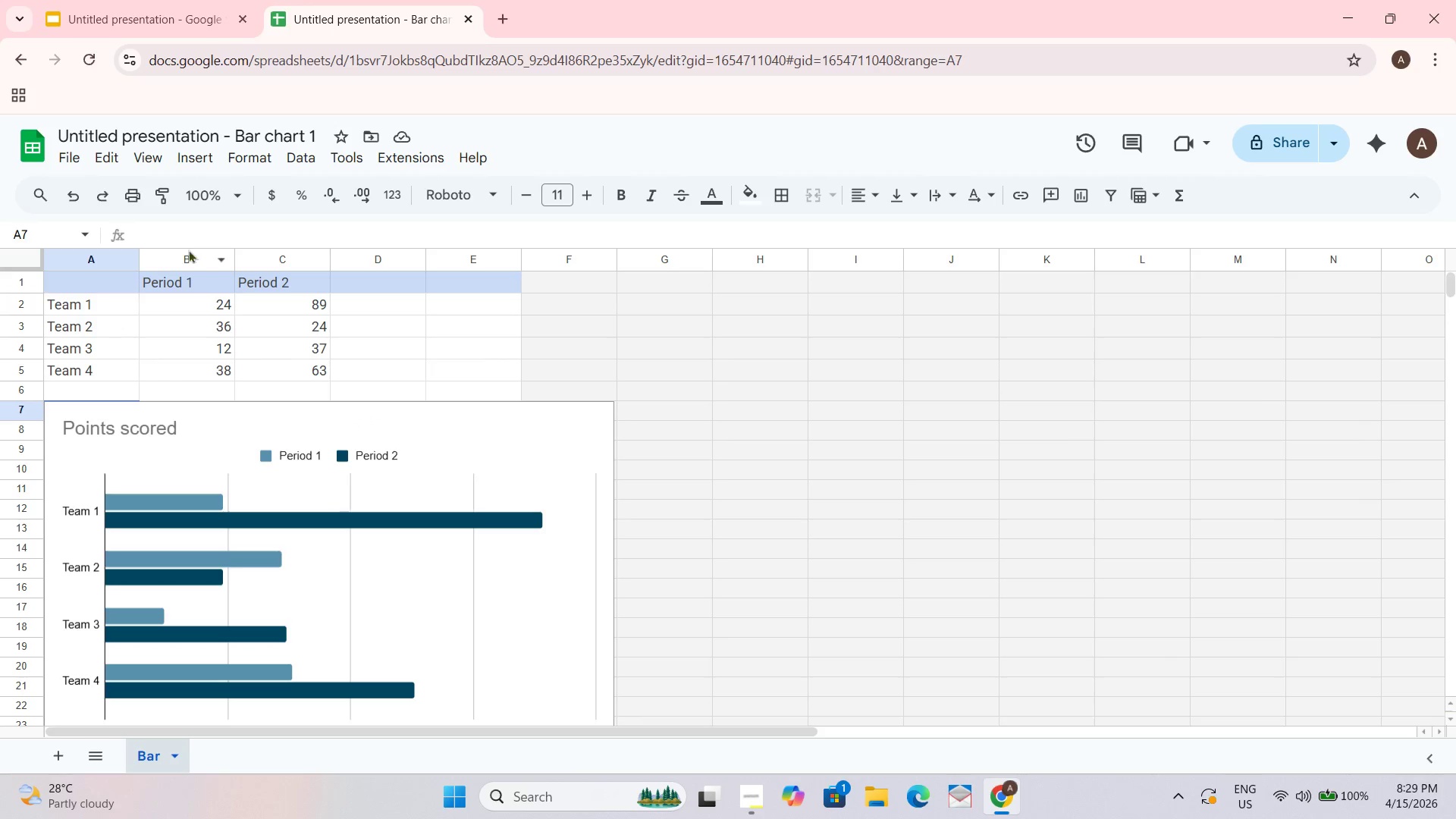 
left_click([77, 310])
 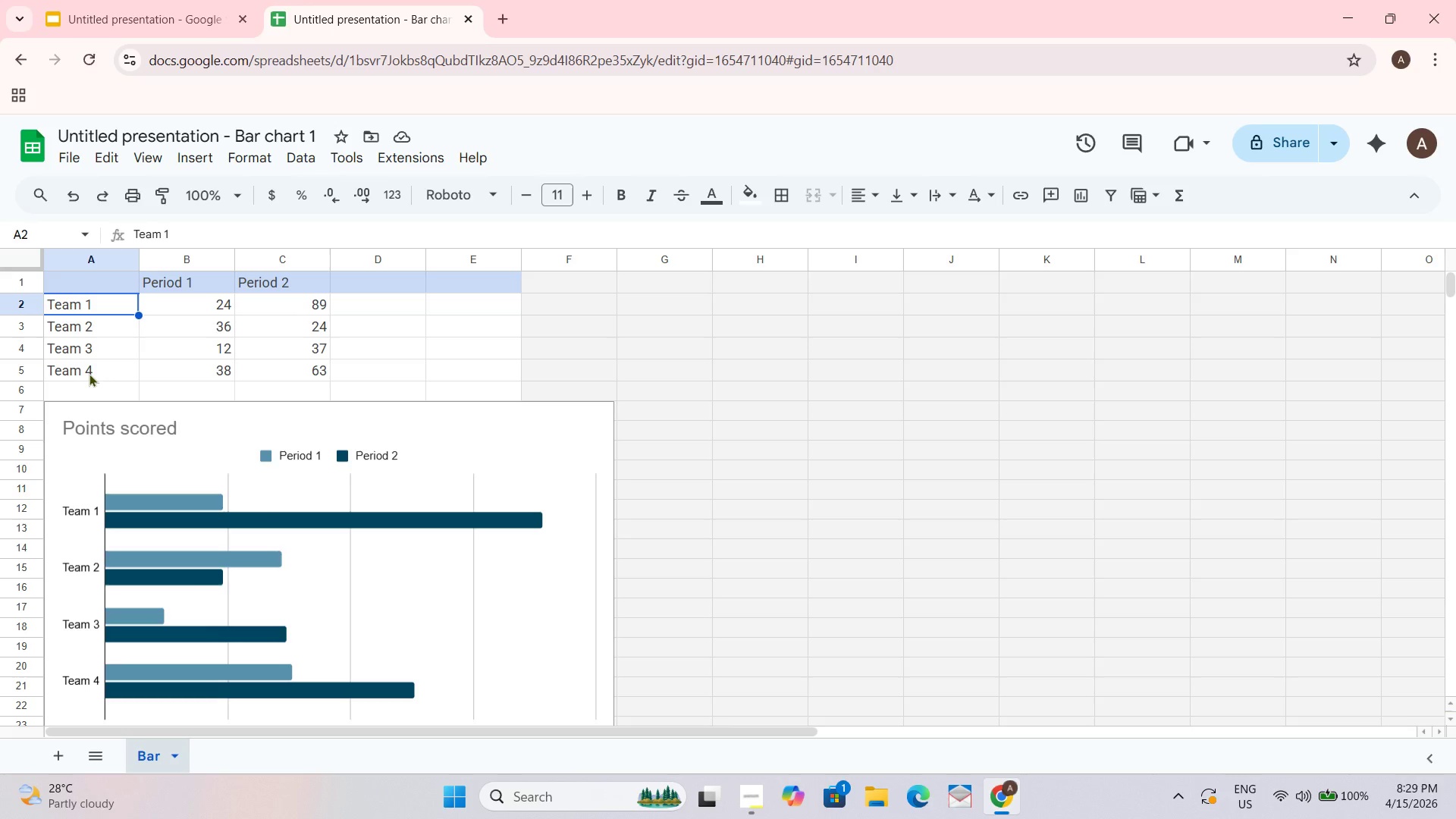 
wait(25.28)
 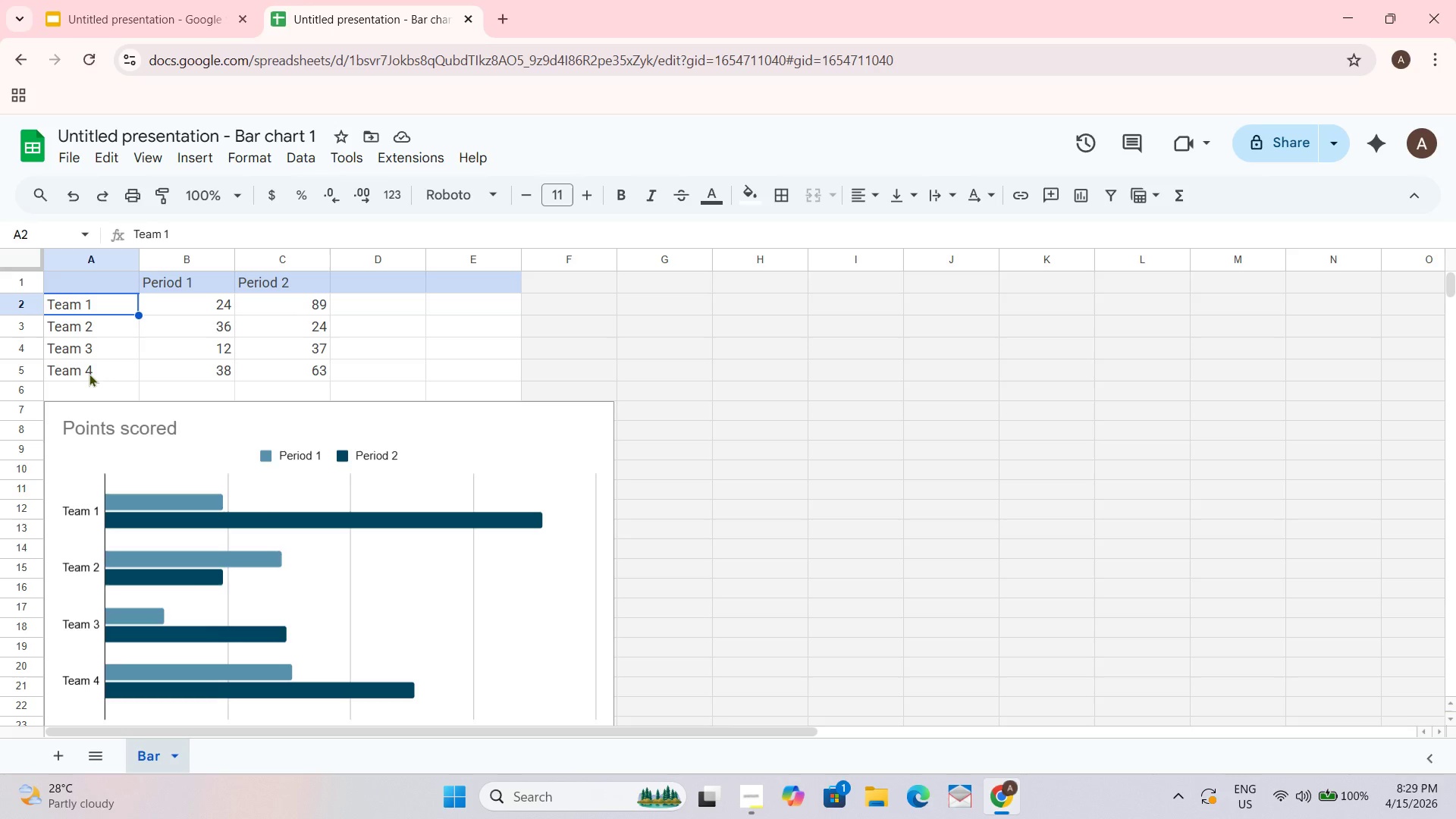 
key(Alt+AltLeft)
 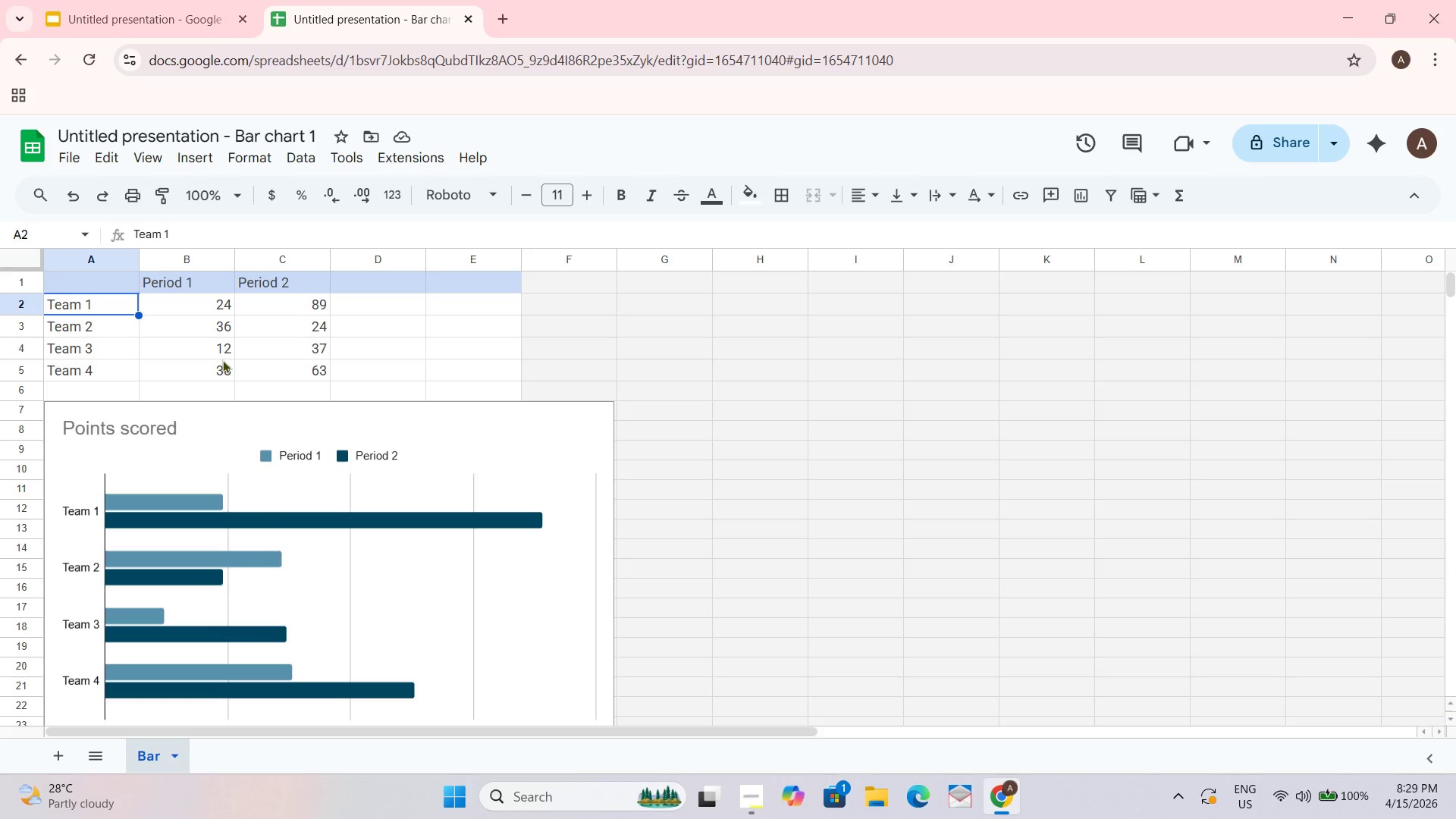 
key(Alt+Tab)
 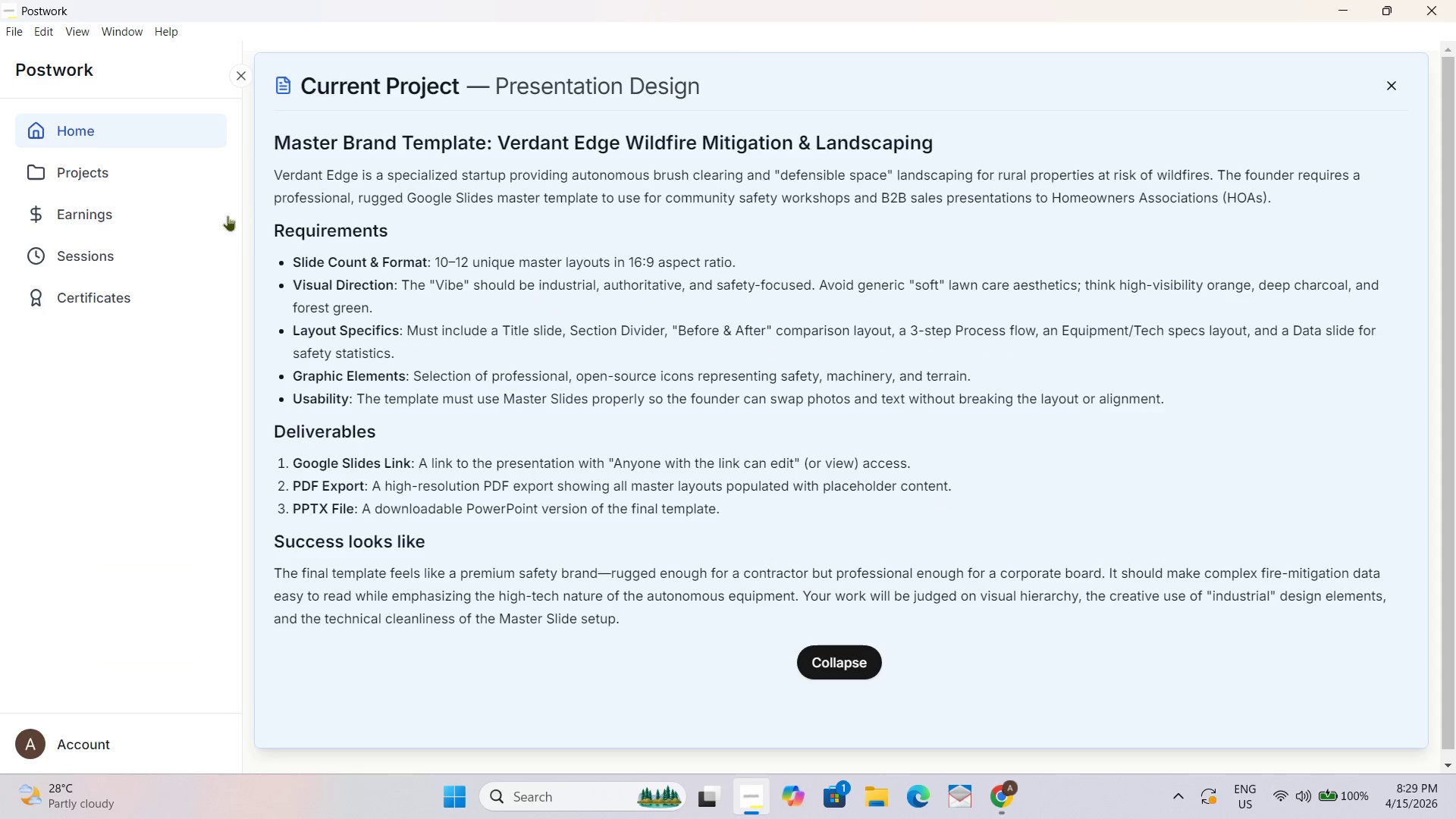 
key(Alt+AltLeft)
 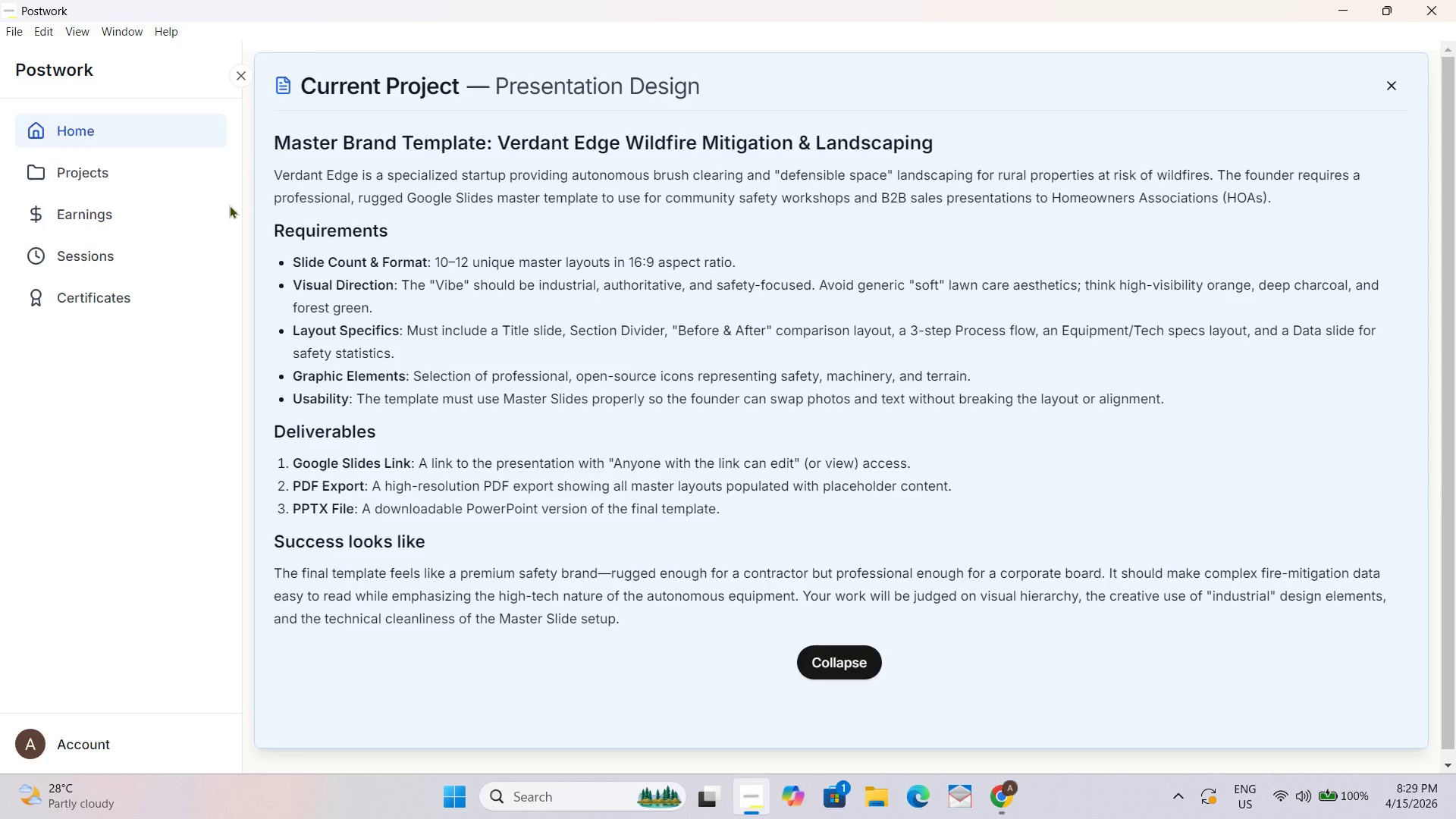 
key(Alt+Tab)
 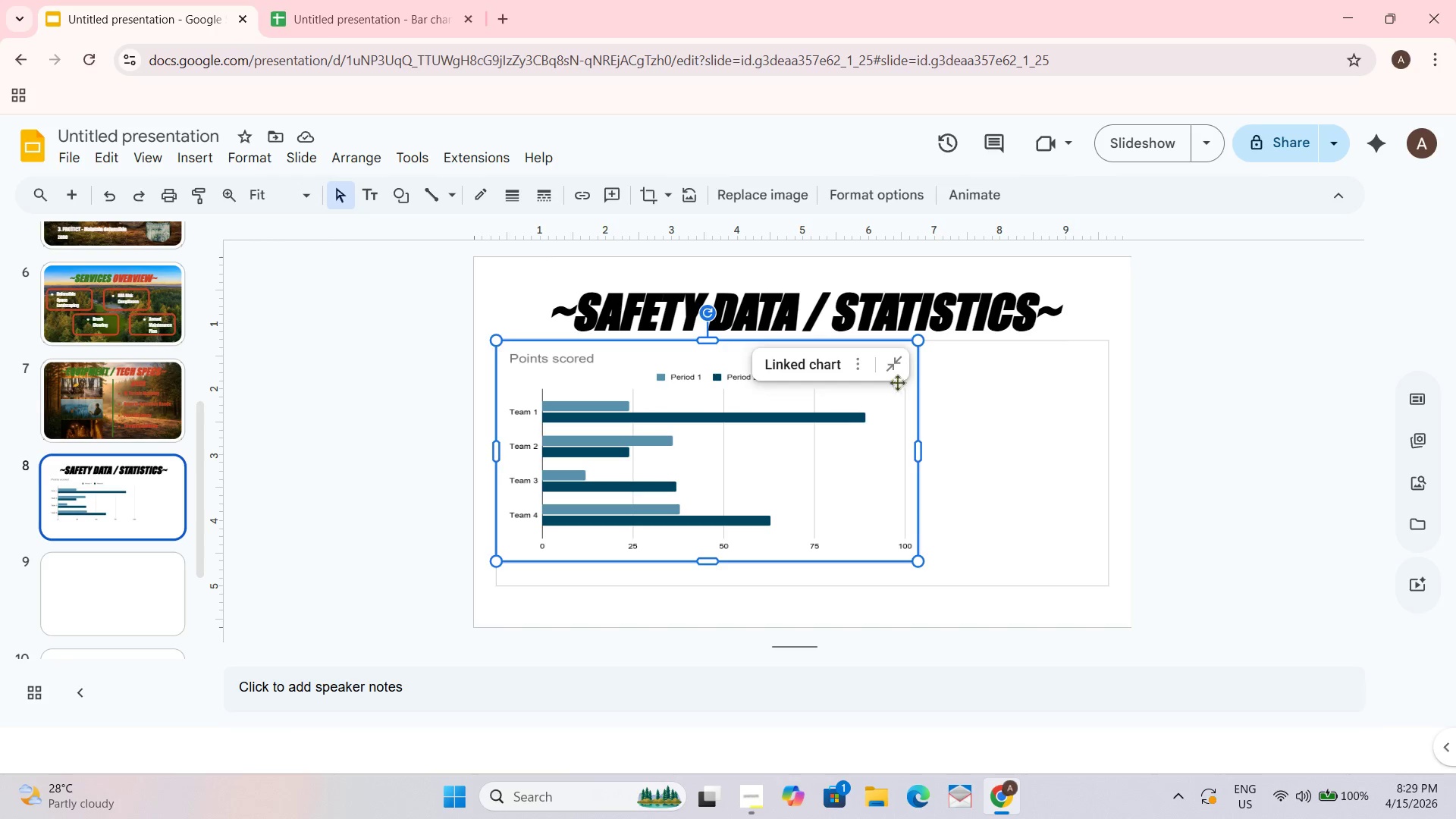 
left_click([900, 214])
 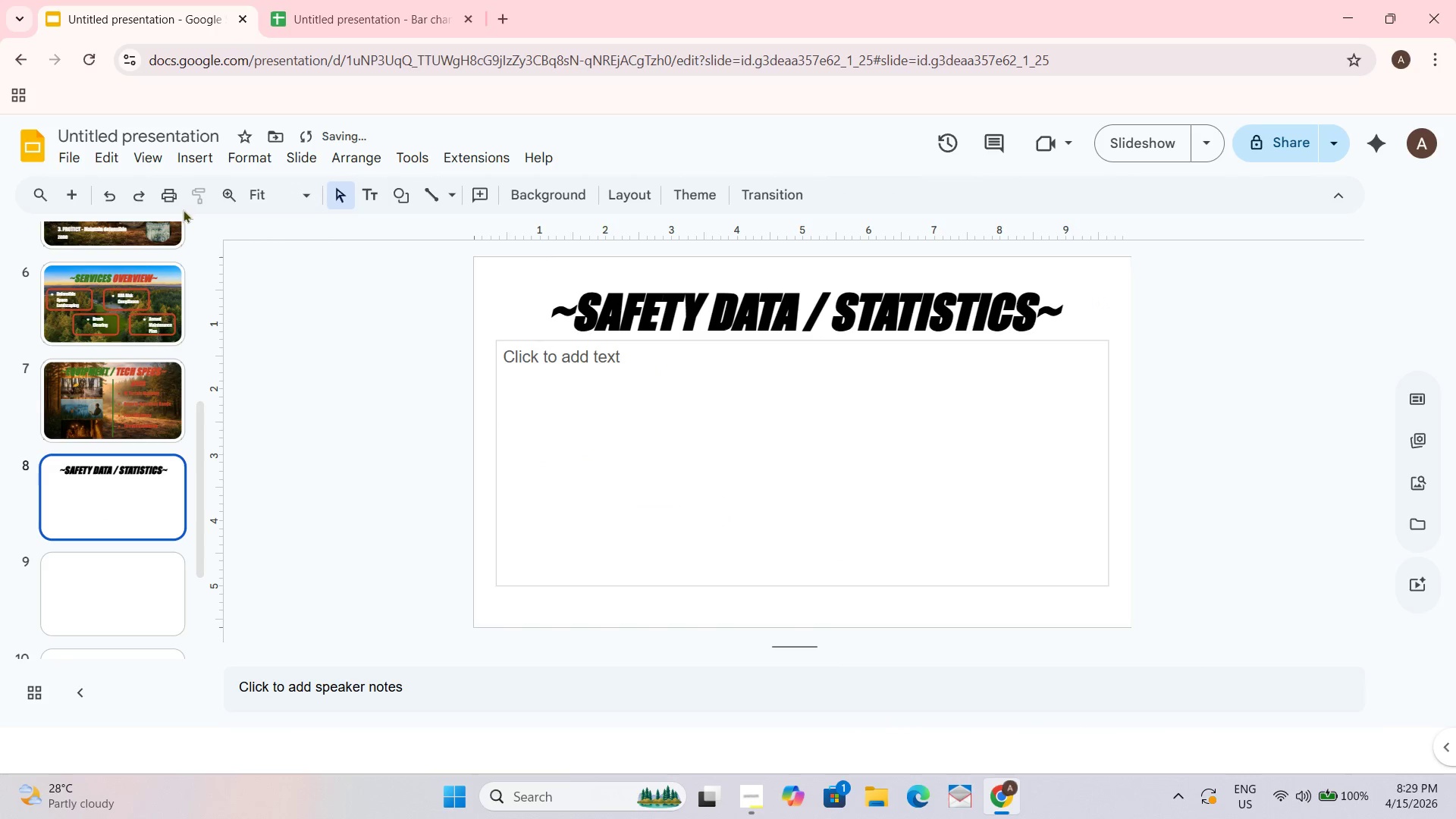 
left_click([183, 163])
 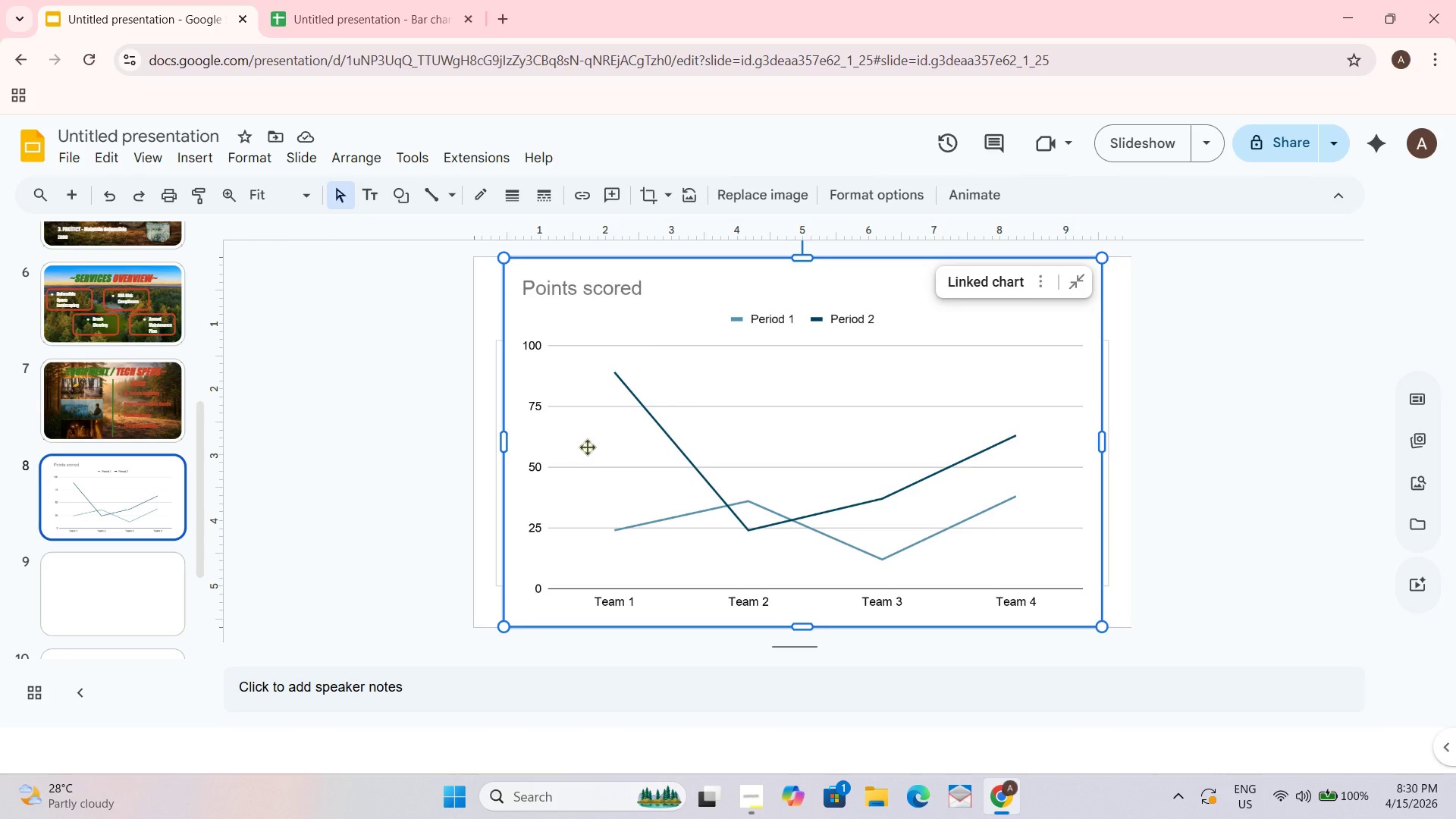 
wait(28.12)
 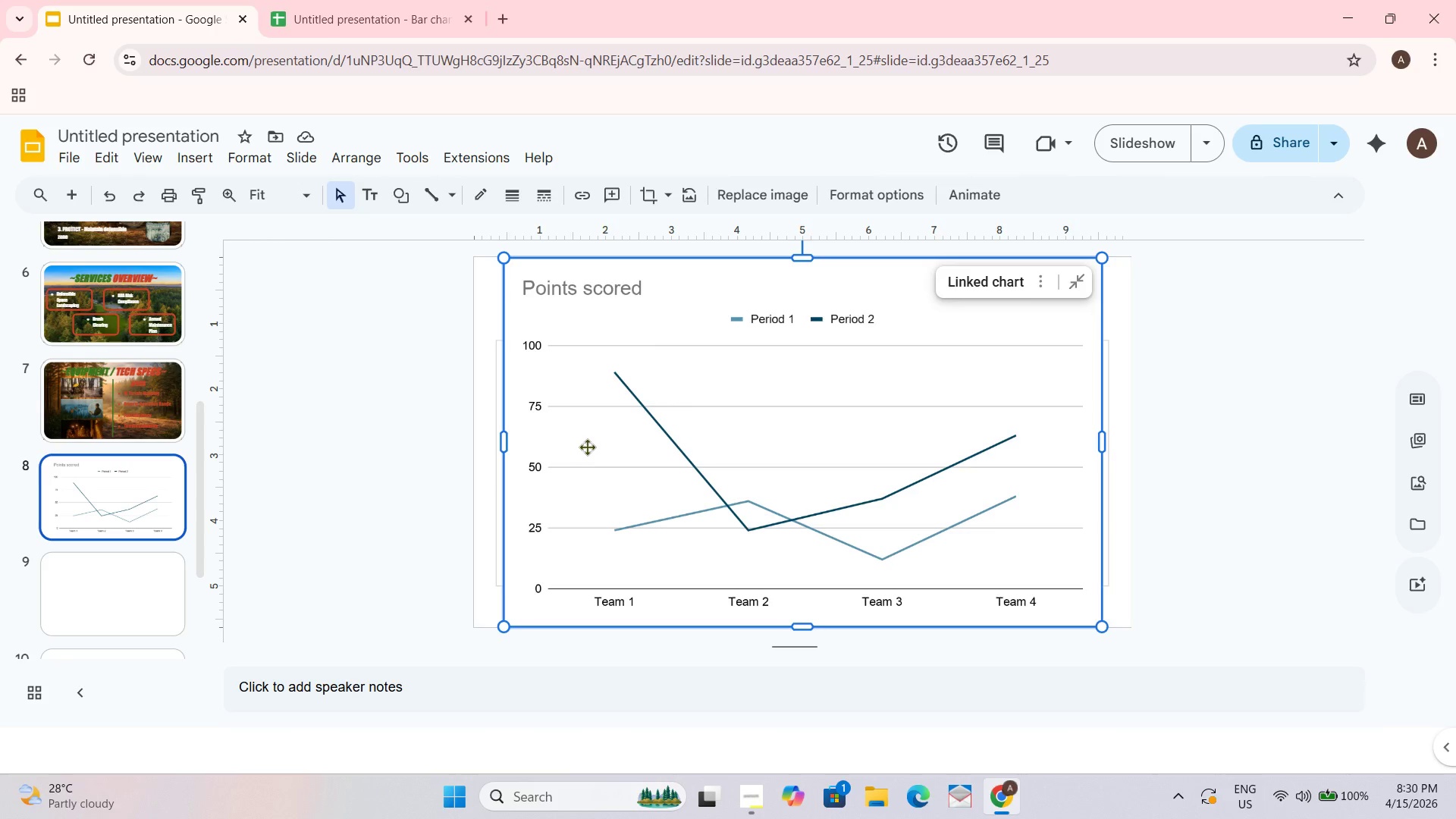 
hold_key(key=ControlLeft, duration=0.53)
 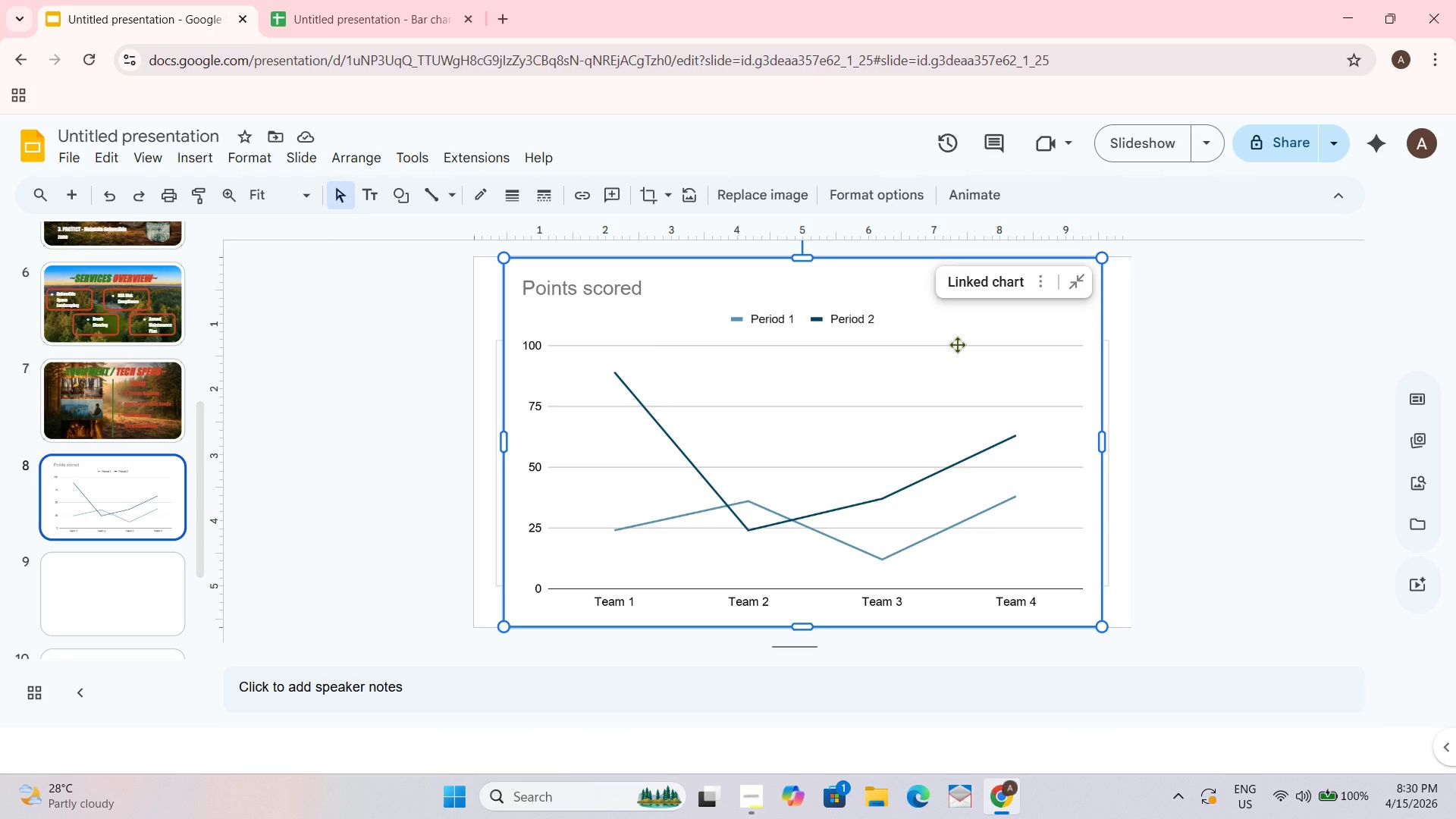 
wait(21.3)
 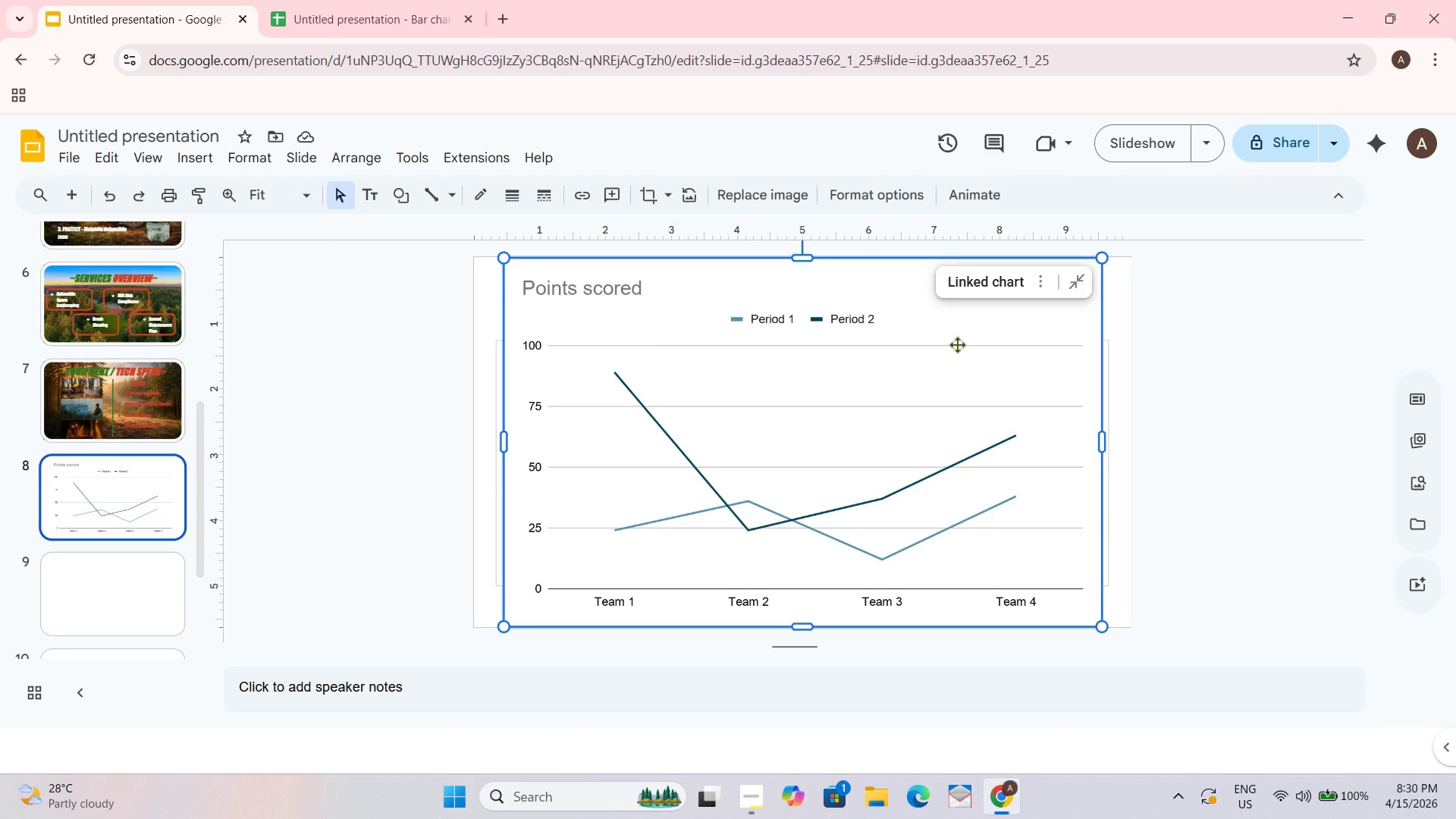 
key(Control+ControlLeft)
 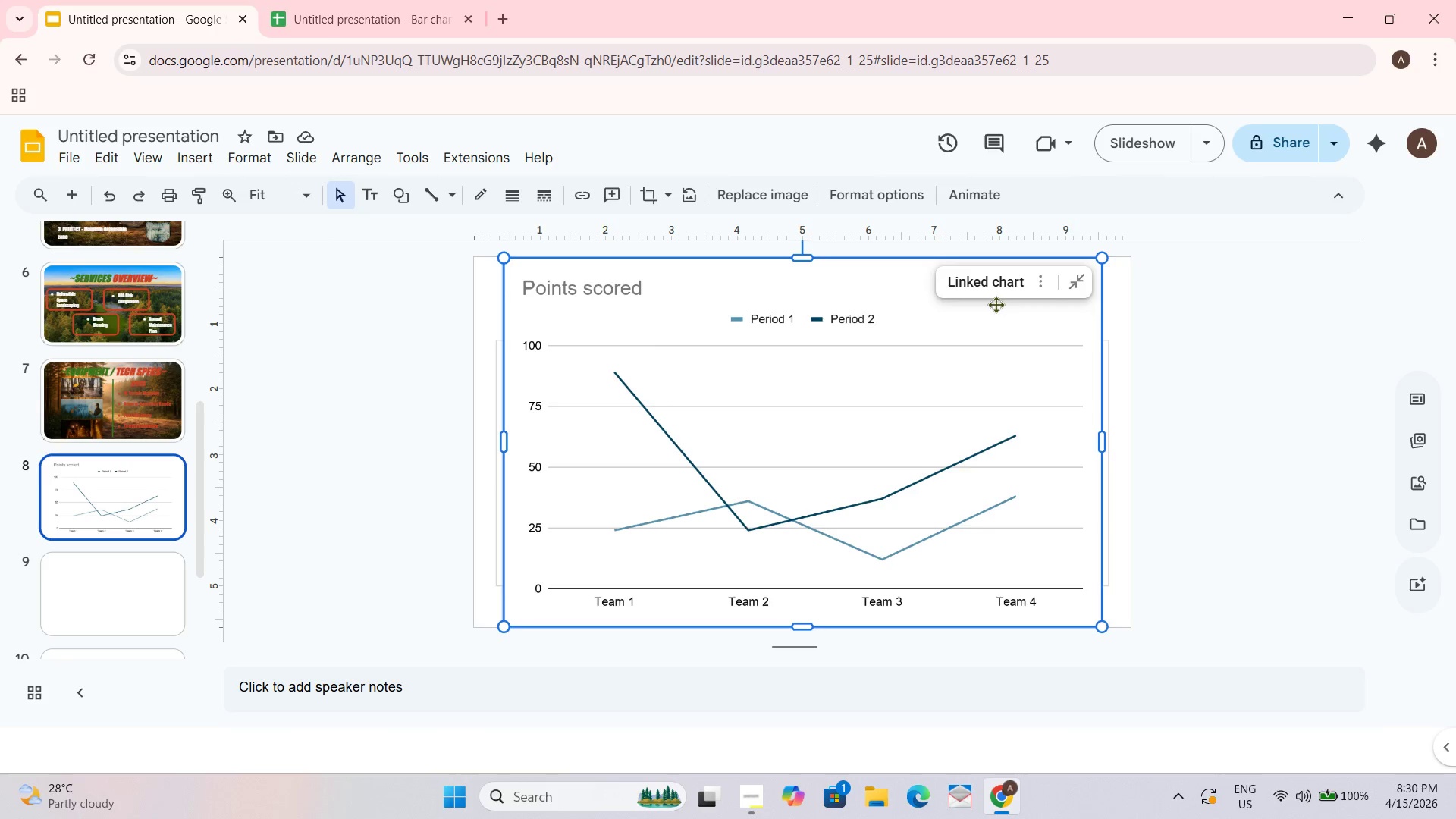 
key(Control+W)
 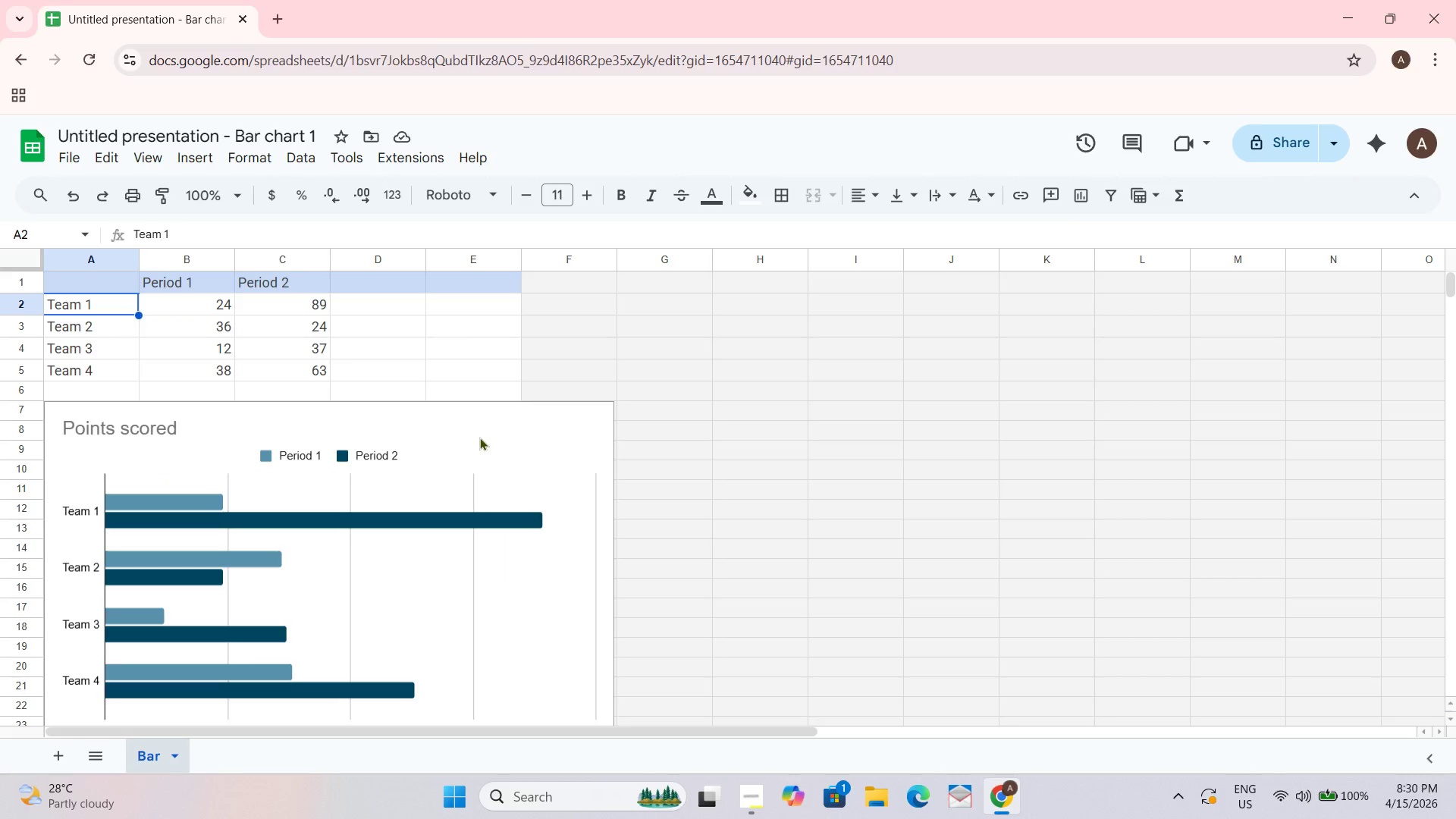 
key(Control+Z)
 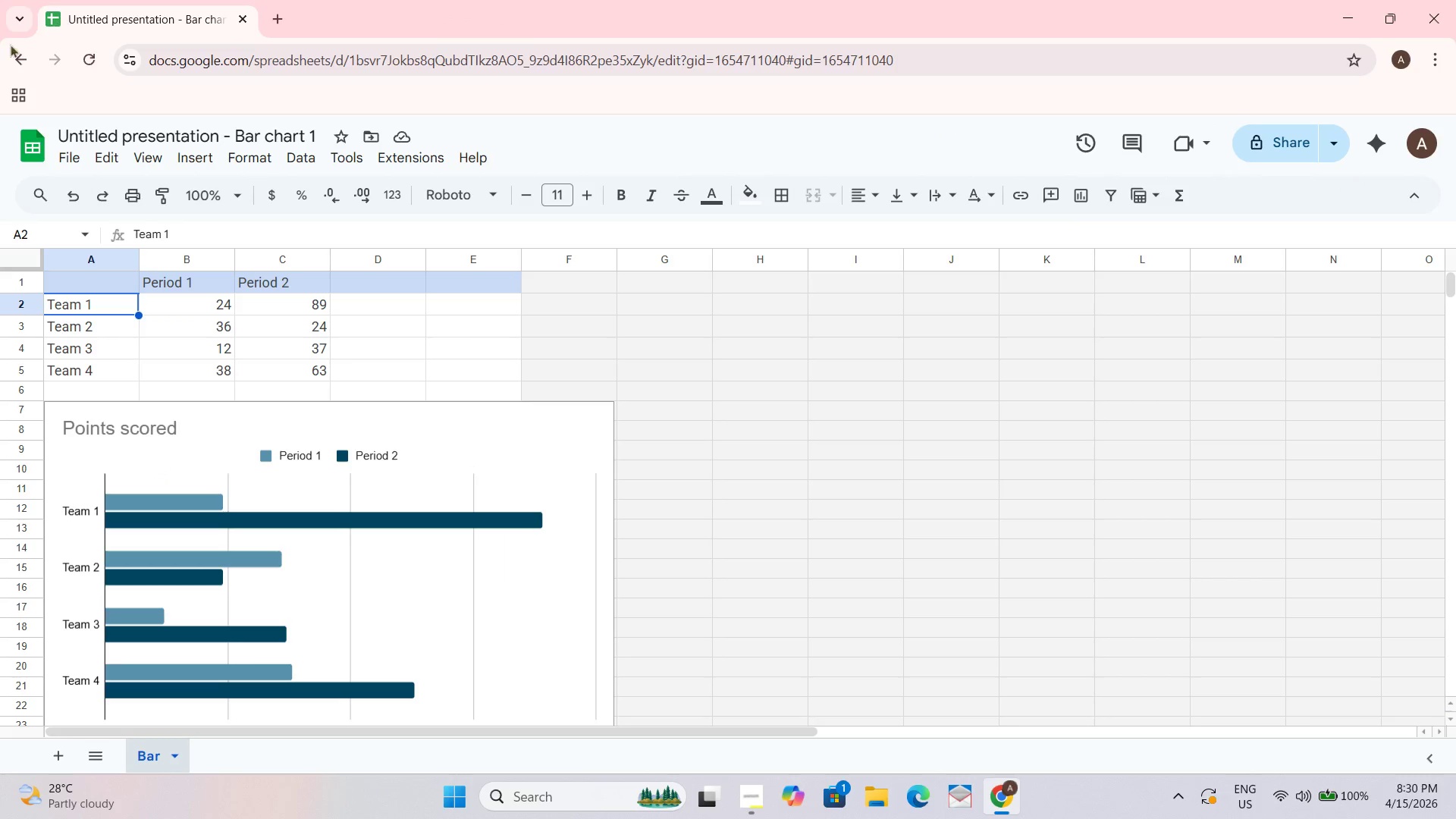 
left_click([17, 59])
 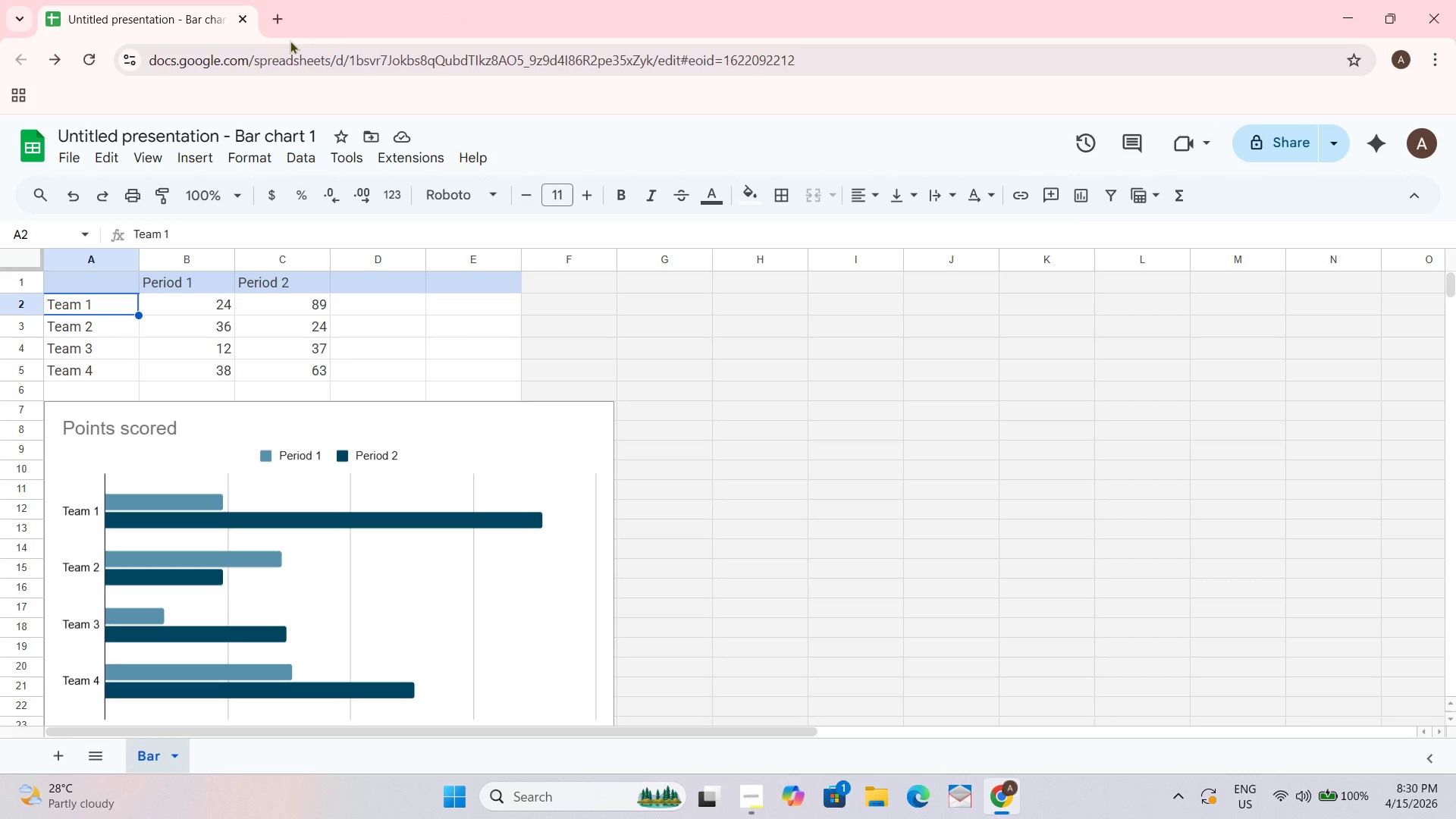 
left_click([281, 20])
 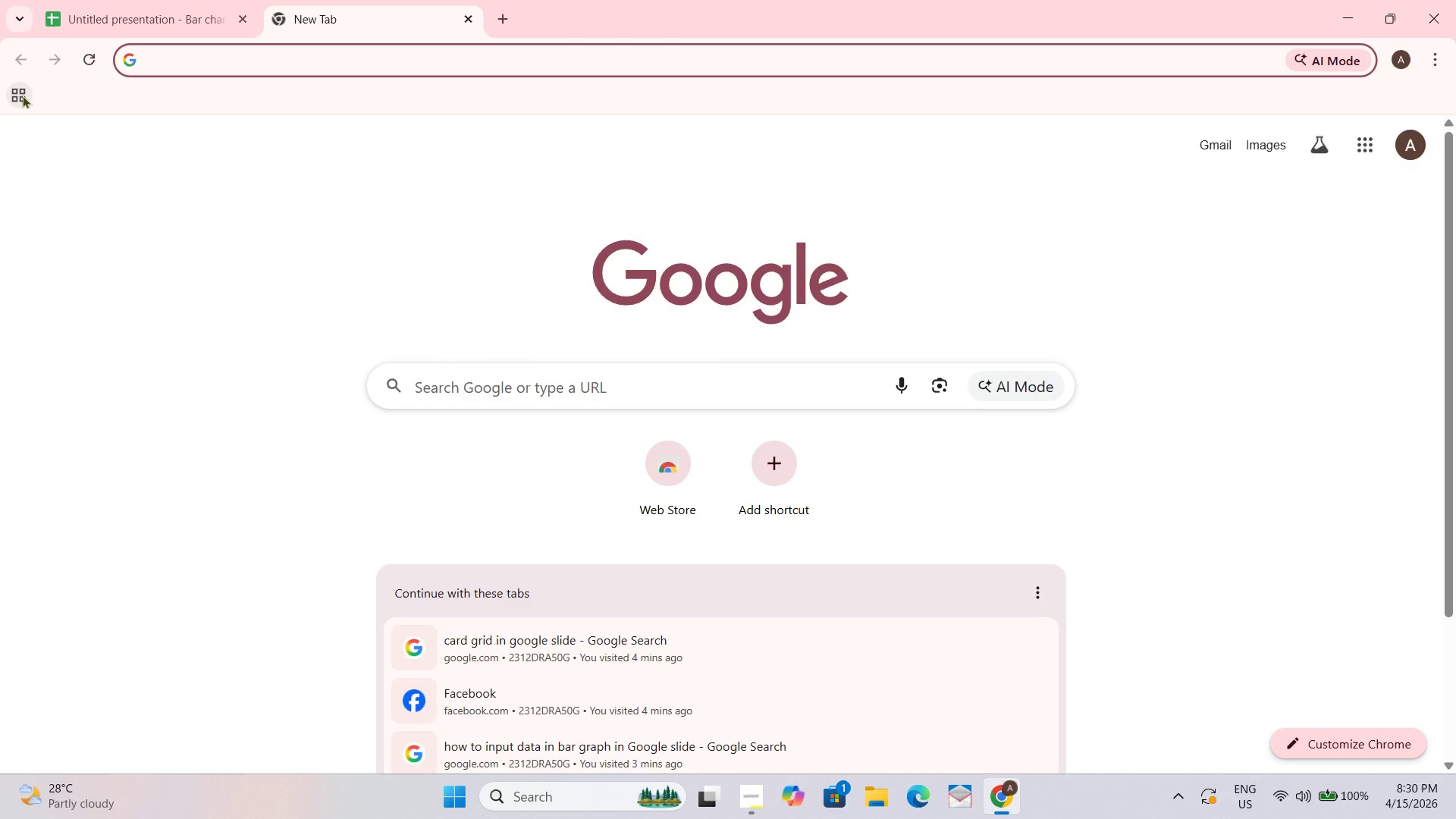 
mouse_move([250, 37])
 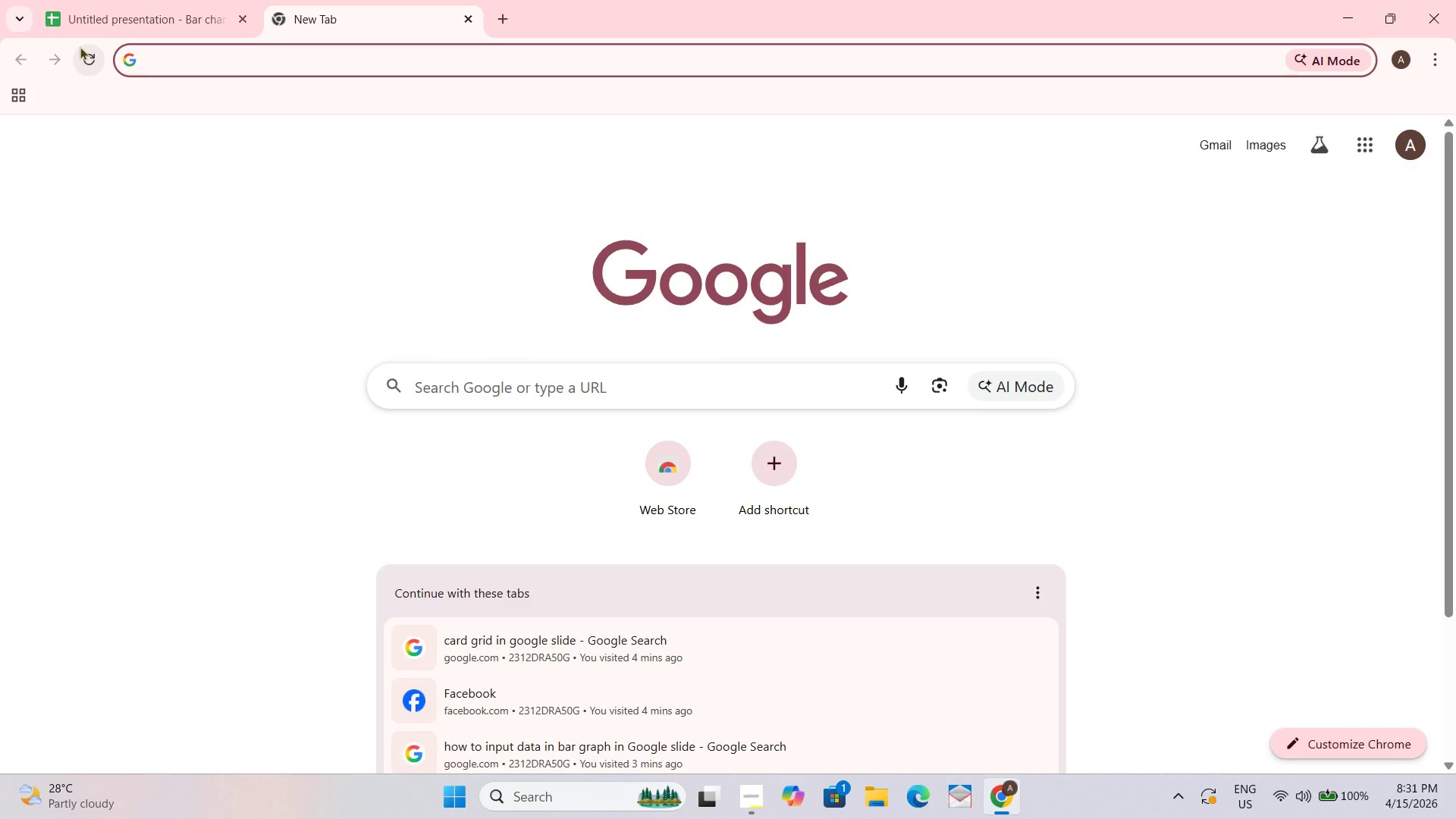 
type(GOO)
 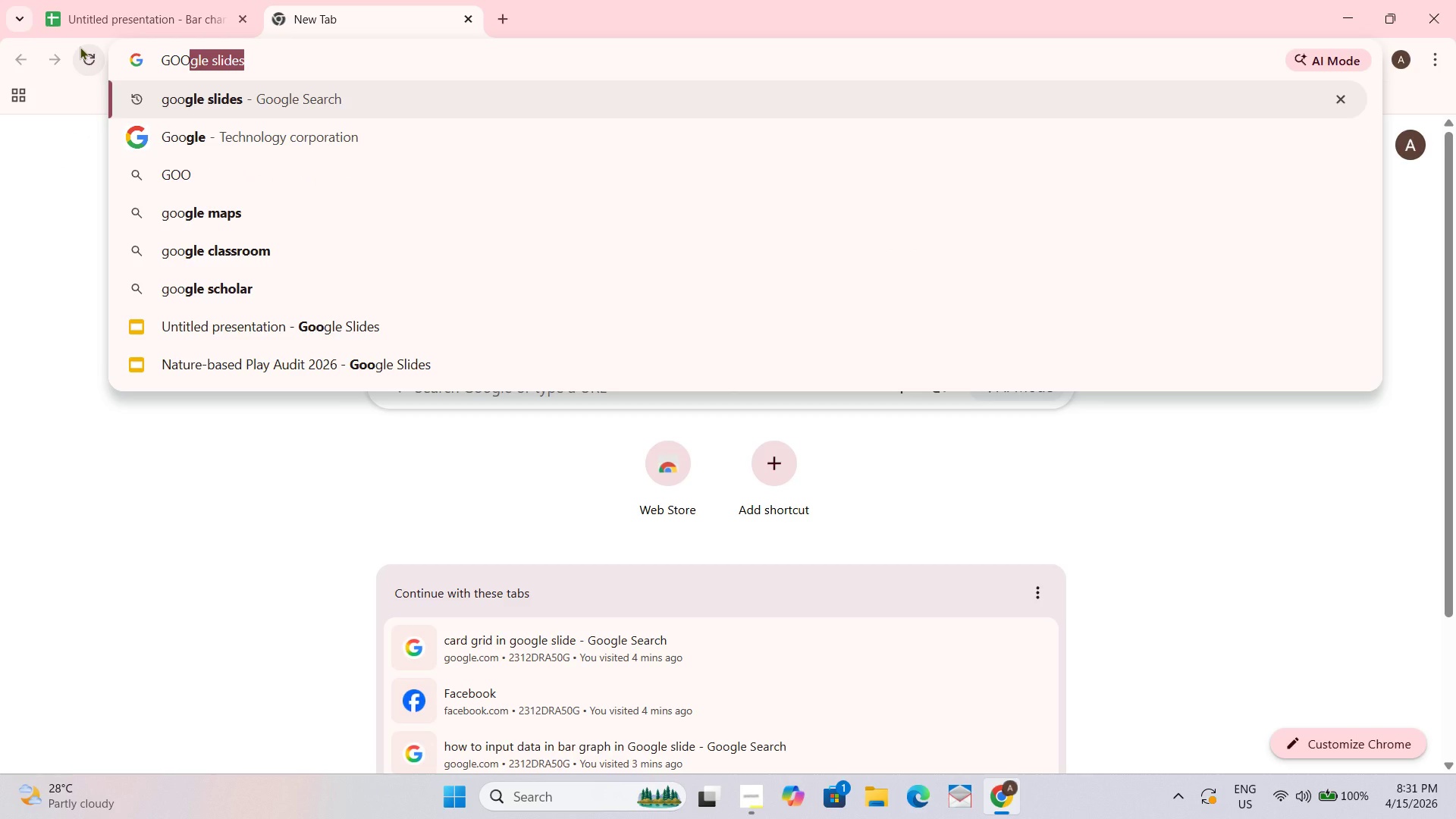 
key(Enter)
 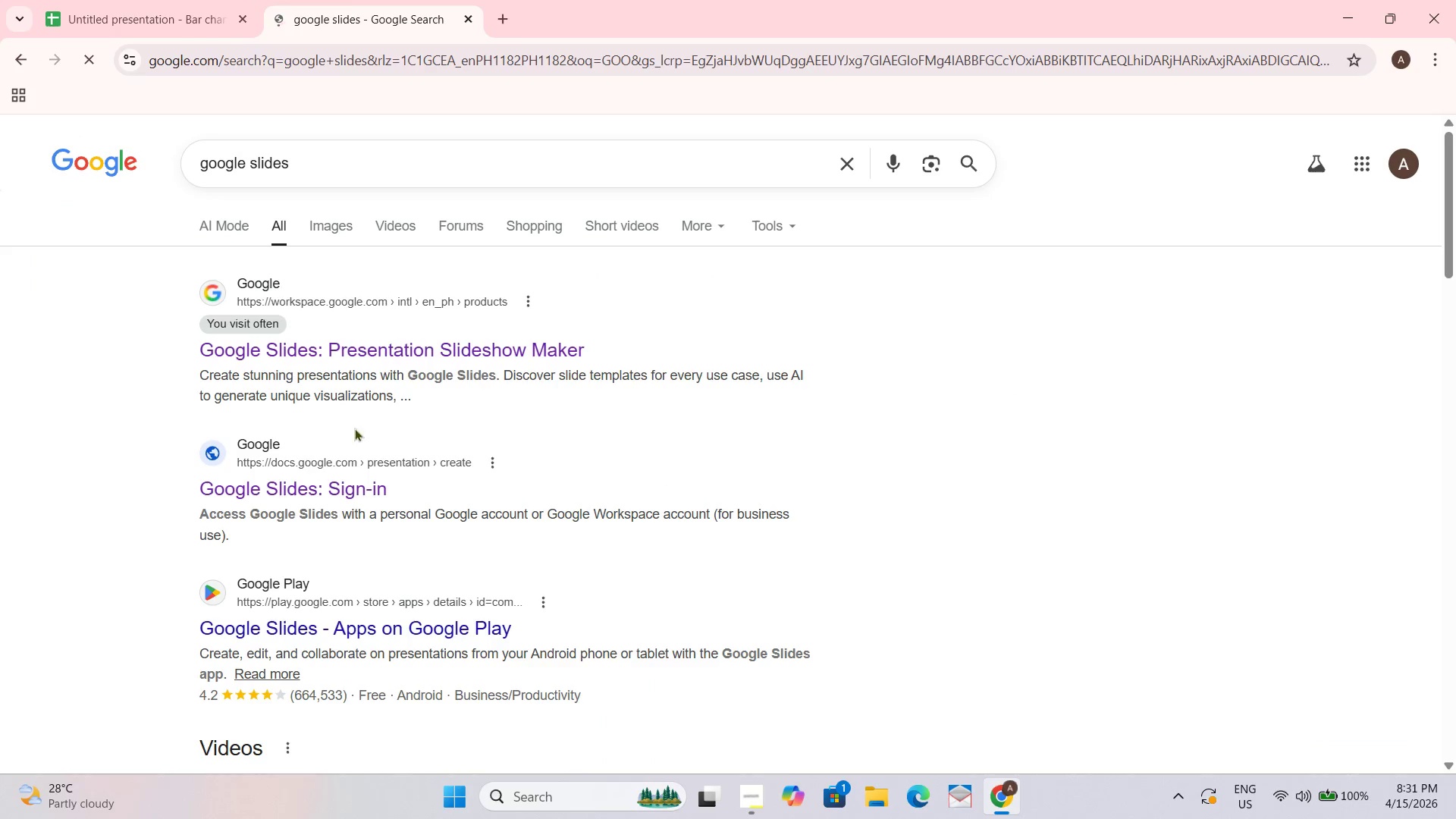 
left_click([276, 482])
 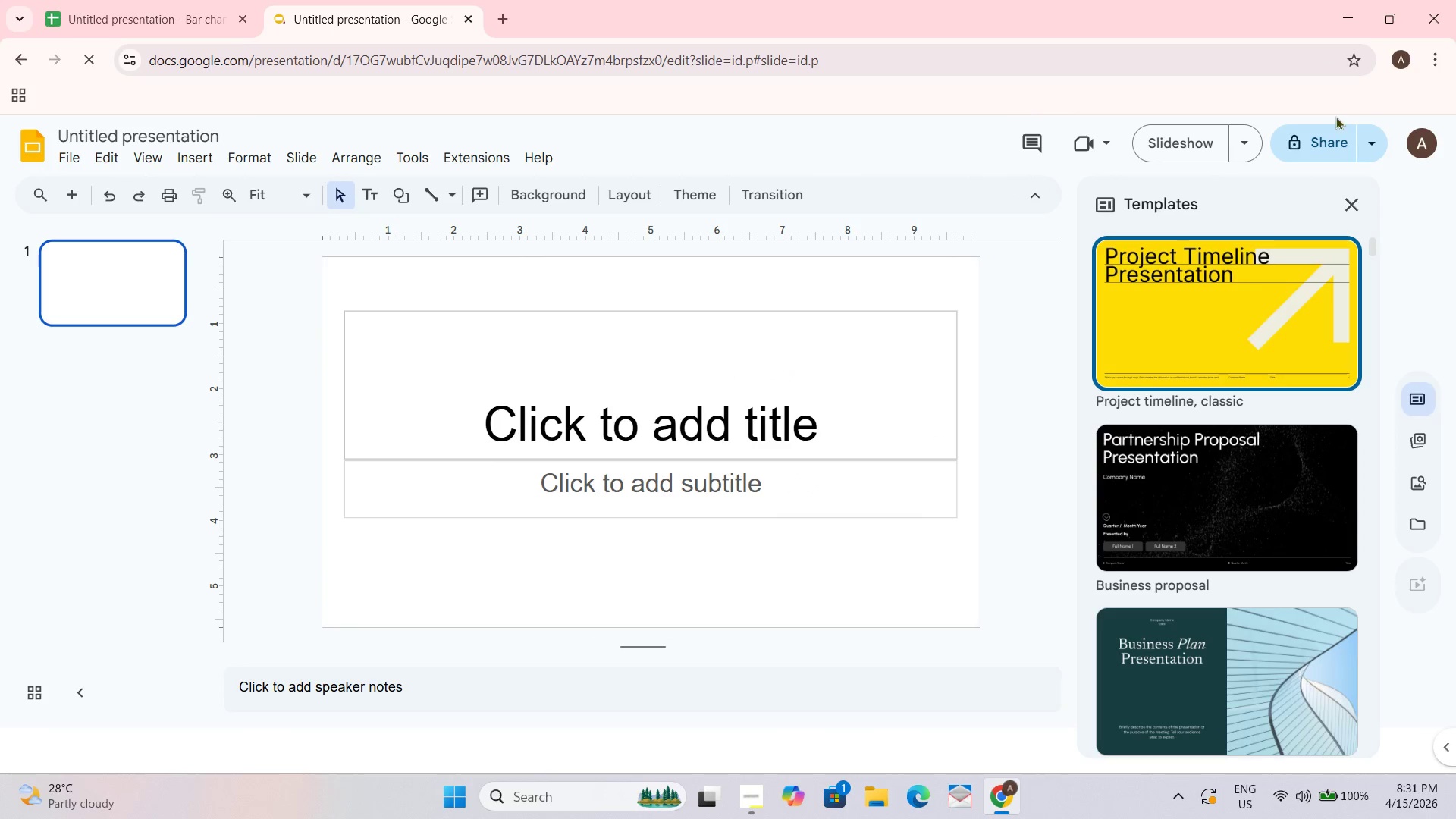 
wait(5.01)
 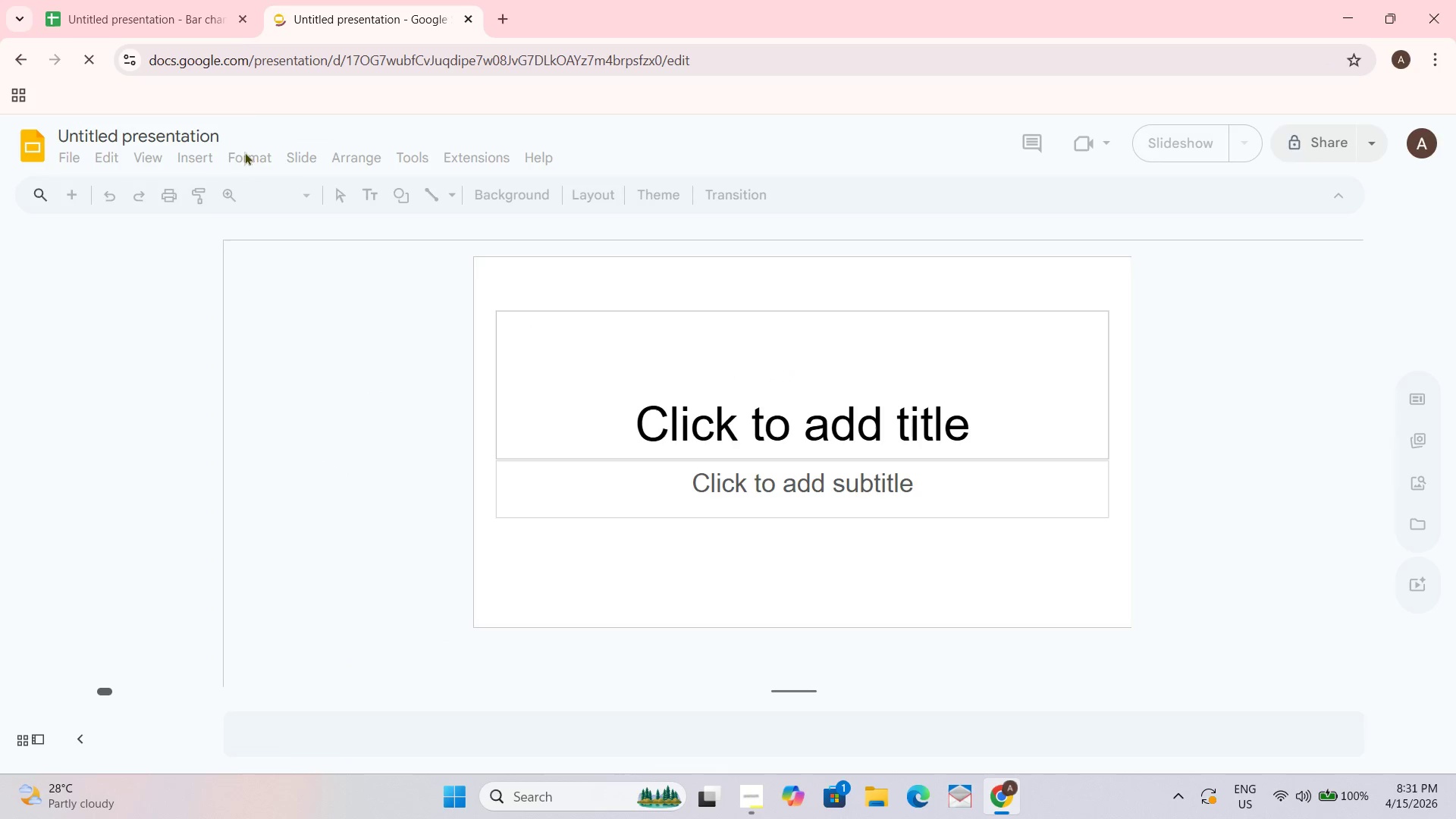 
left_click([1357, 210])
 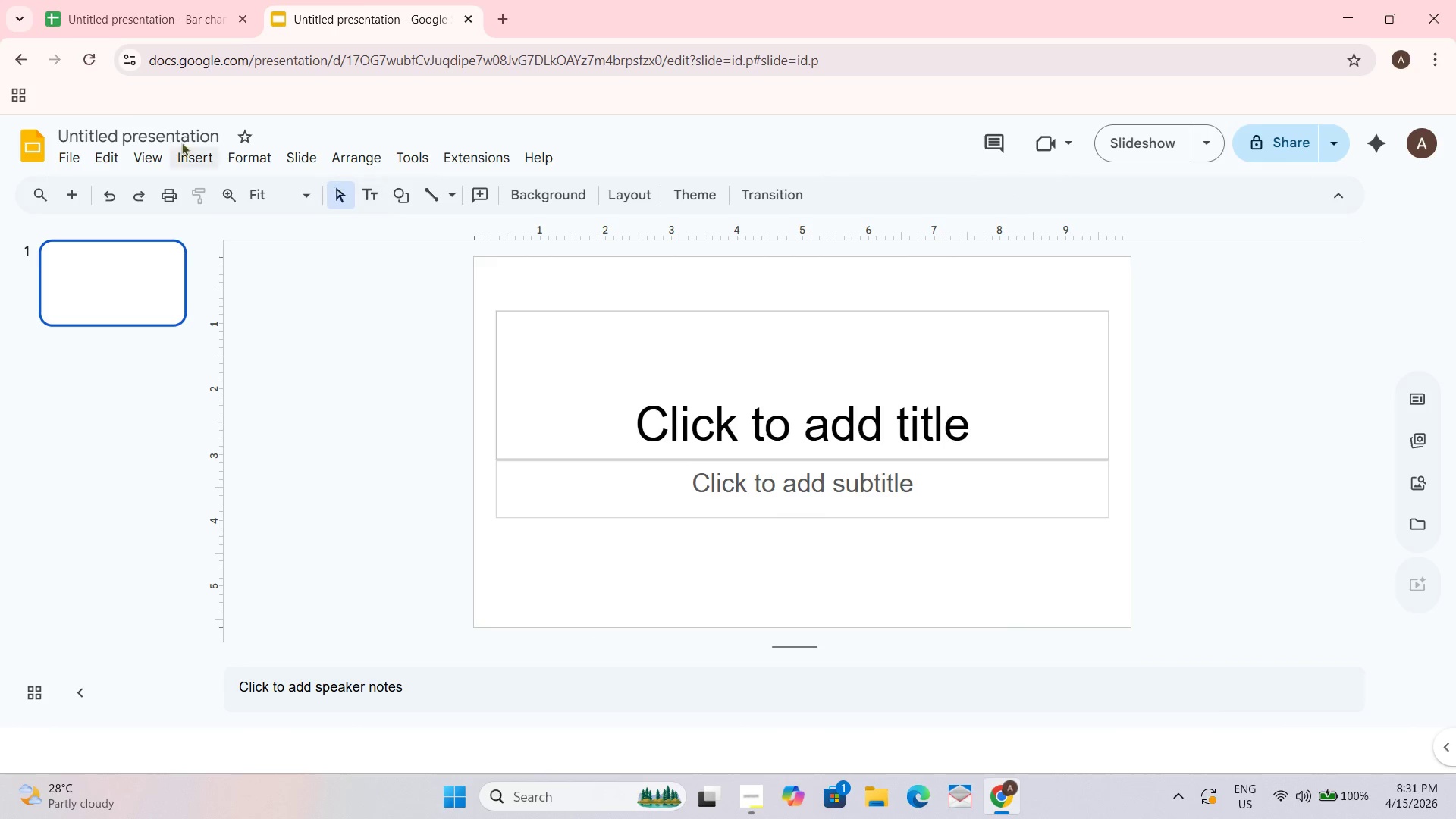 
mouse_move([31, 41])
 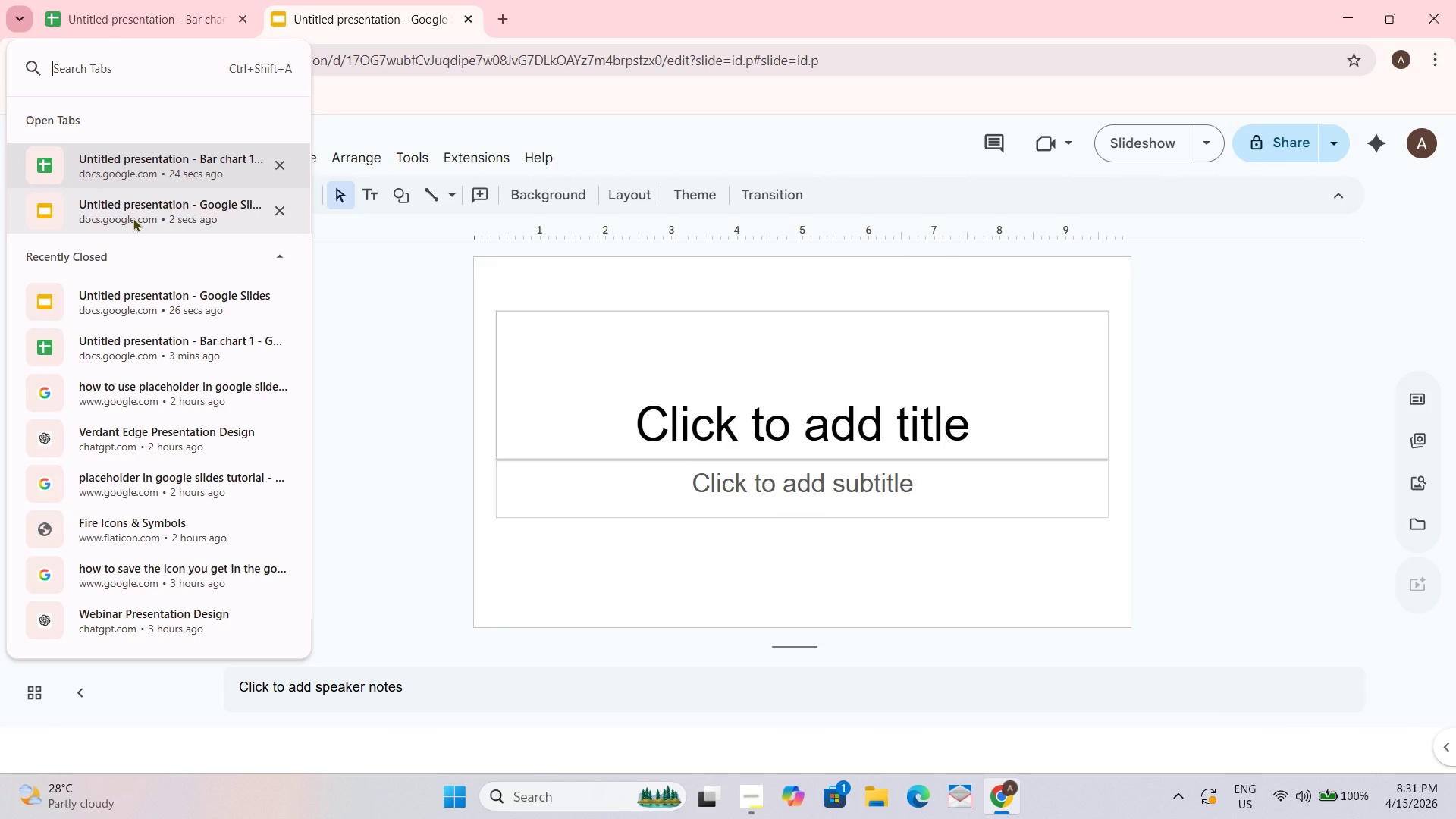 
left_click([133, 218])
 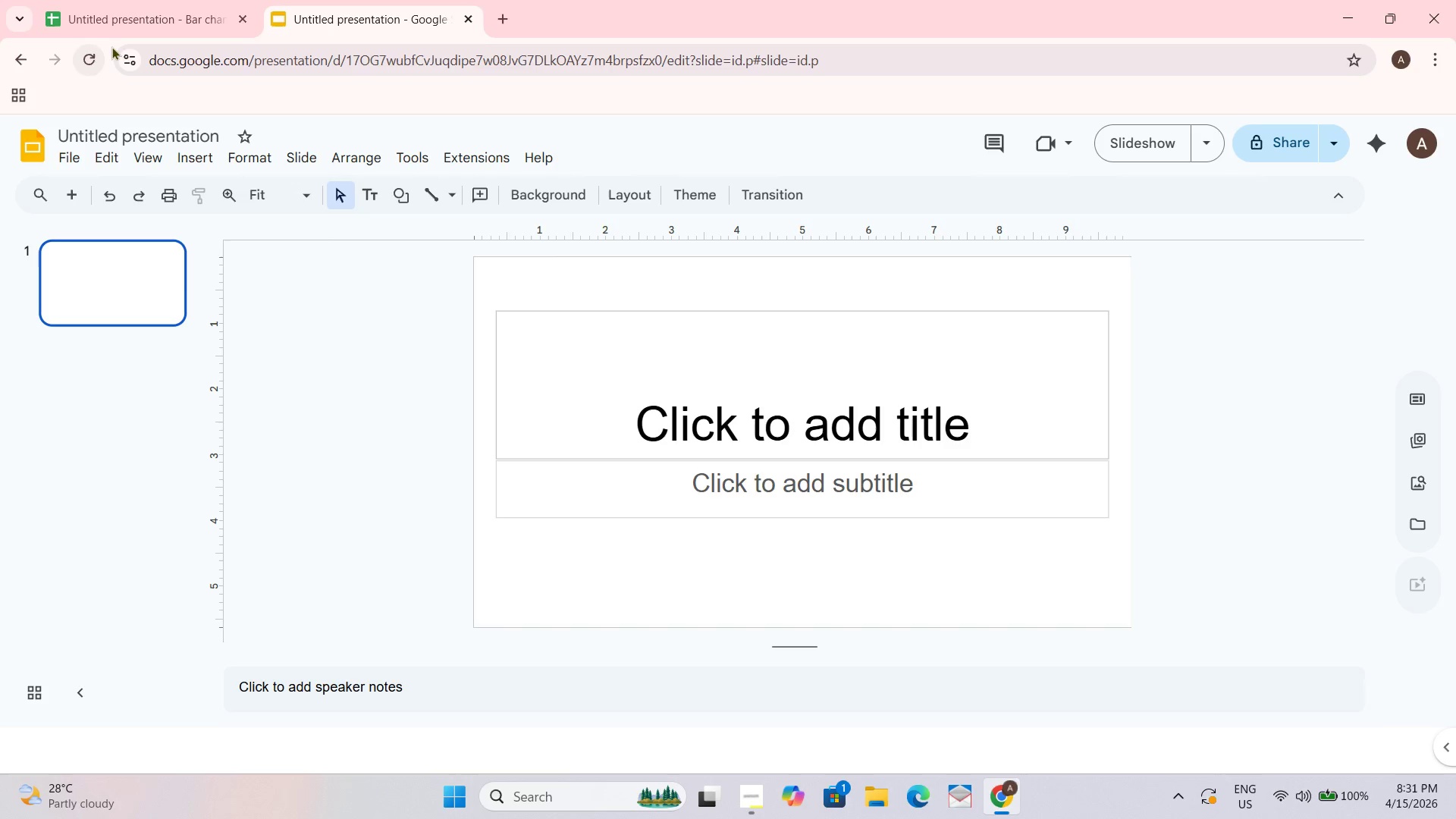 
left_click([504, 16])
 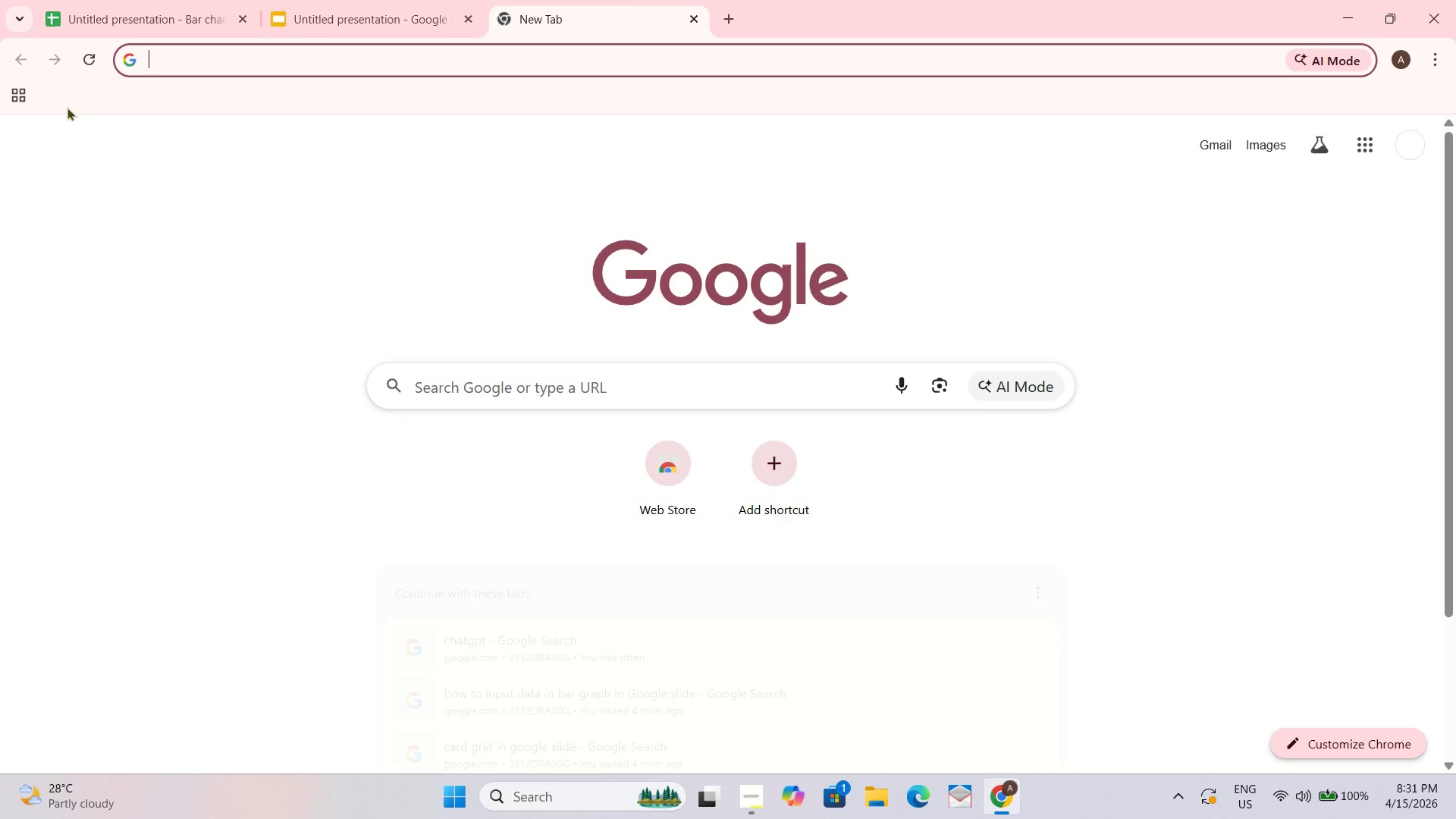 
left_click([14, 102])
 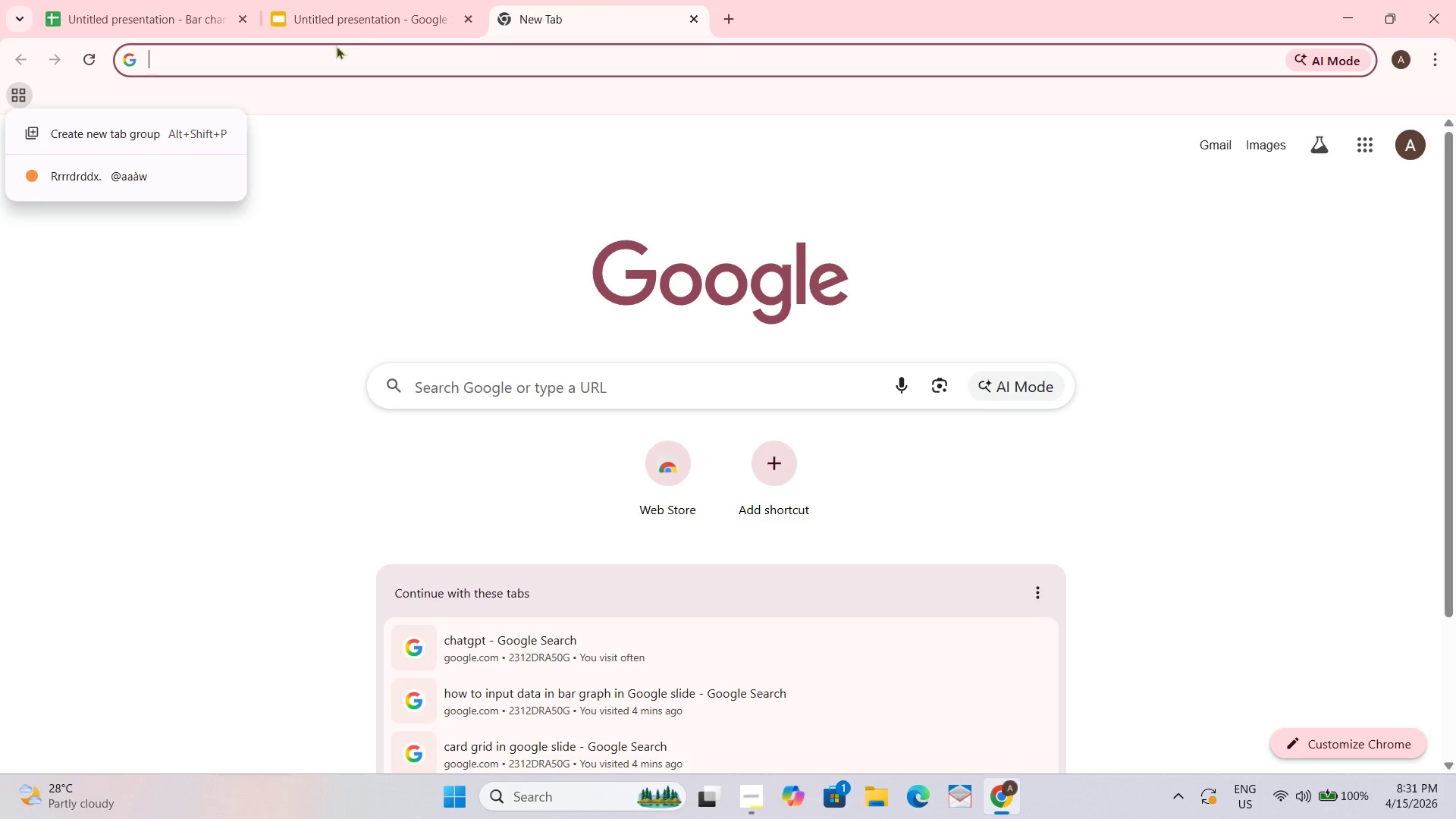 
left_click([377, 30])
 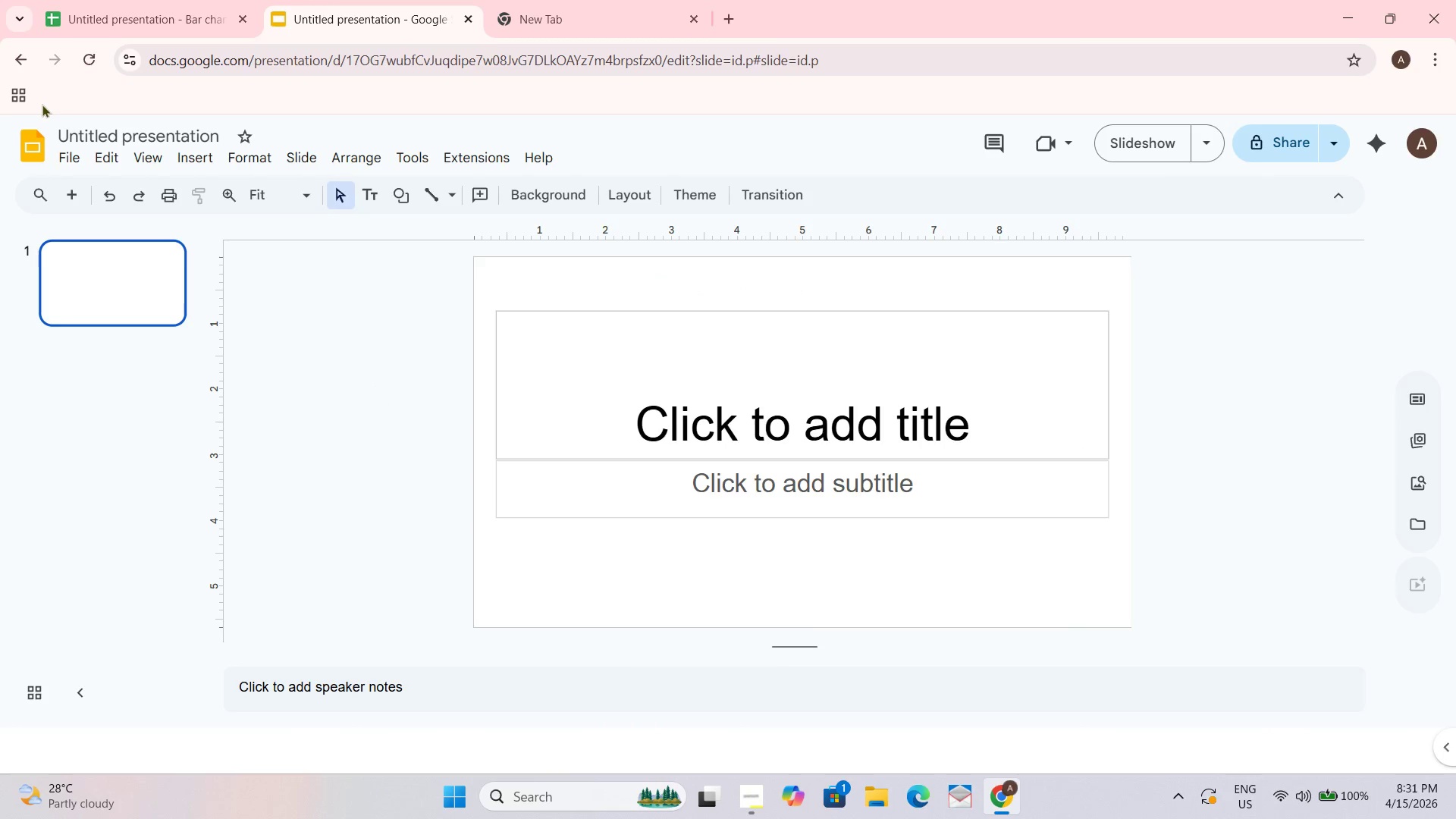 
left_click([8, 97])
 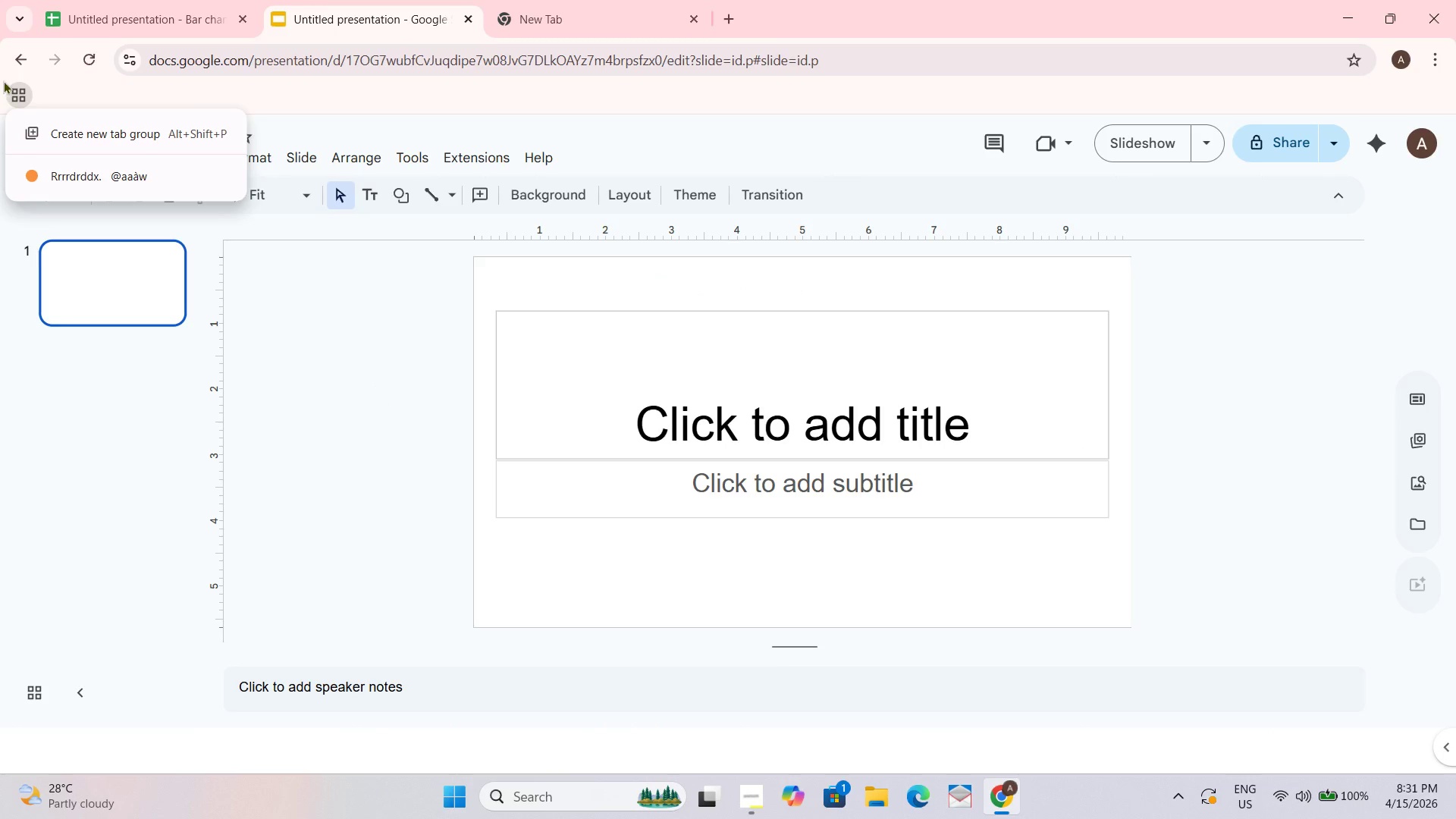 
double_click([14, 53])
 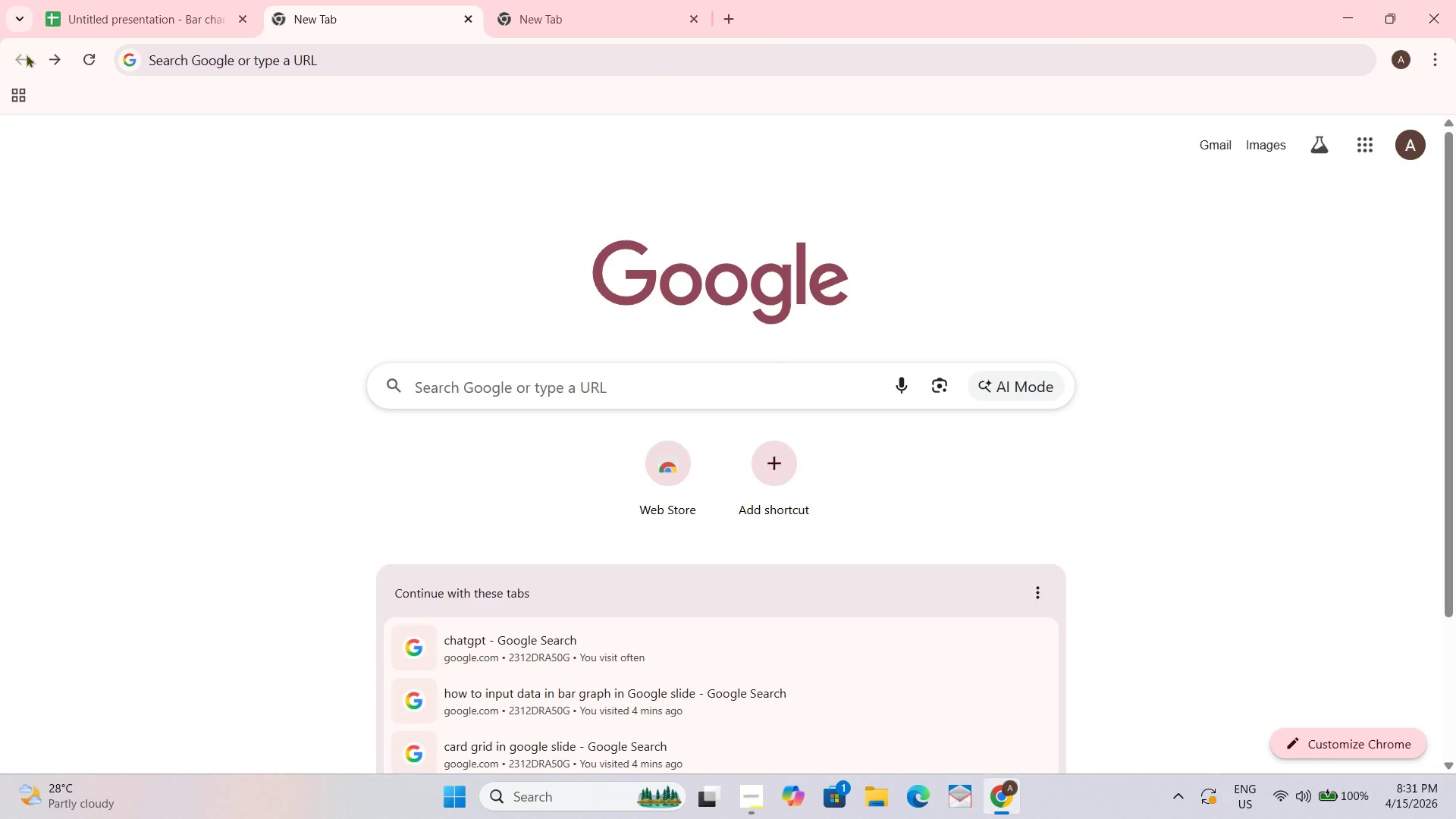 
left_click([44, 58])
 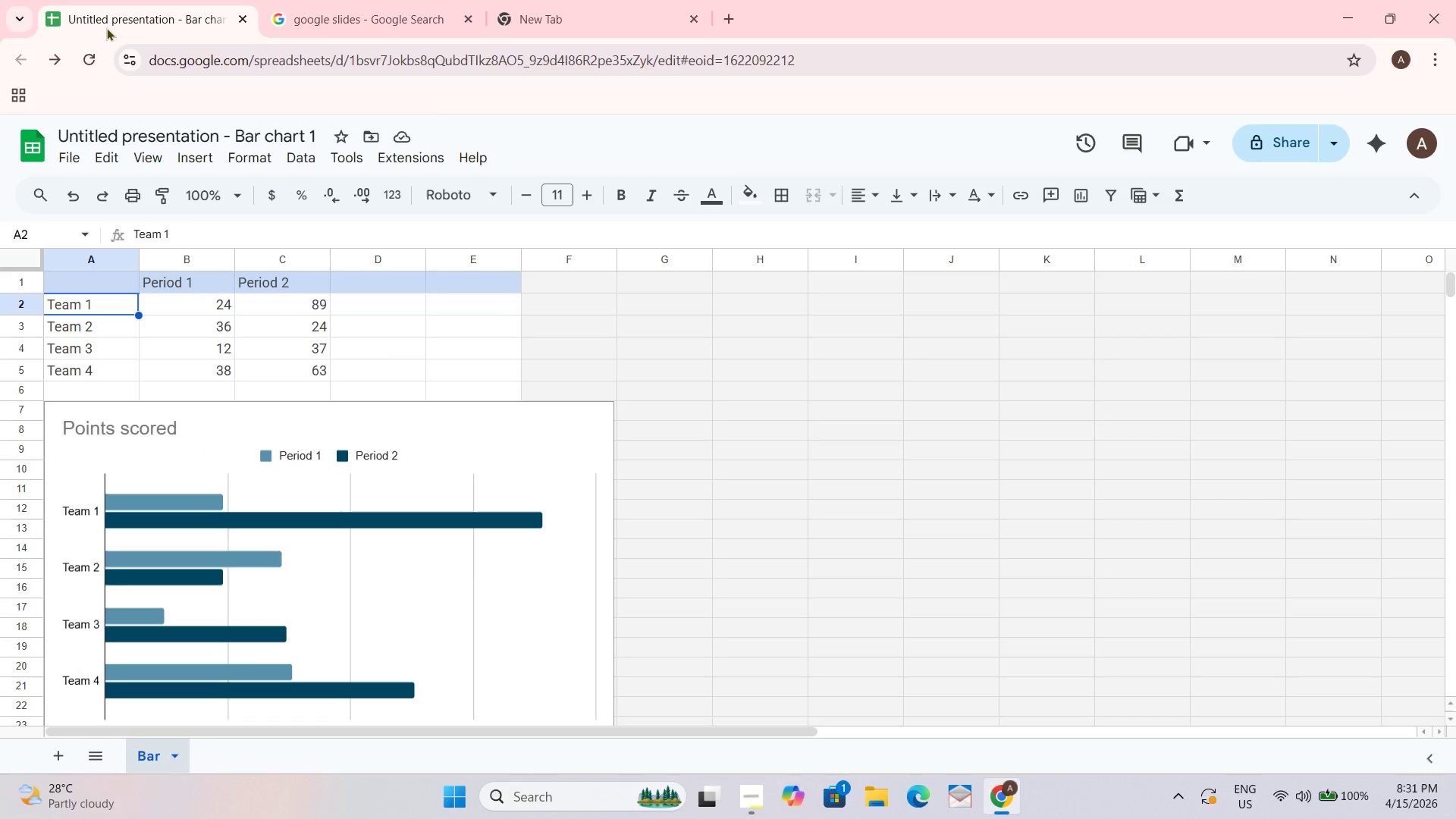 
left_click([8, 61])
 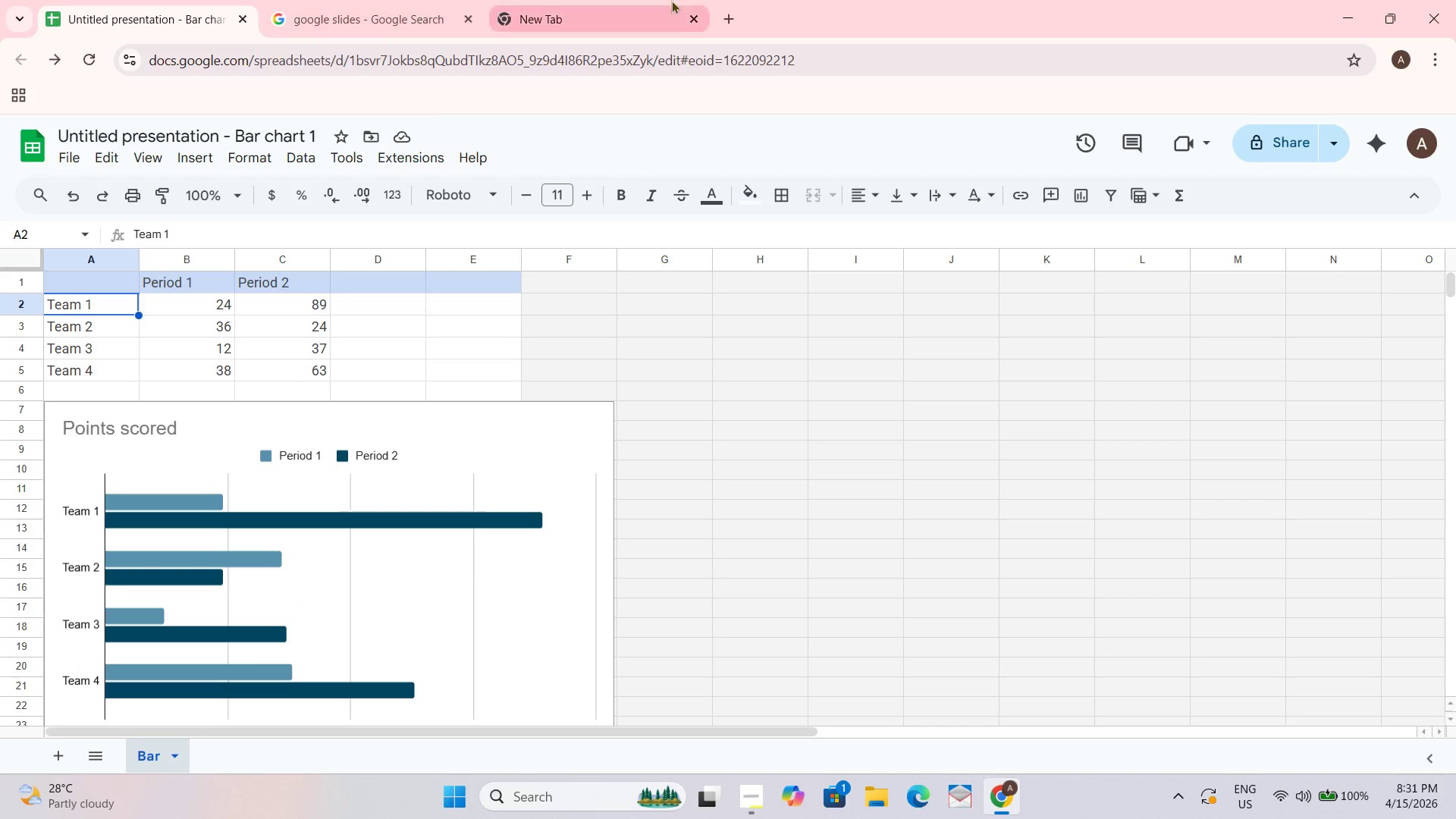 
left_click([590, 4])
 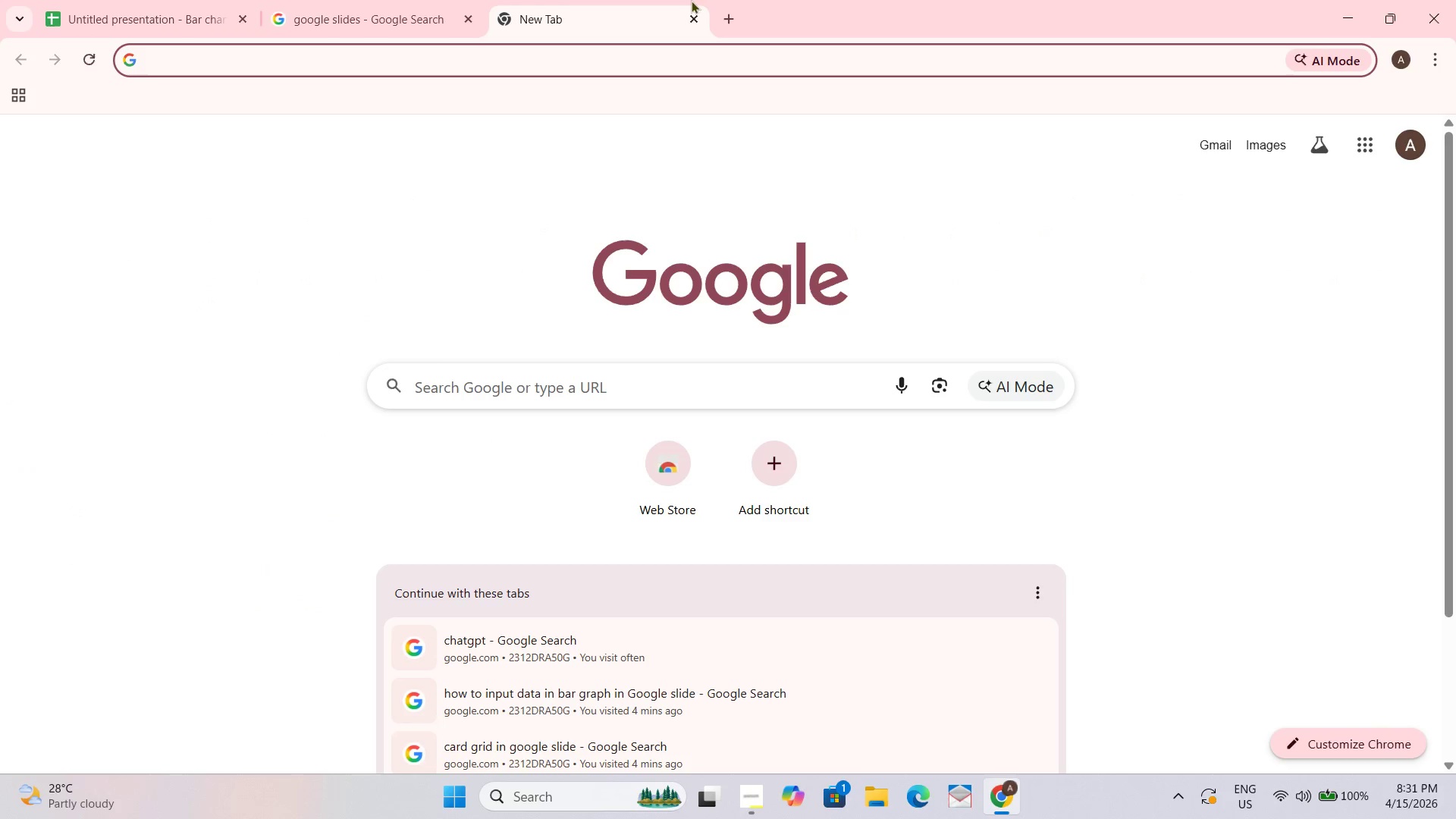 
left_click([696, 19])
 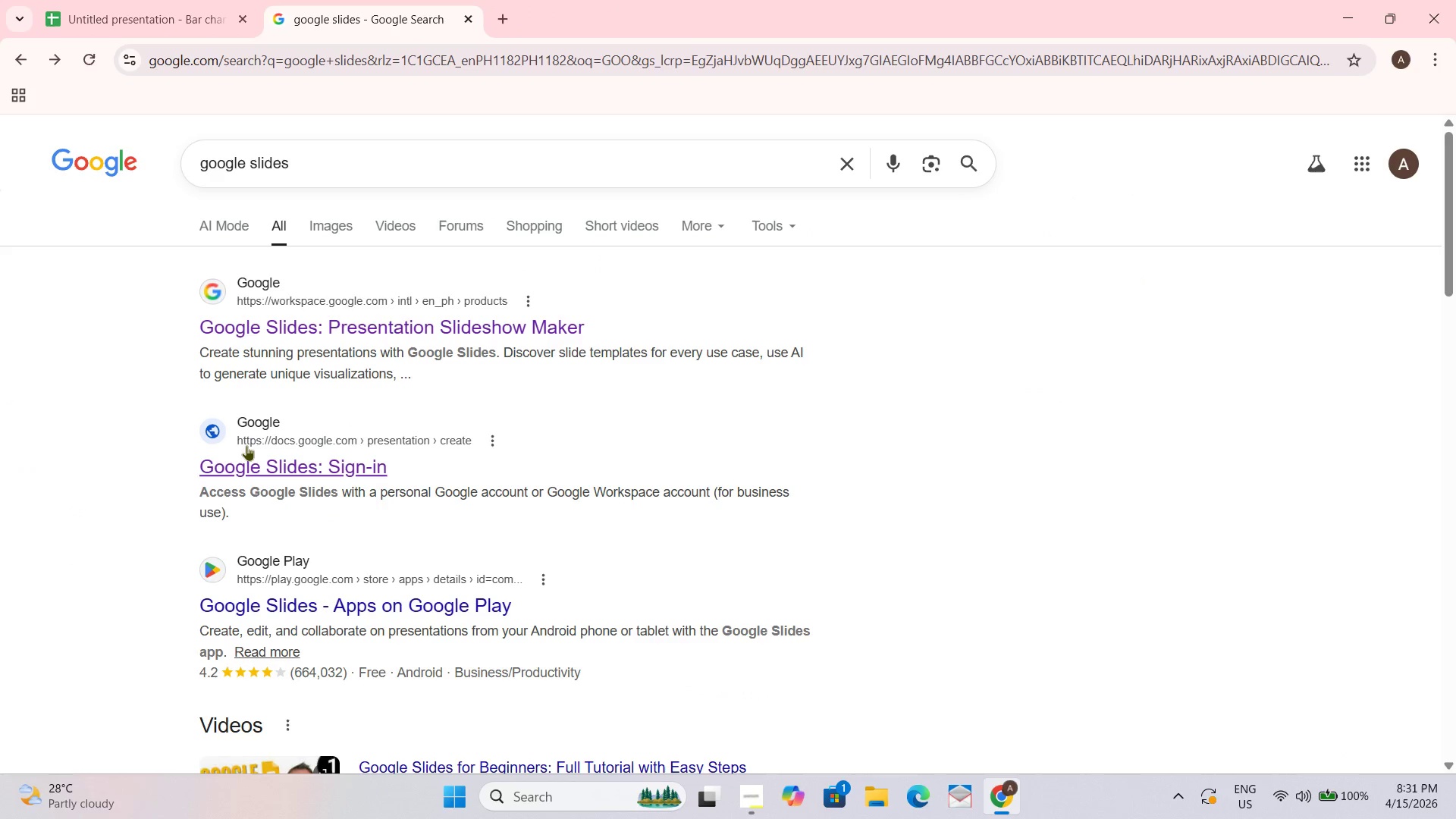 
left_click([249, 463])
 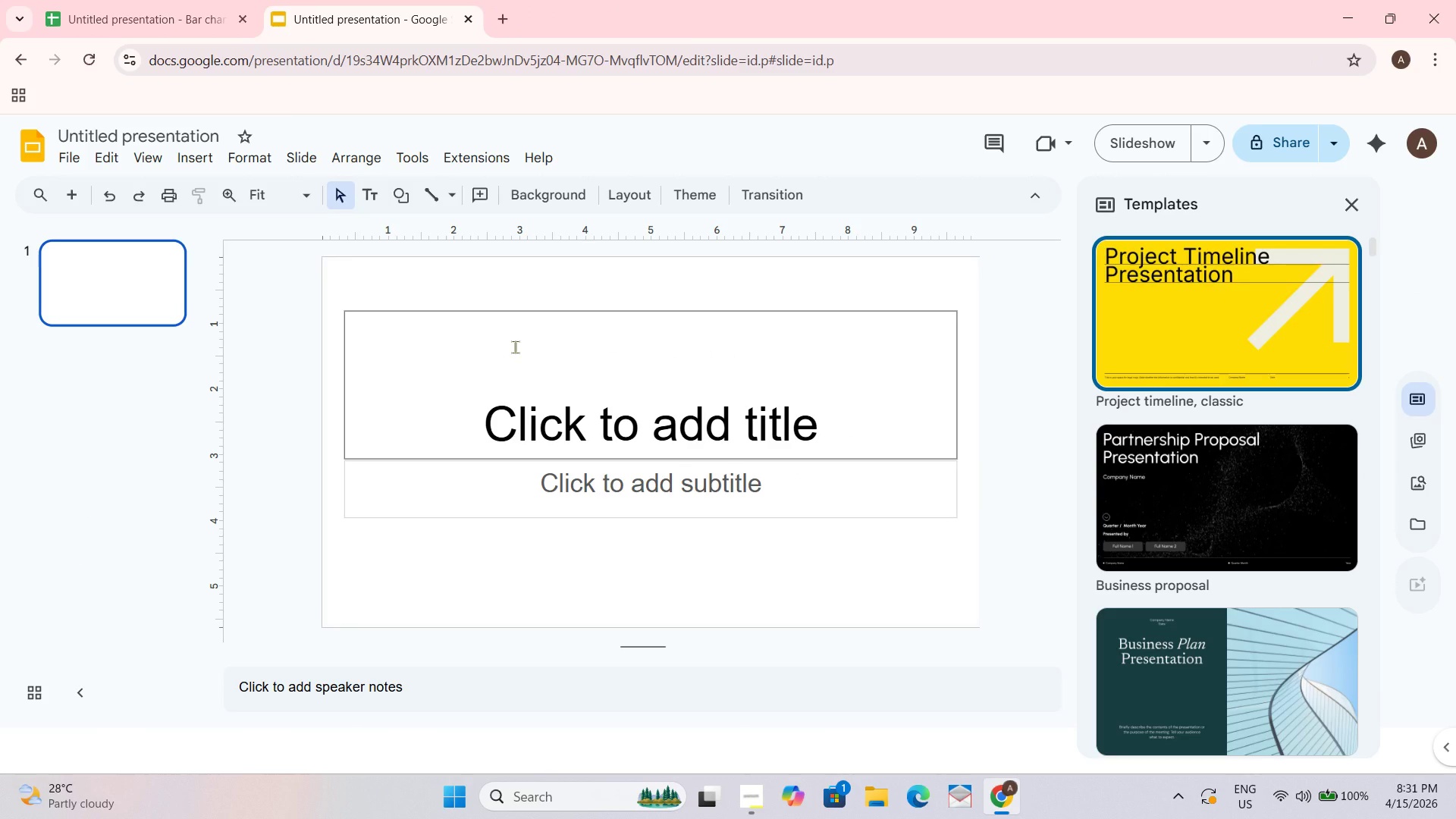 
wait(11.16)
 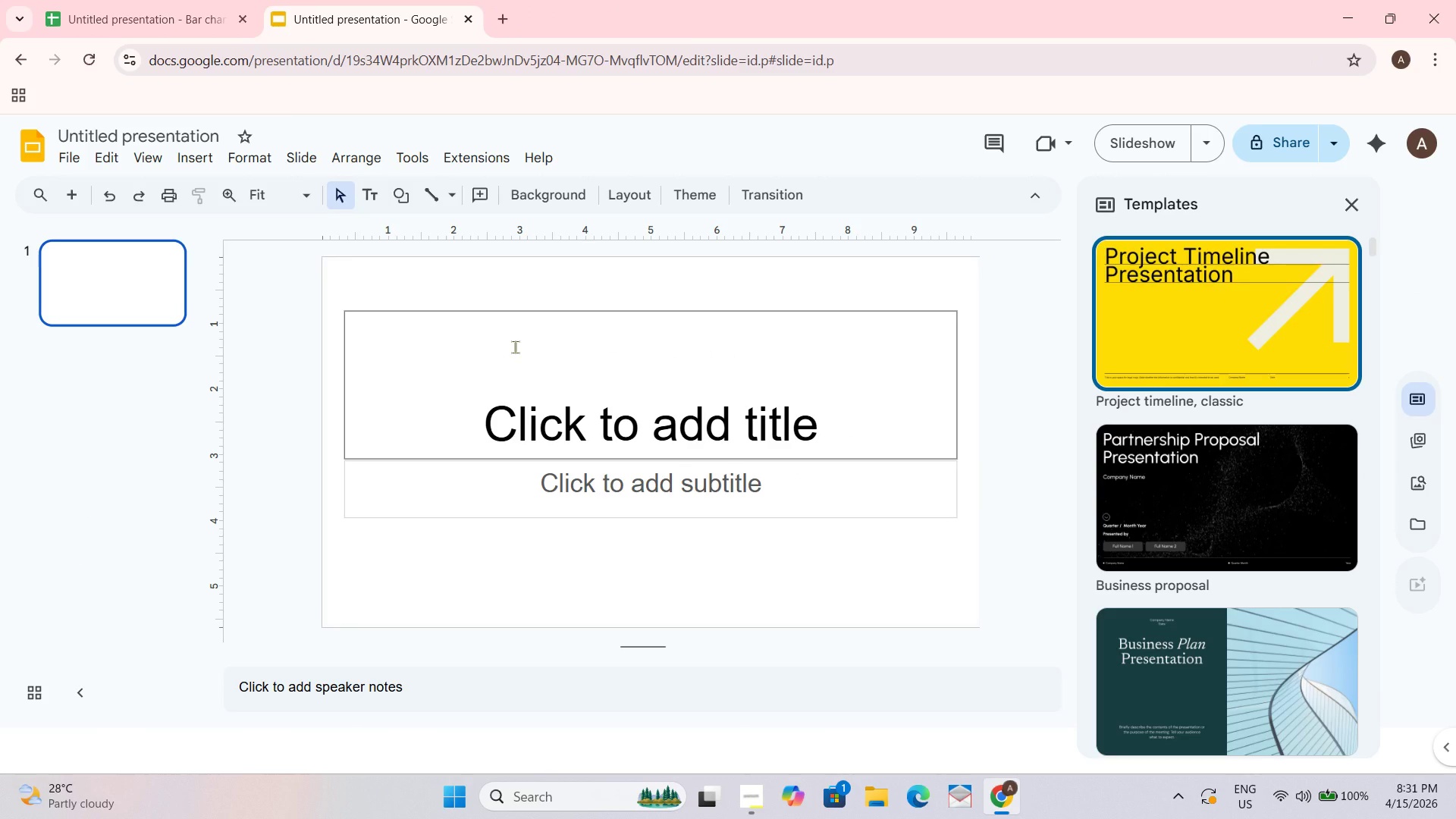 
key(Enter)
 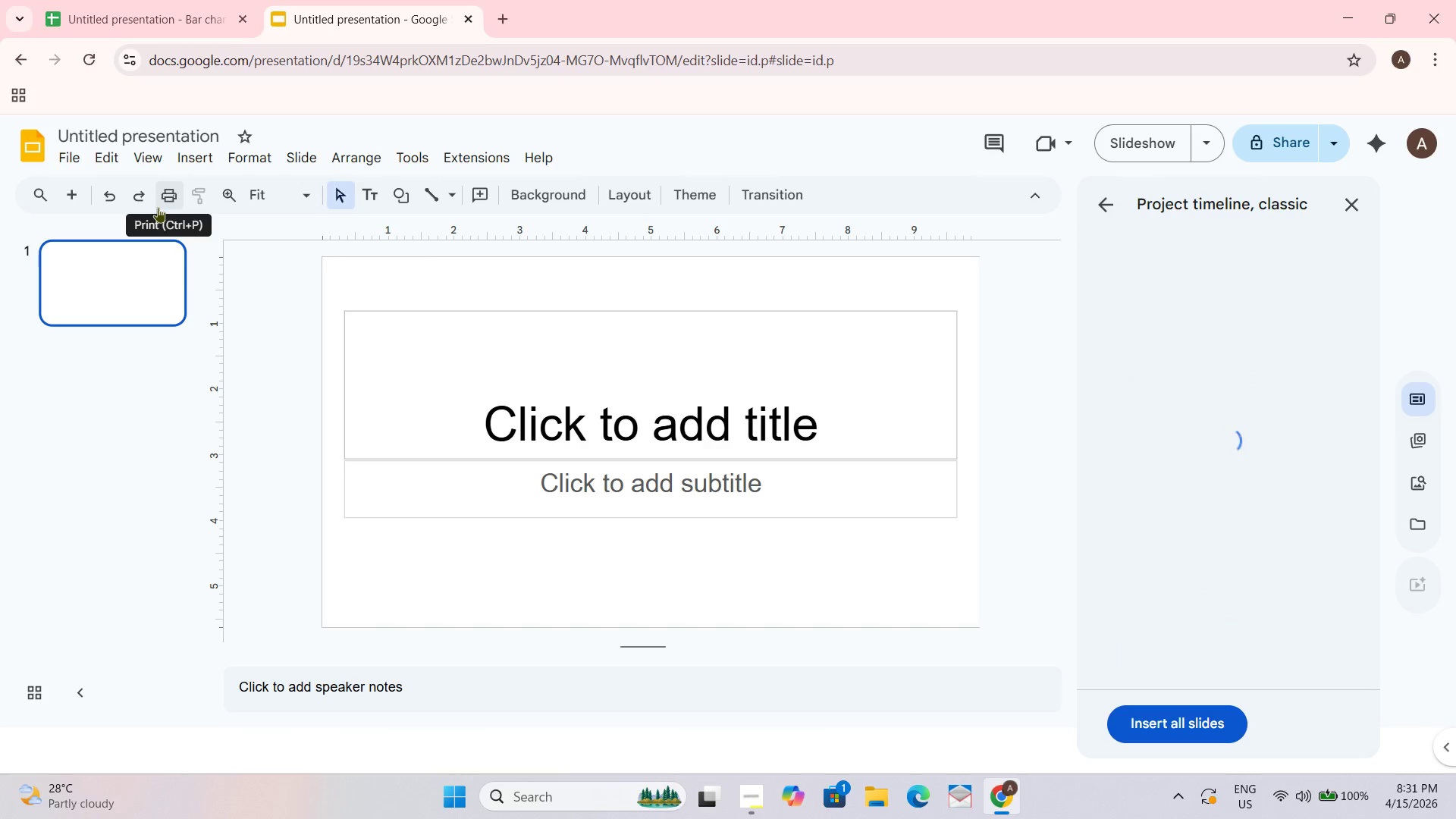 
key(Enter)
 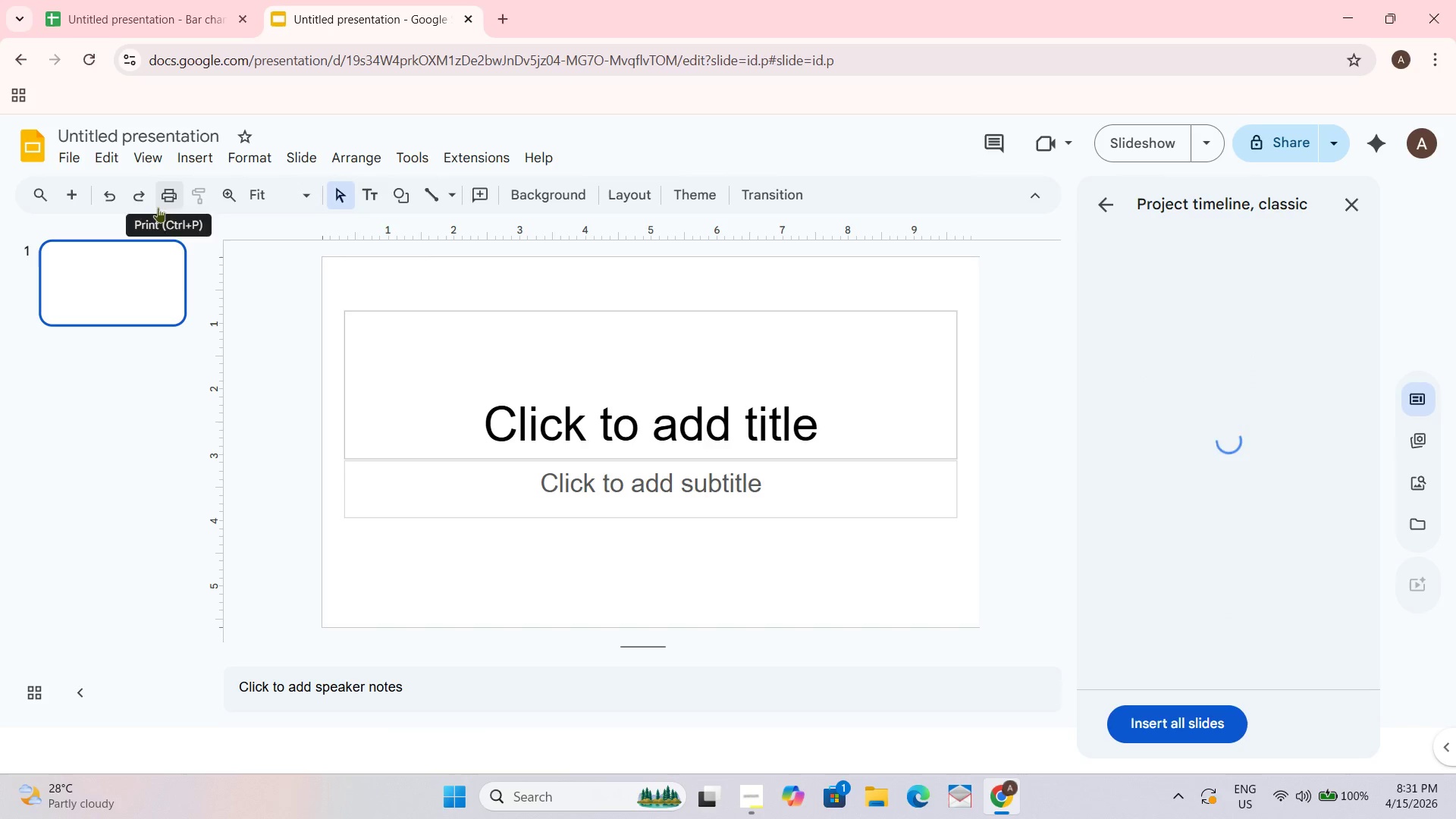 
key(Enter)
 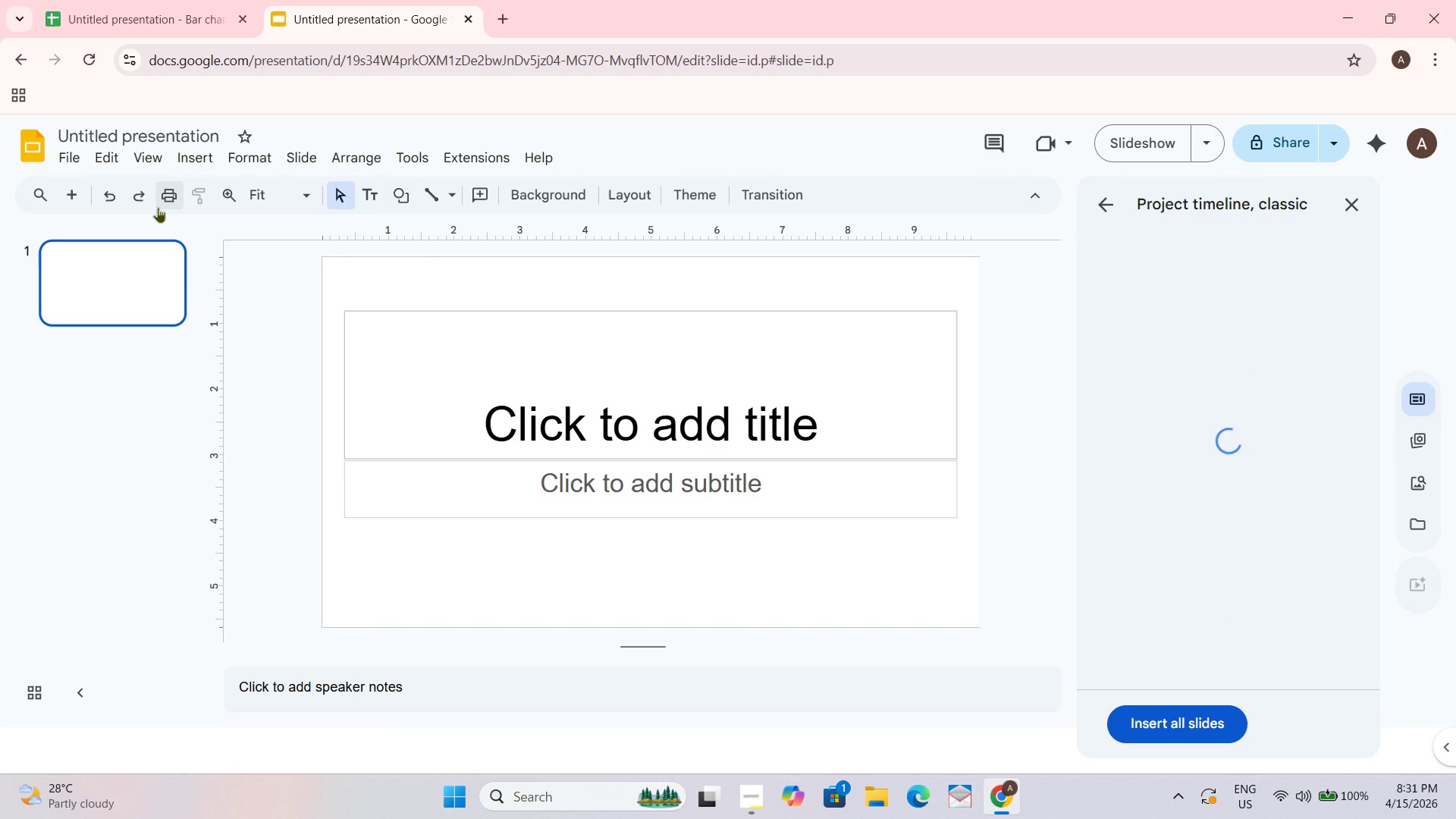 
key(Enter)
 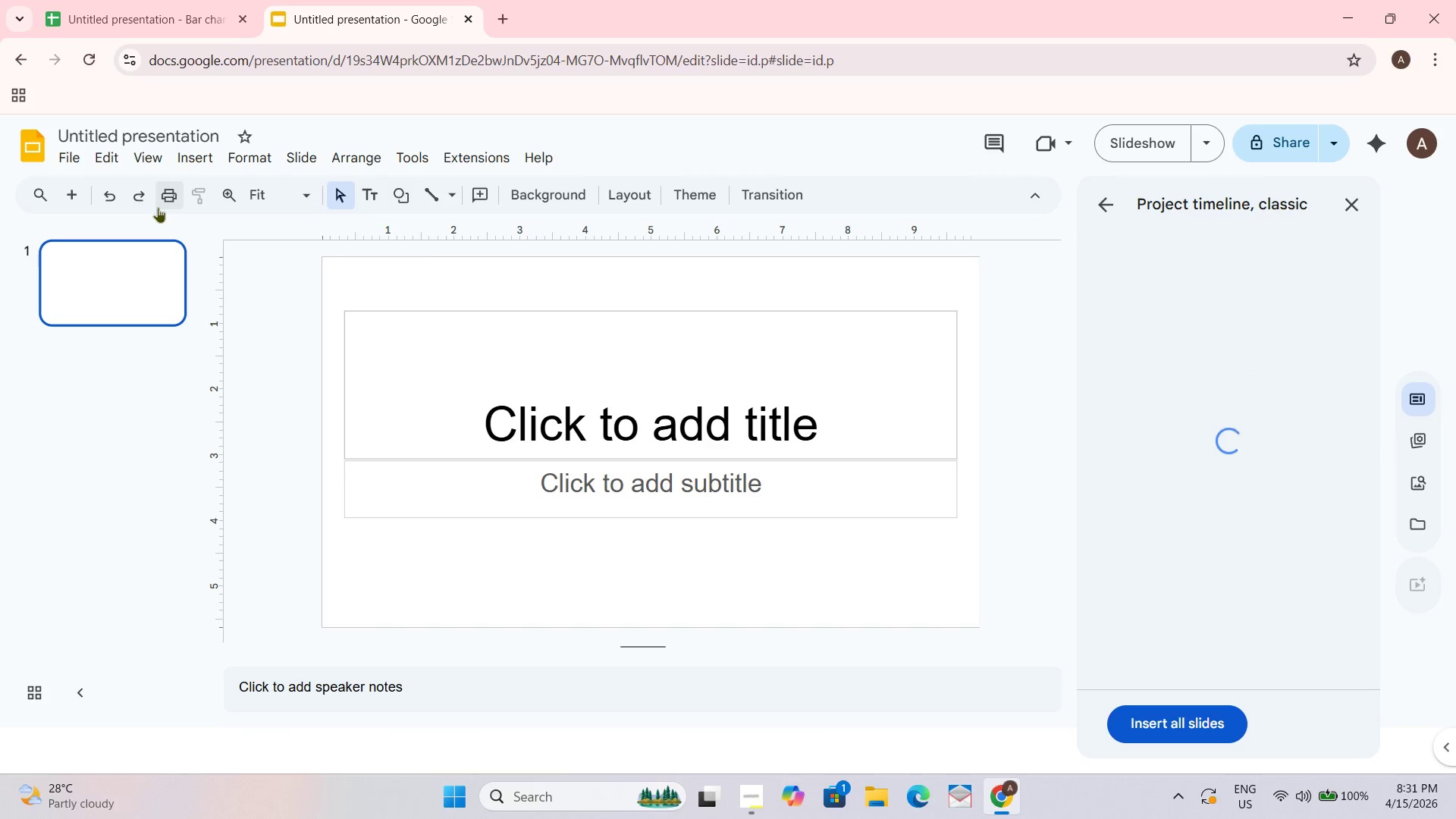 
key(Enter)
 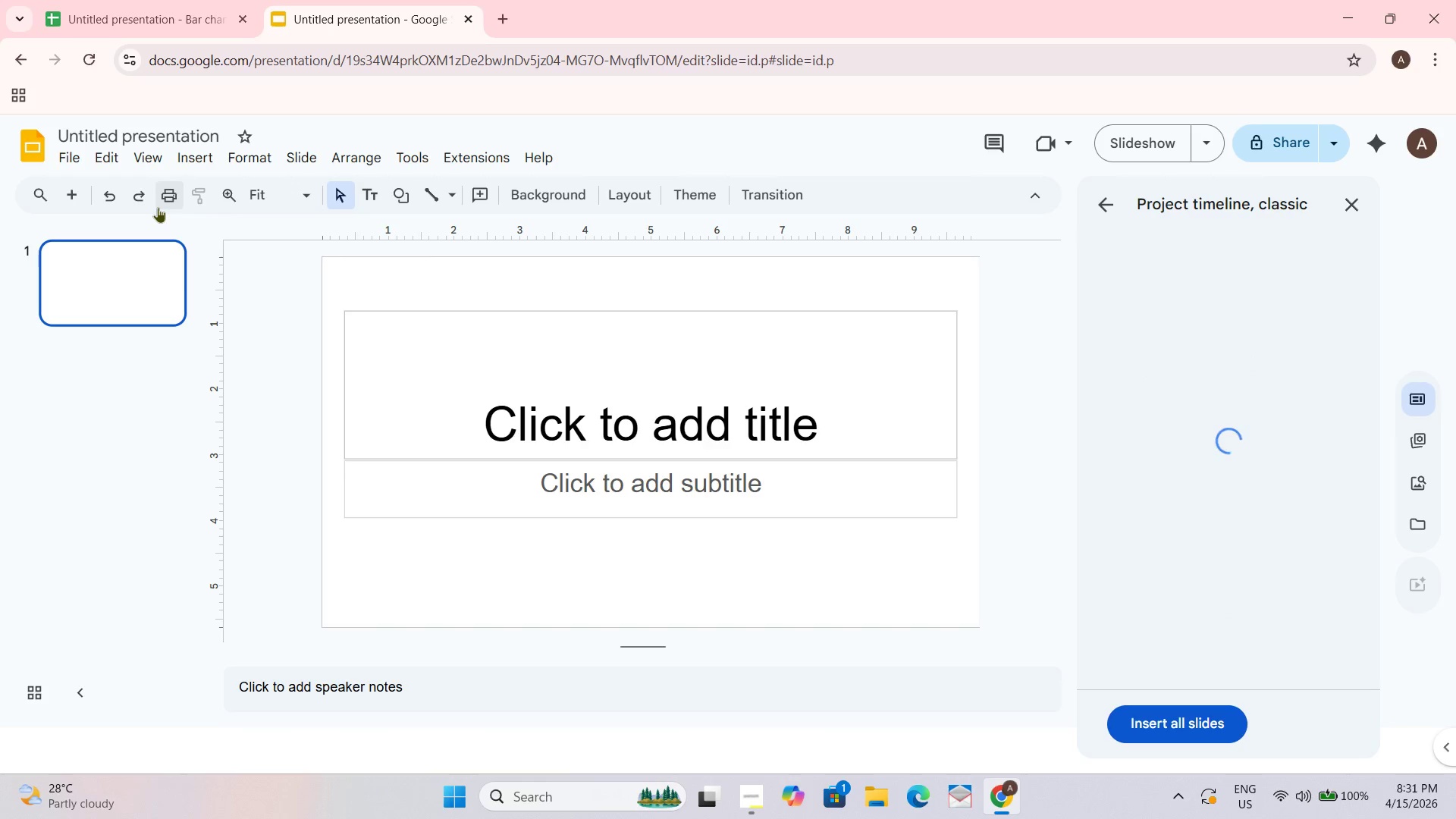 
key(Enter)
 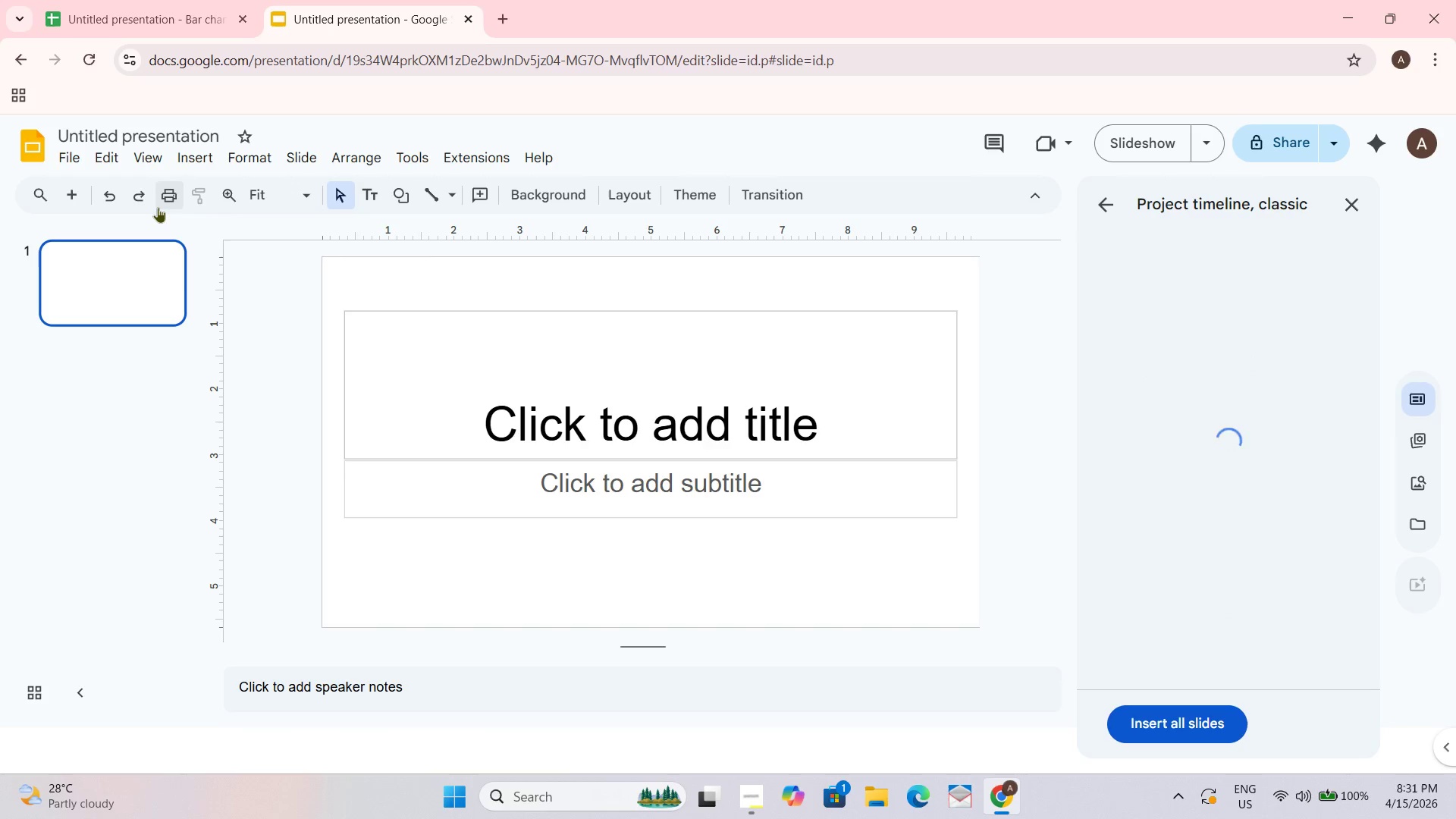 
key(Enter)
 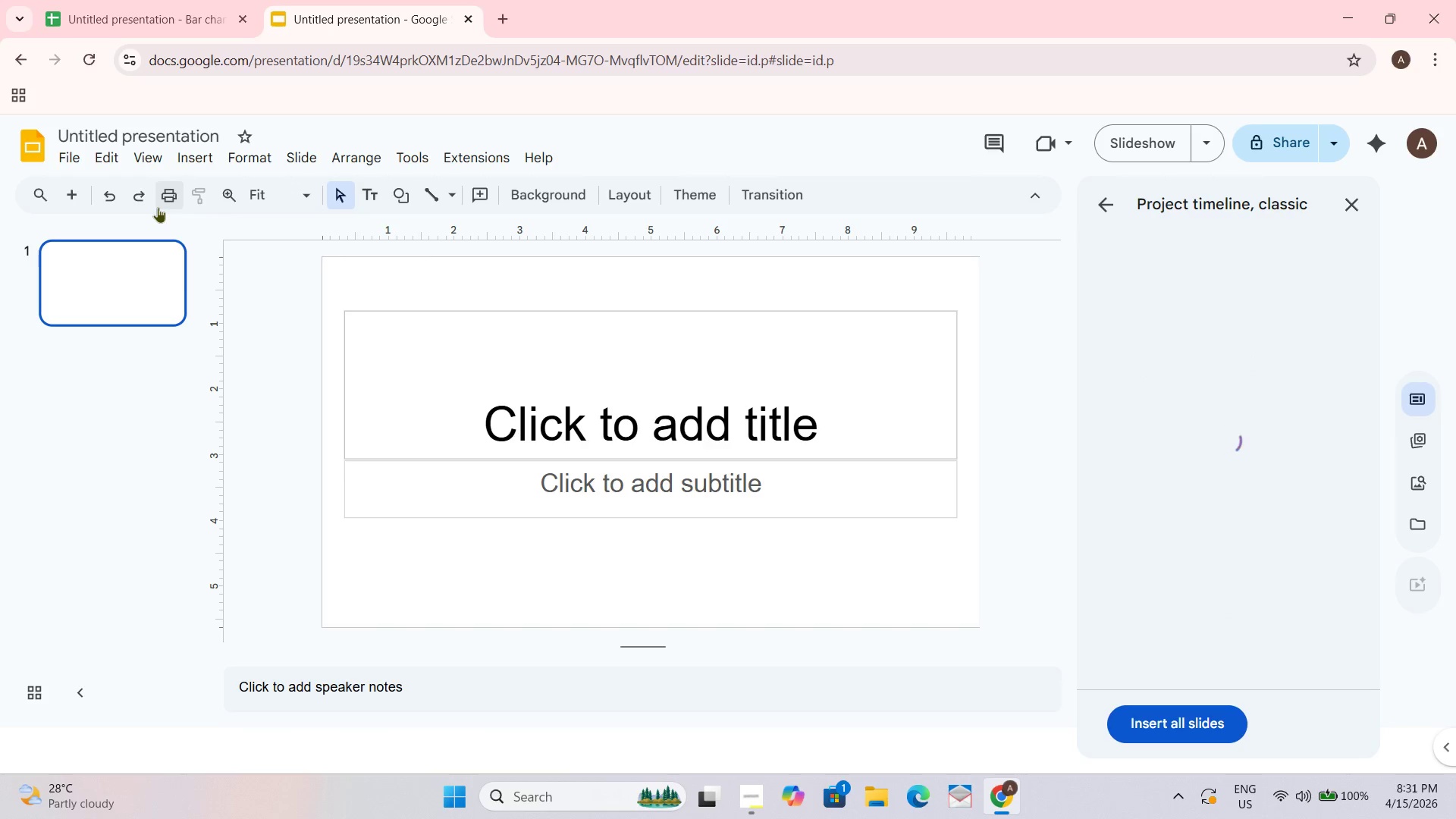 
key(Enter)
 